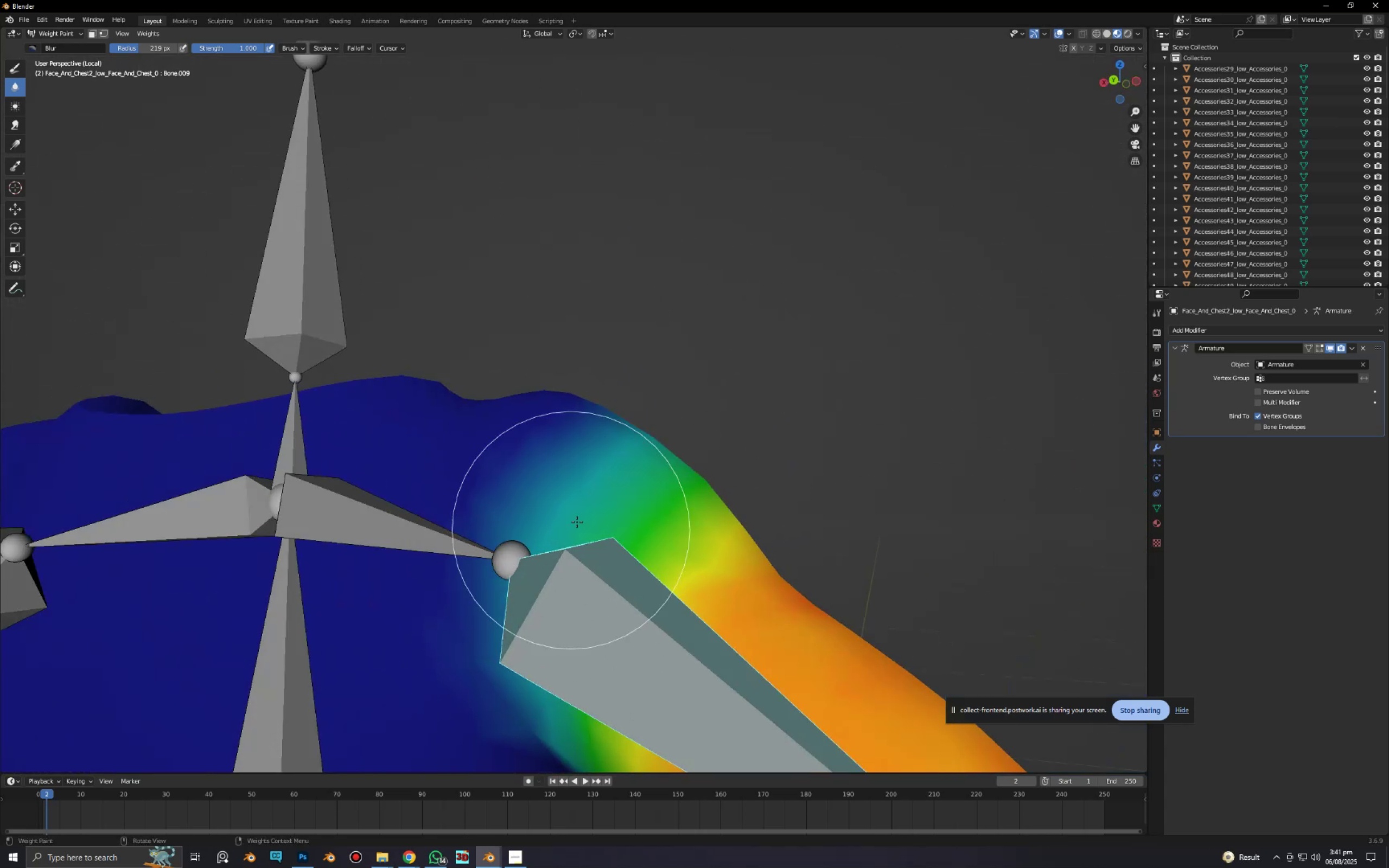 
left_click_drag(start_coordinate=[577, 522], to_coordinate=[559, 576])
 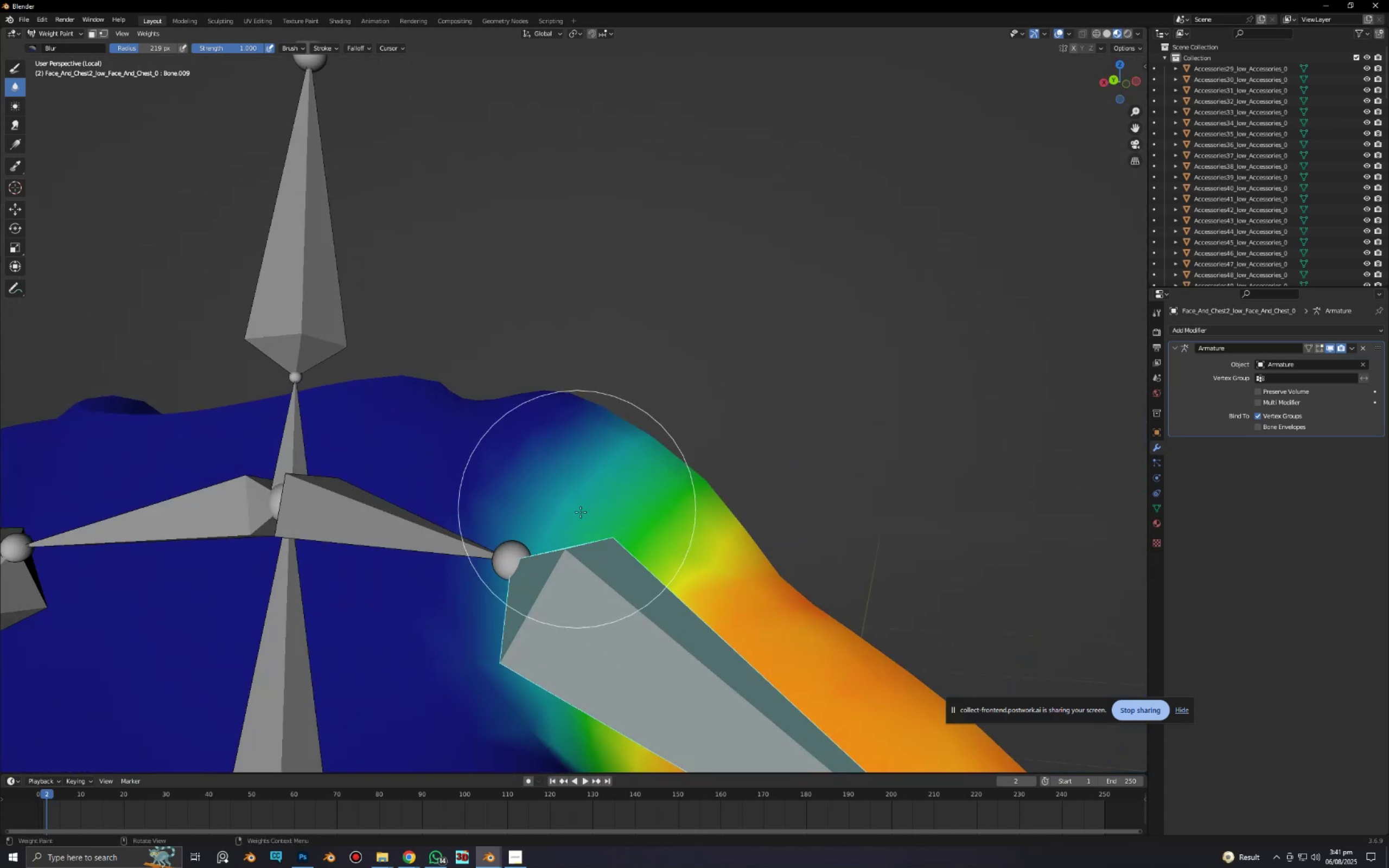 
left_click_drag(start_coordinate=[580, 506], to_coordinate=[560, 554])
 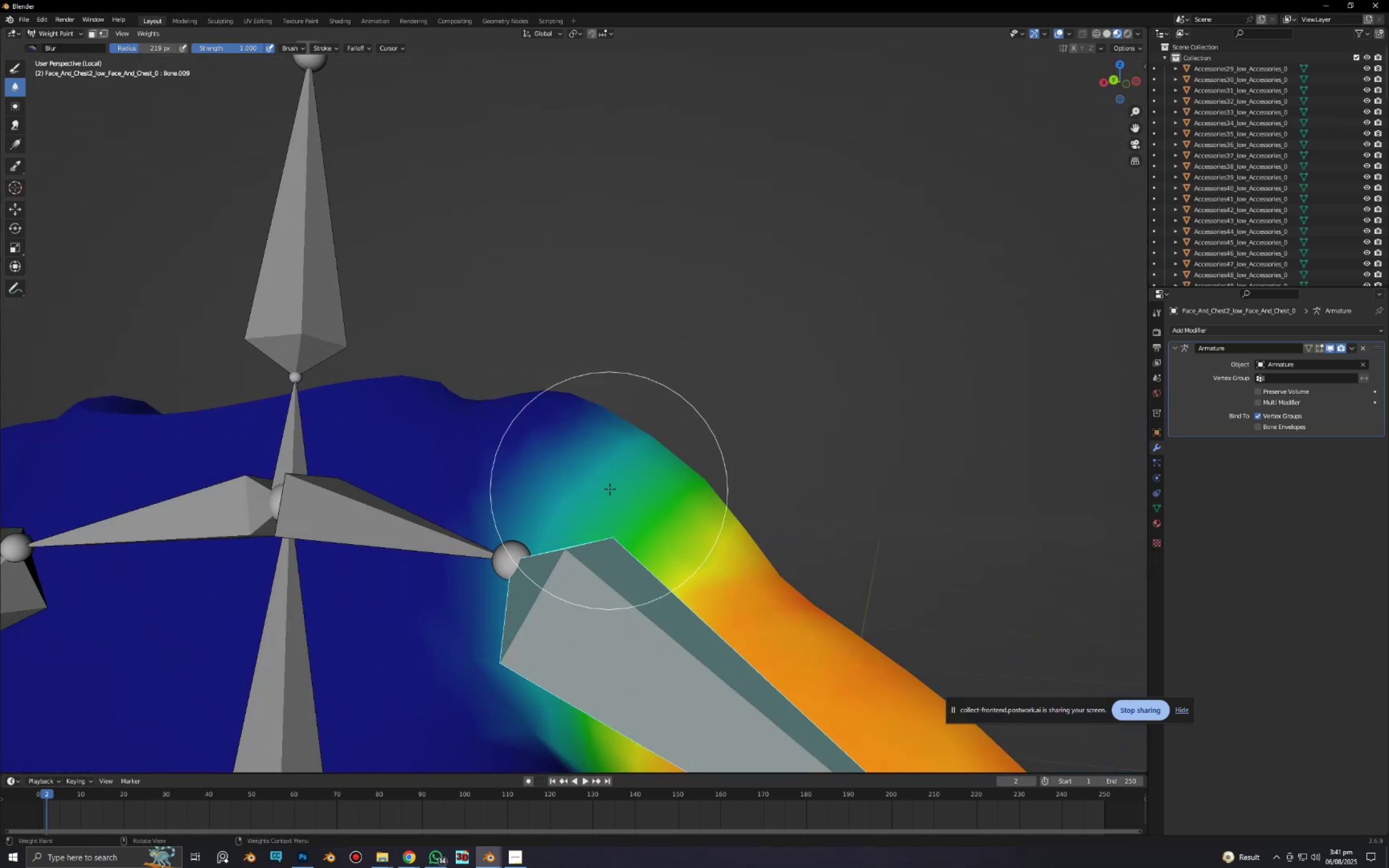 
left_click_drag(start_coordinate=[608, 493], to_coordinate=[499, 587])
 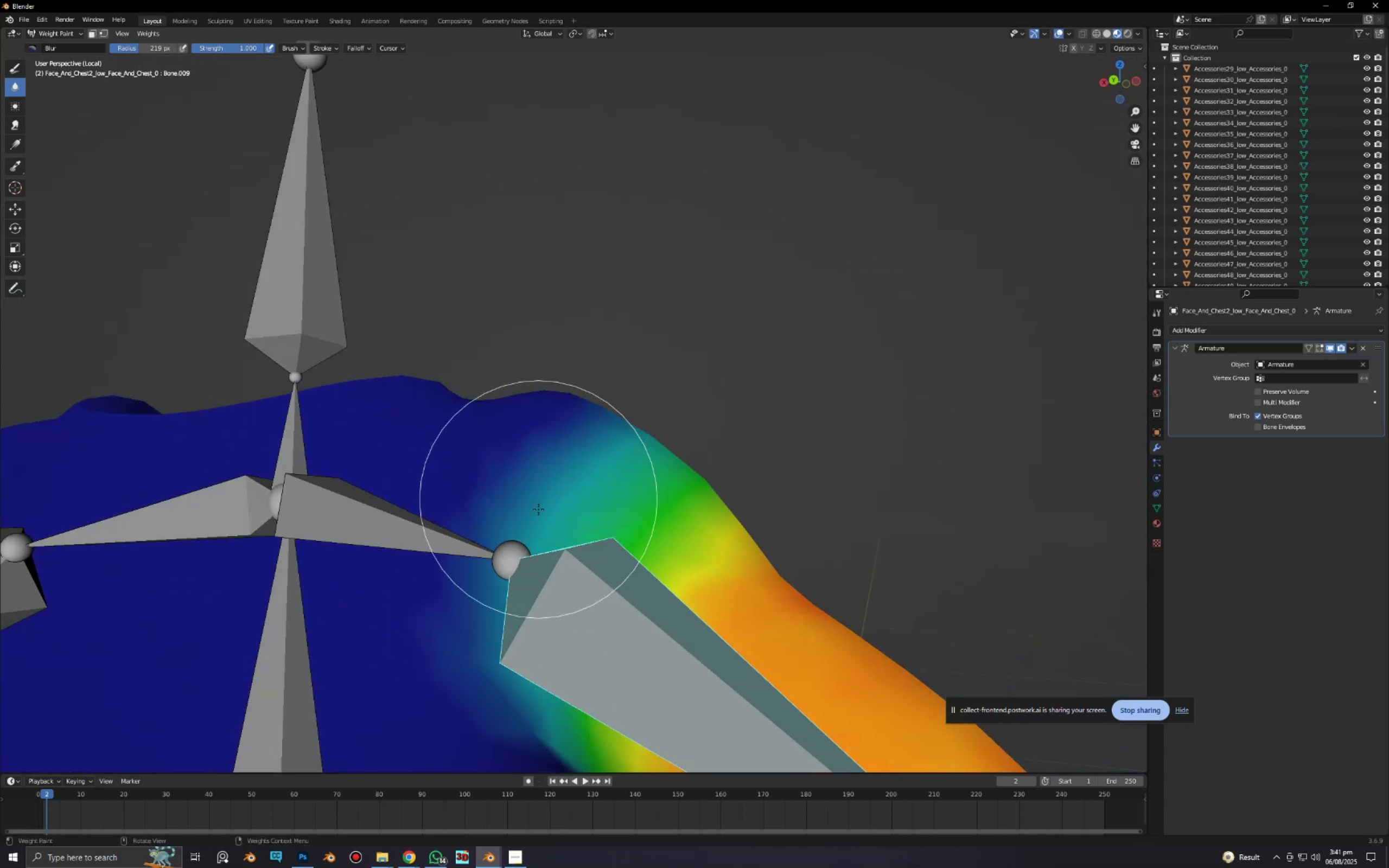 
left_click_drag(start_coordinate=[536, 518], to_coordinate=[539, 541])
 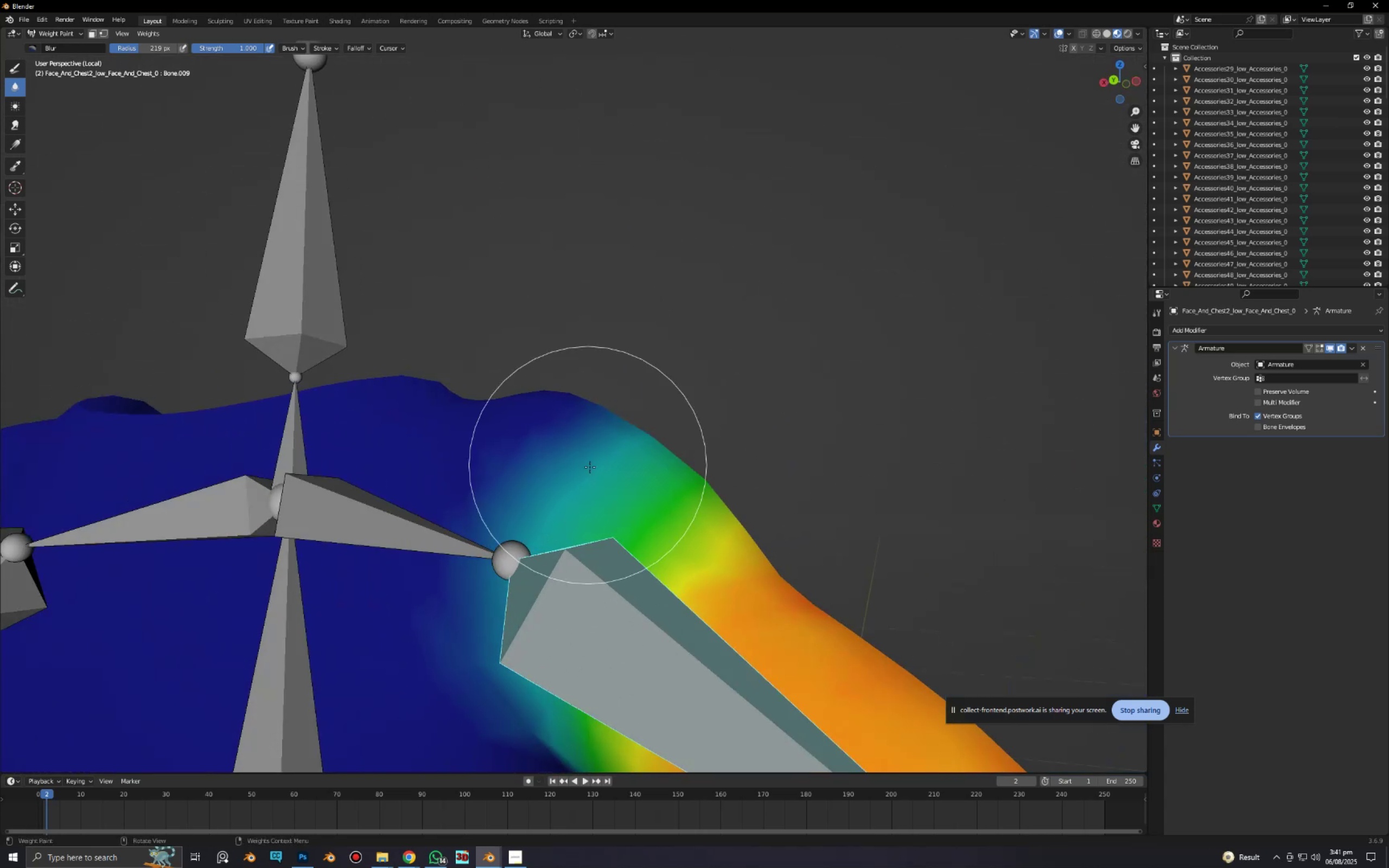 
left_click_drag(start_coordinate=[588, 497], to_coordinate=[569, 541])
 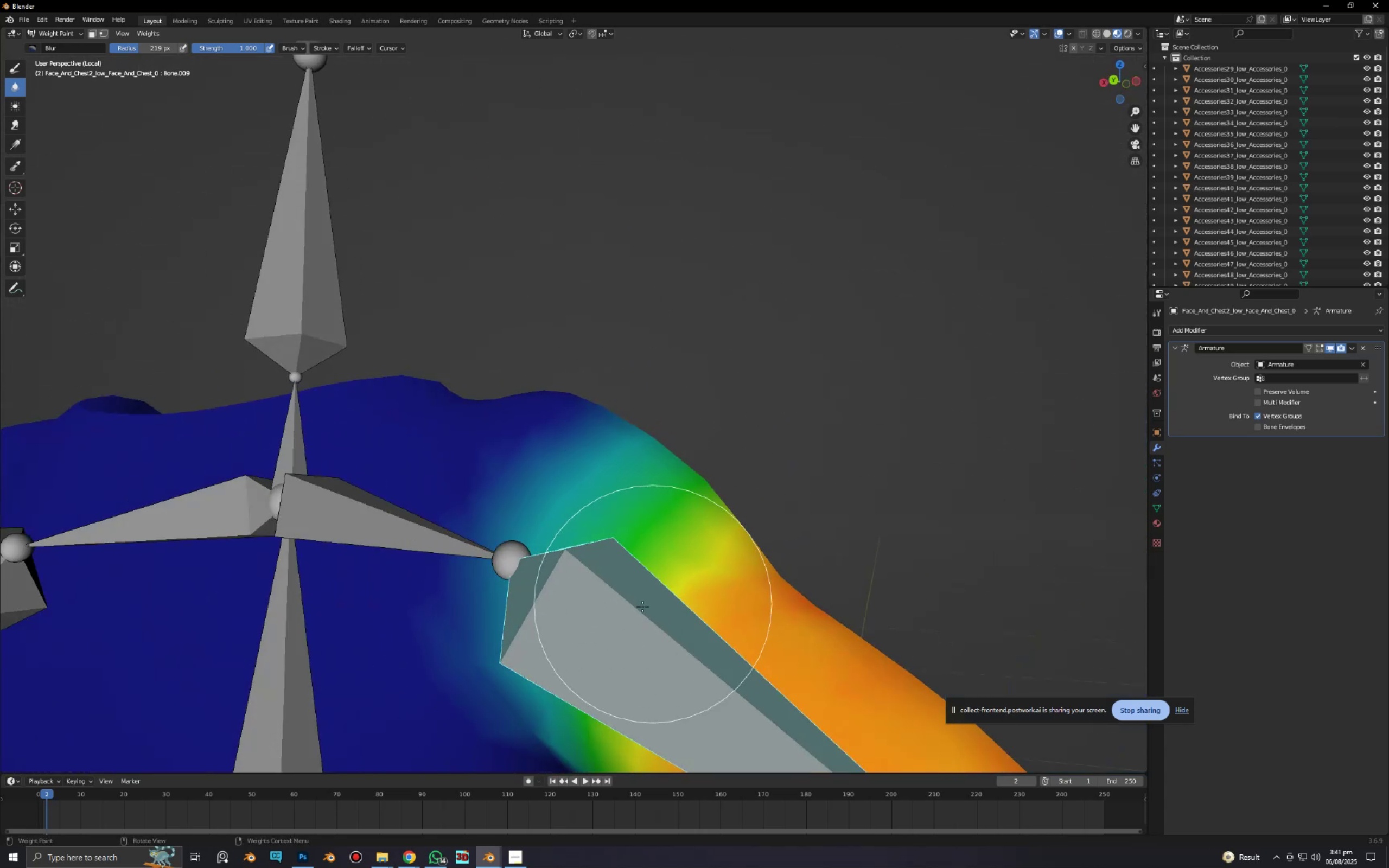 
scroll: coordinate [635, 605], scroll_direction: down, amount: 3.0
 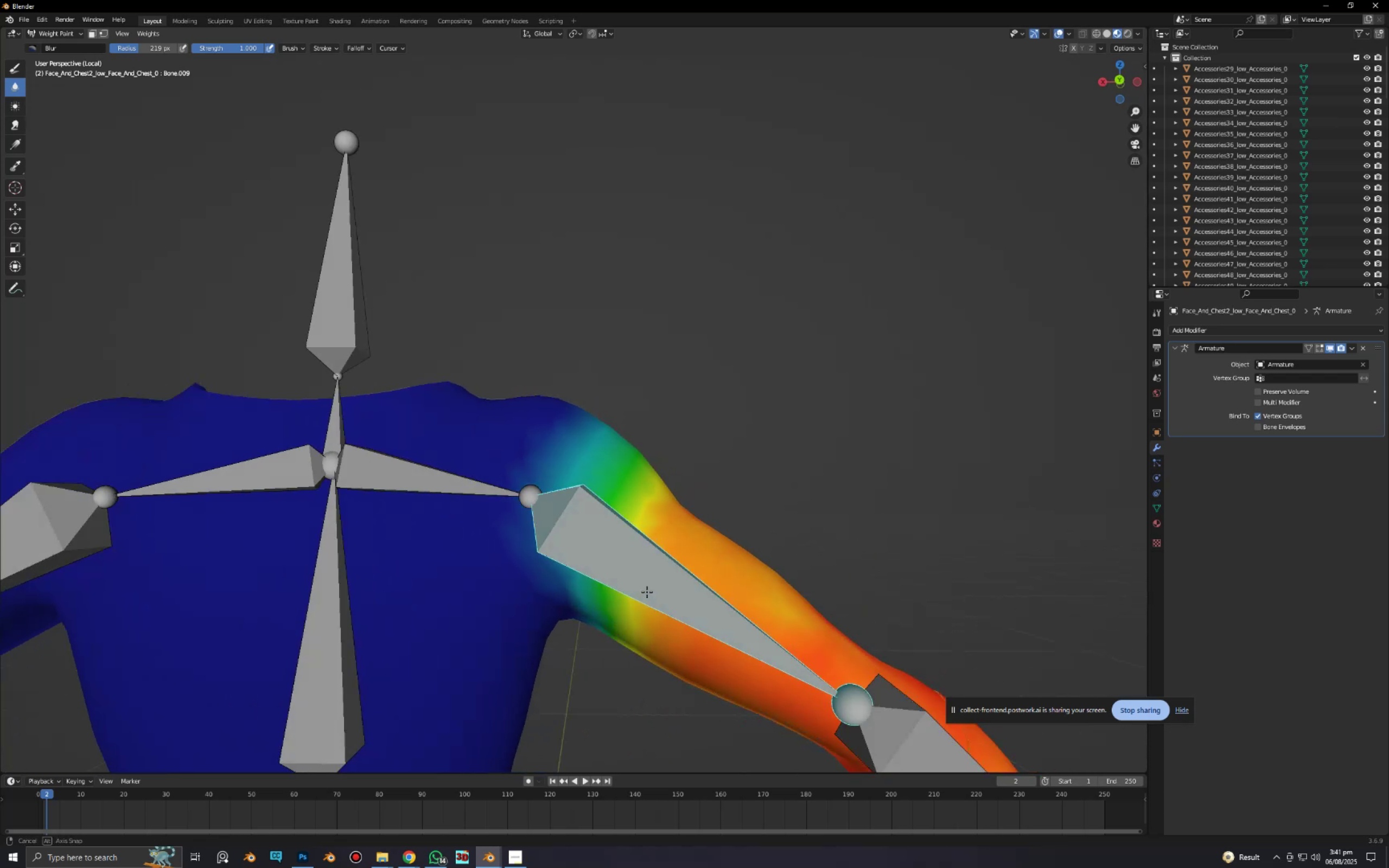 
key(Alt+AltLeft)
 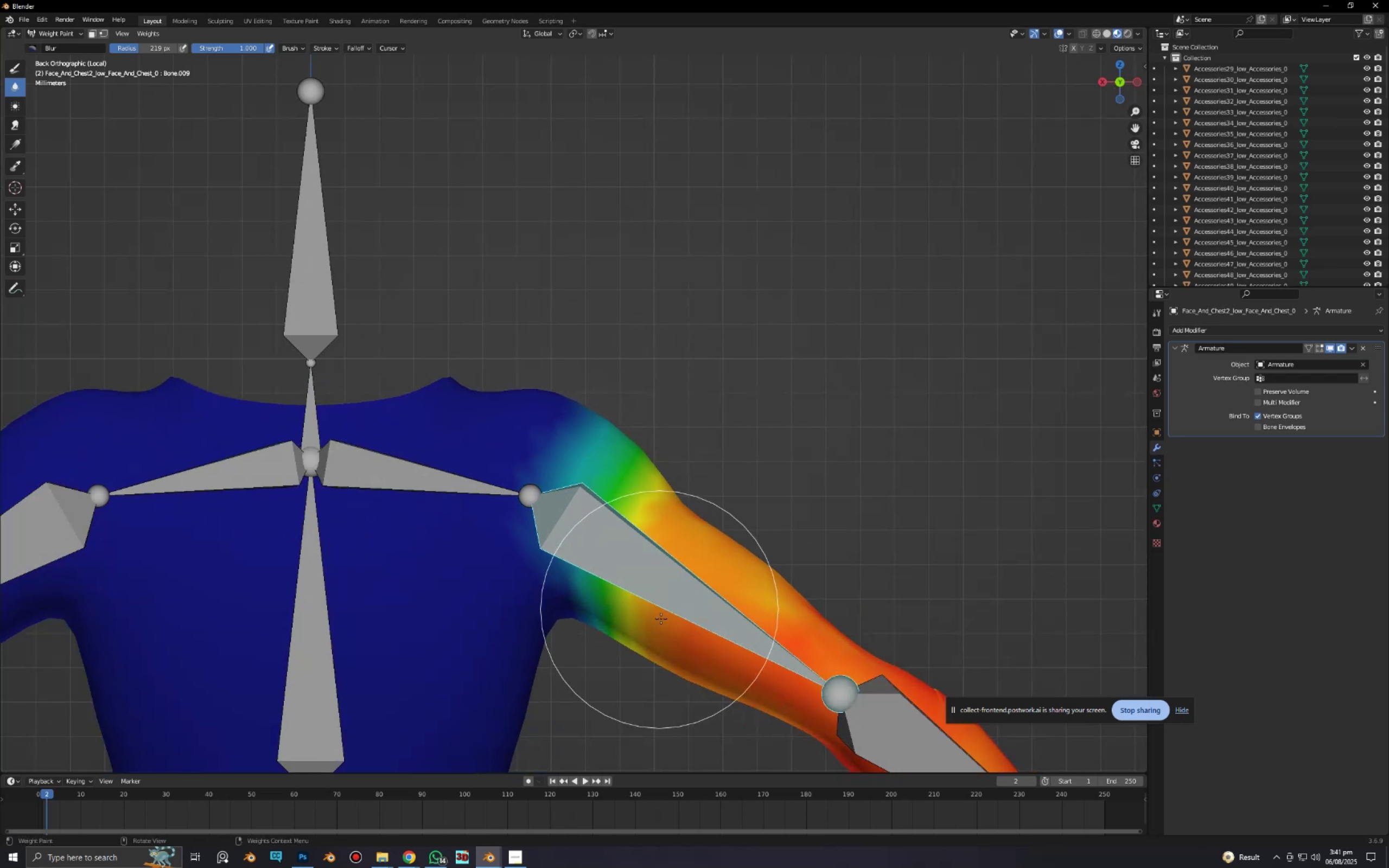 
key(R)
 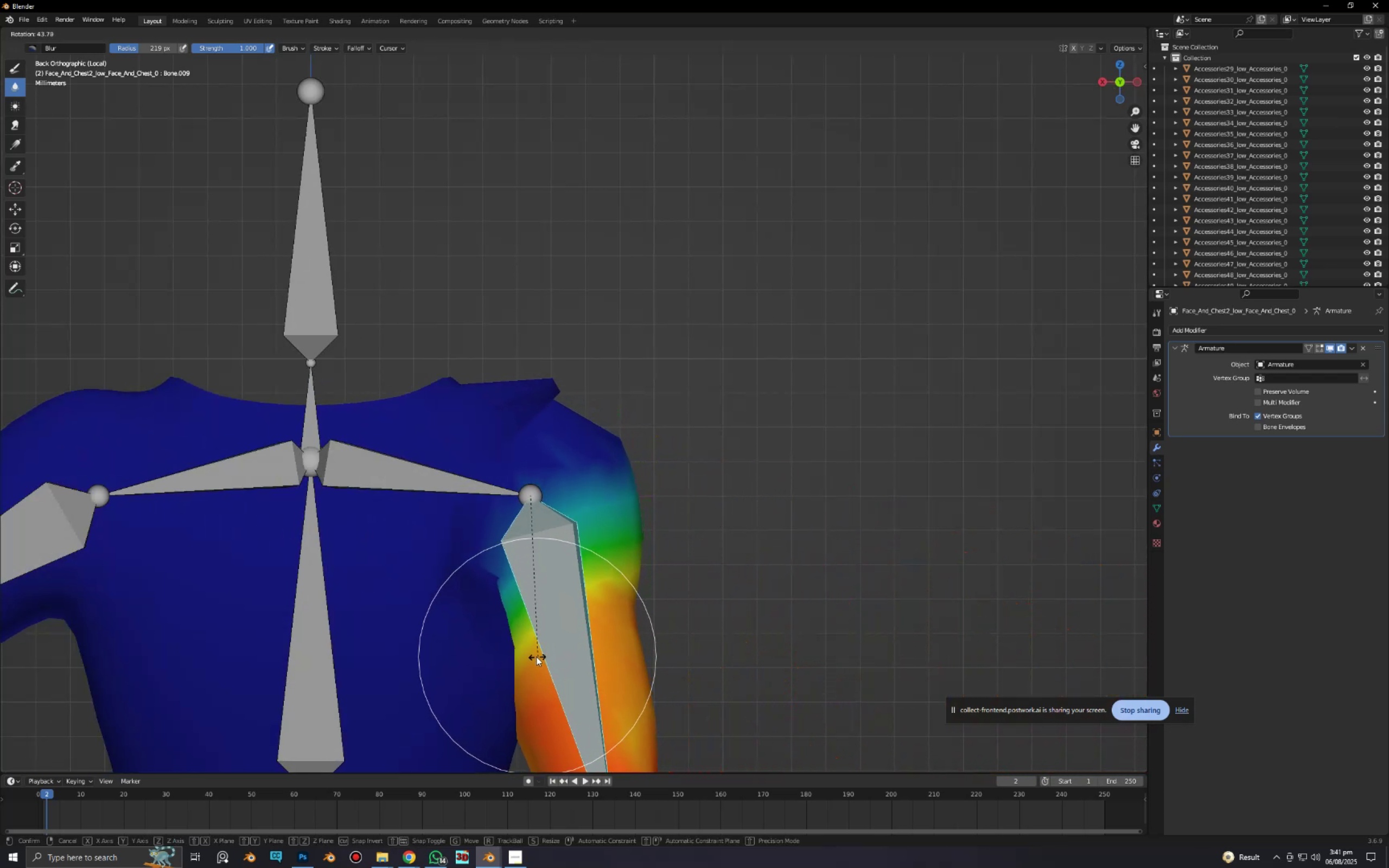 
left_click([507, 655])
 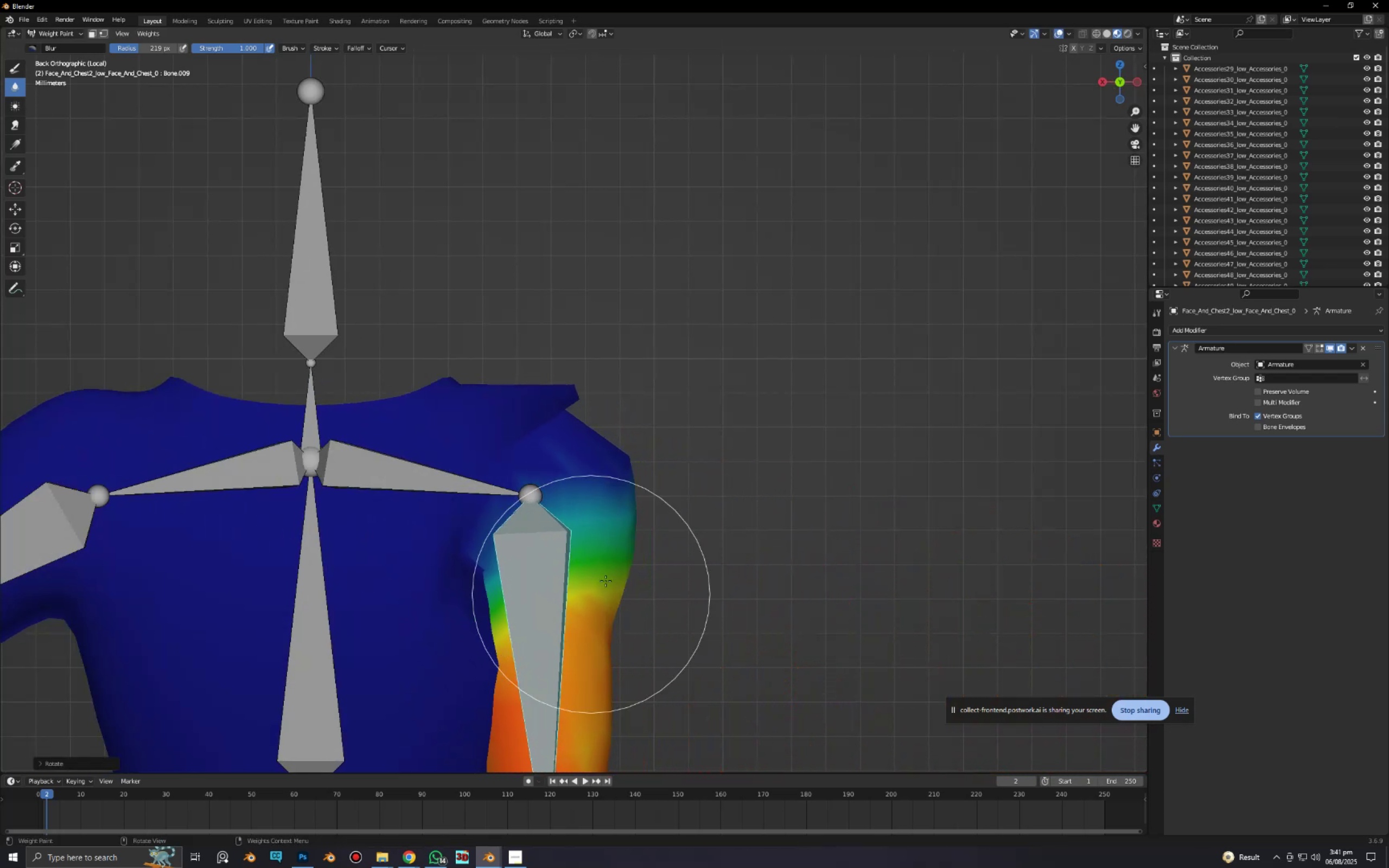 
scroll: coordinate [566, 589], scroll_direction: down, amount: 4.0
 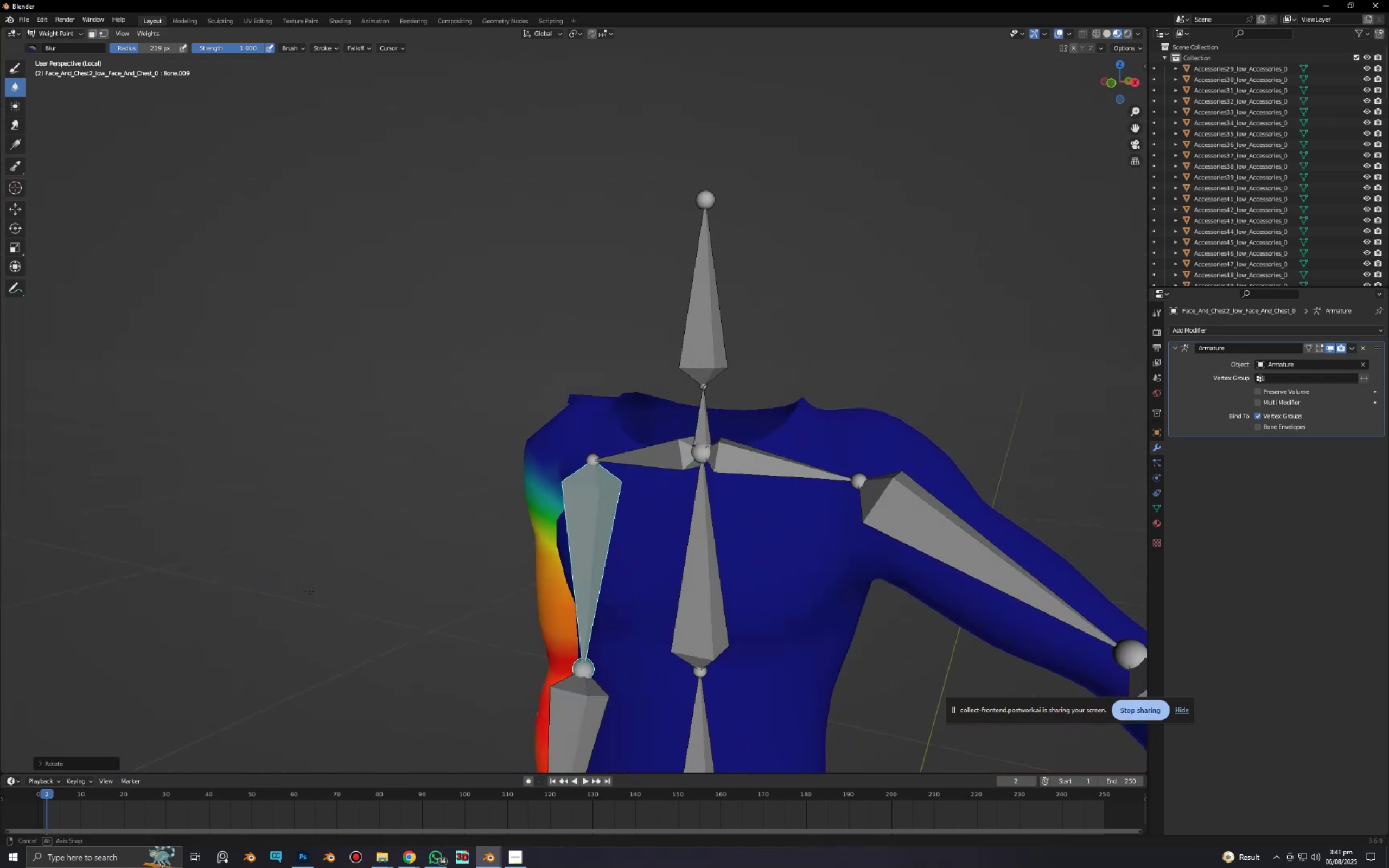 
key(Alt+AltLeft)
 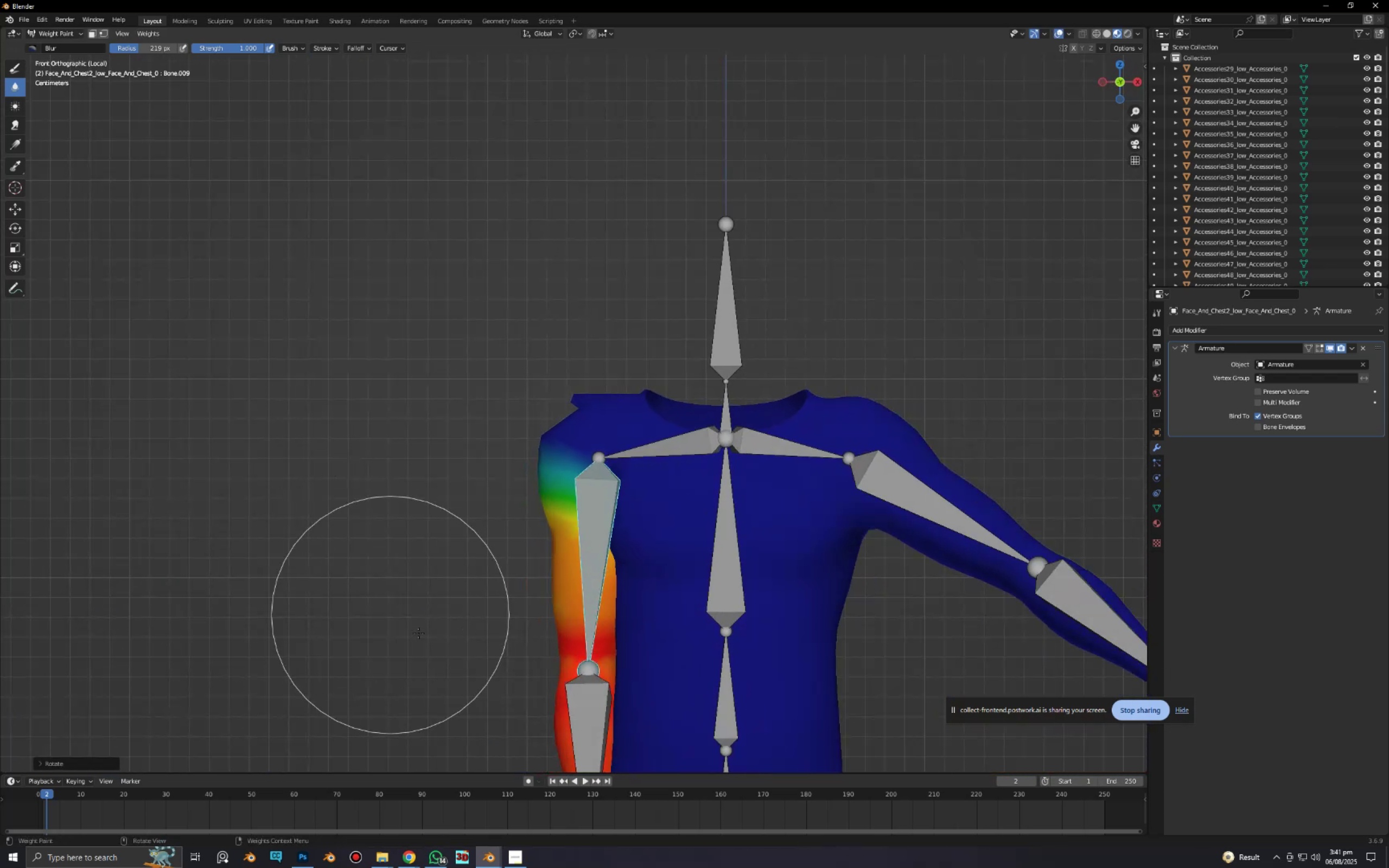 
hold_key(key=ShiftLeft, duration=0.6)
 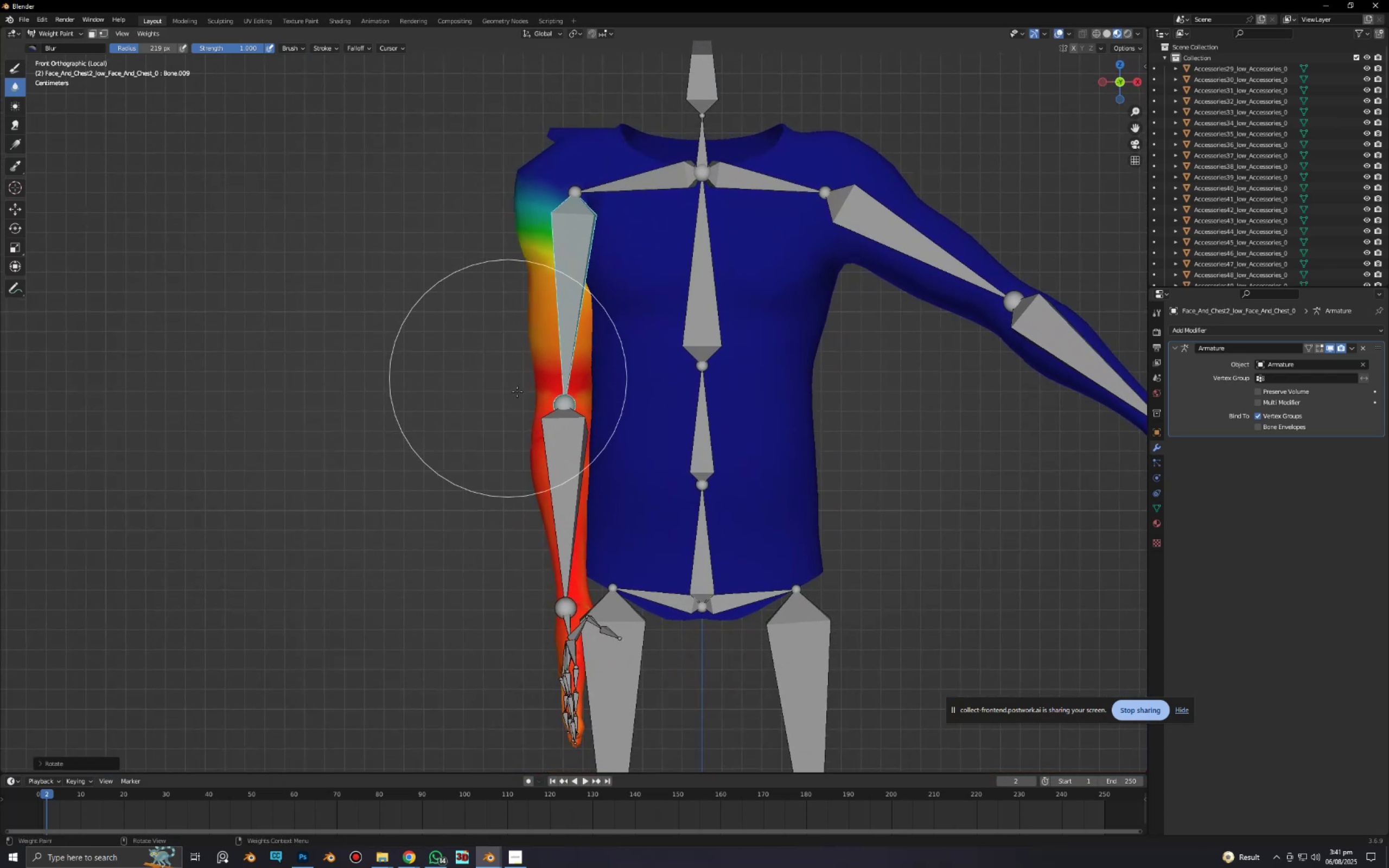 
key(Control+ControlLeft)
 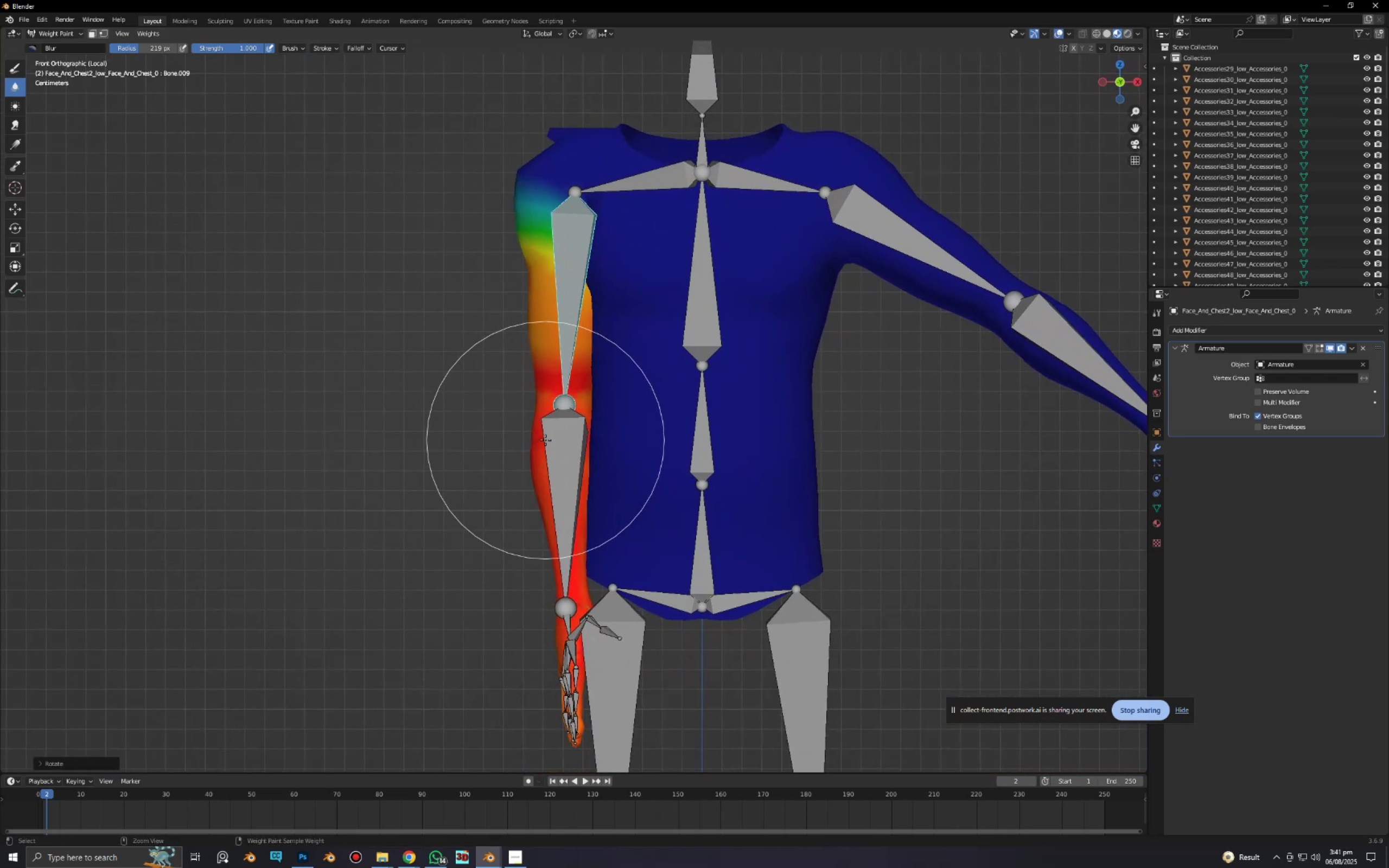 
key(Control+Z)
 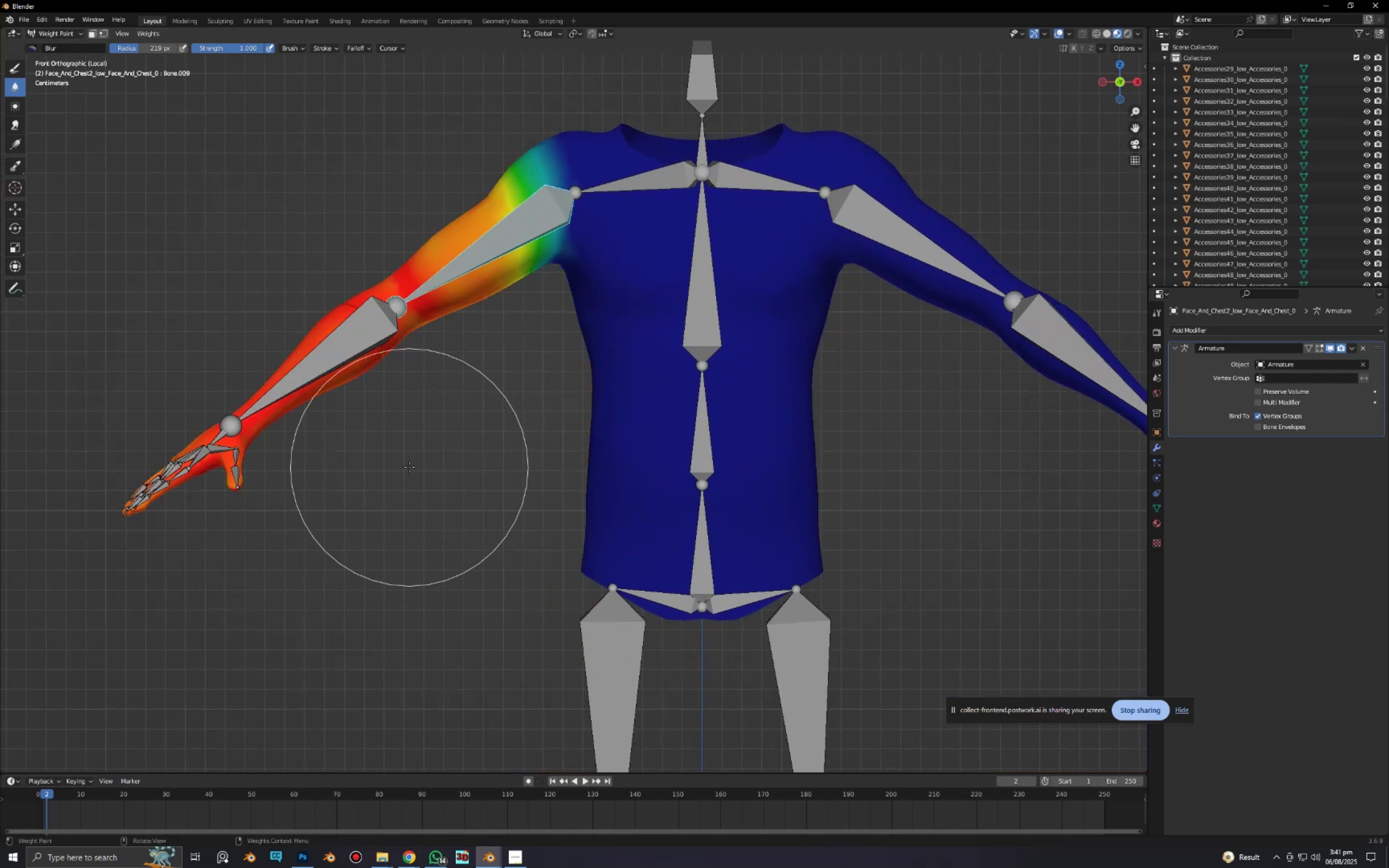 
key(R)
 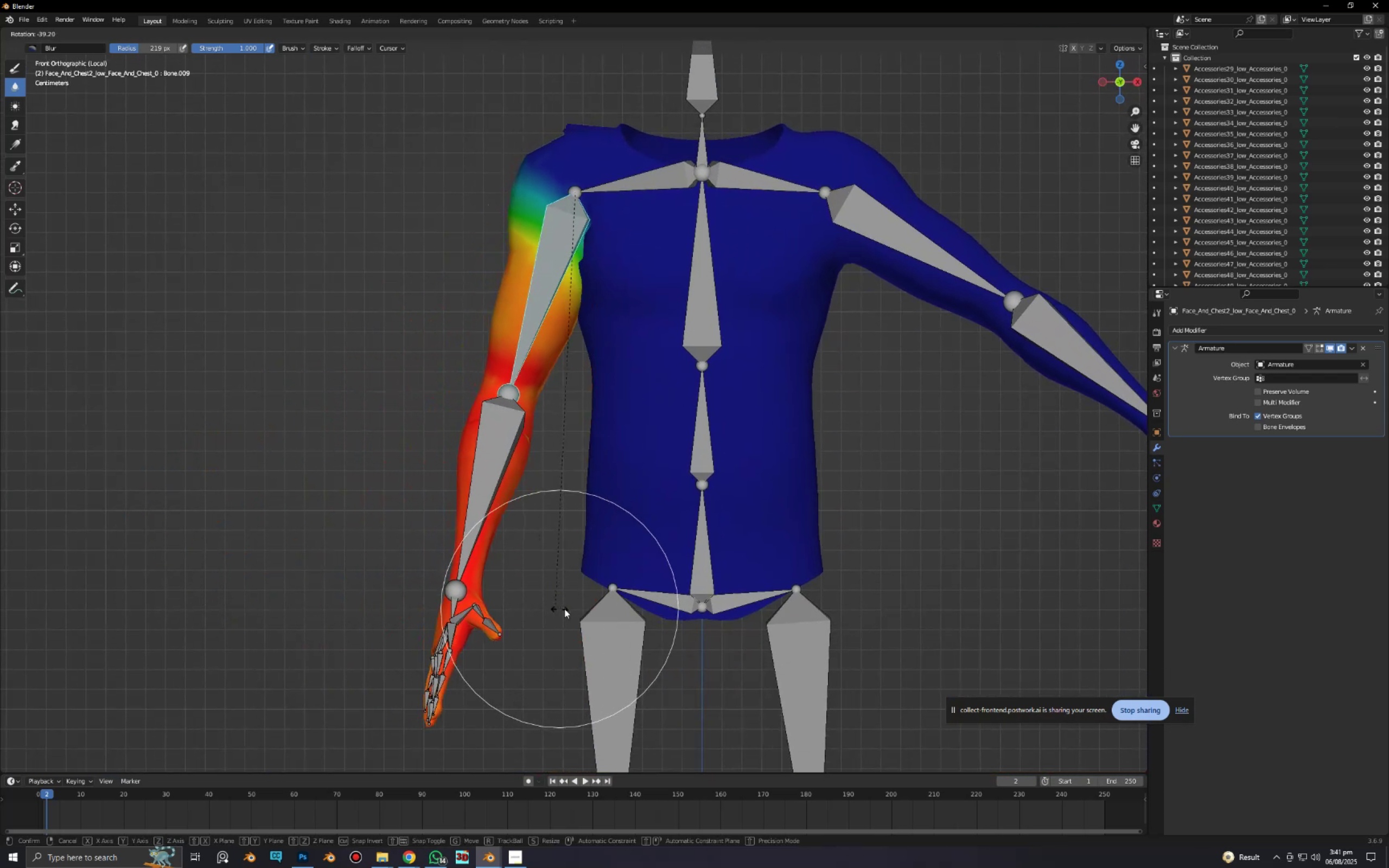 
left_click([583, 610])
 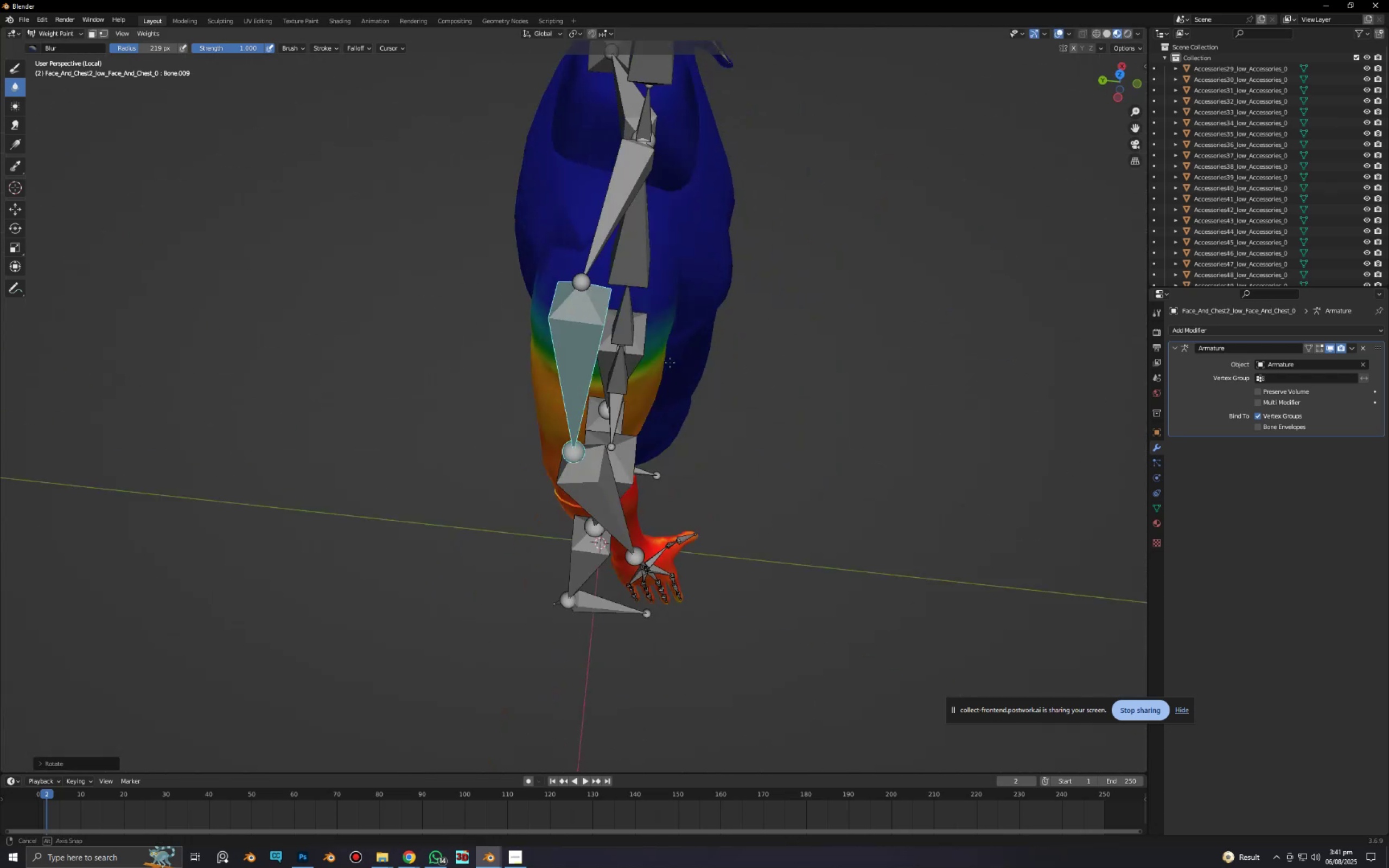 
scroll: coordinate [663, 307], scroll_direction: up, amount: 3.0
 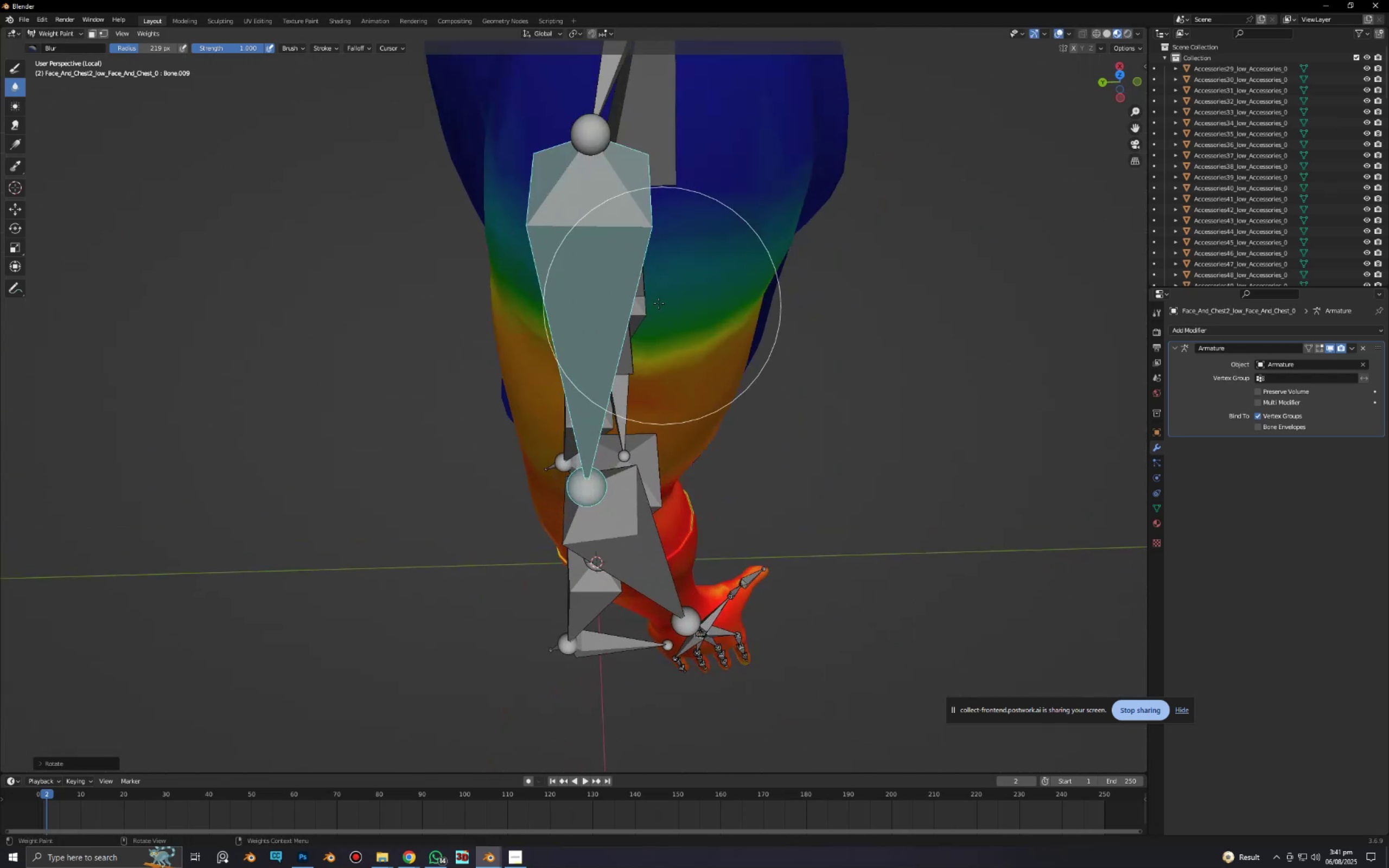 
hold_key(key=ShiftLeft, duration=0.4)
 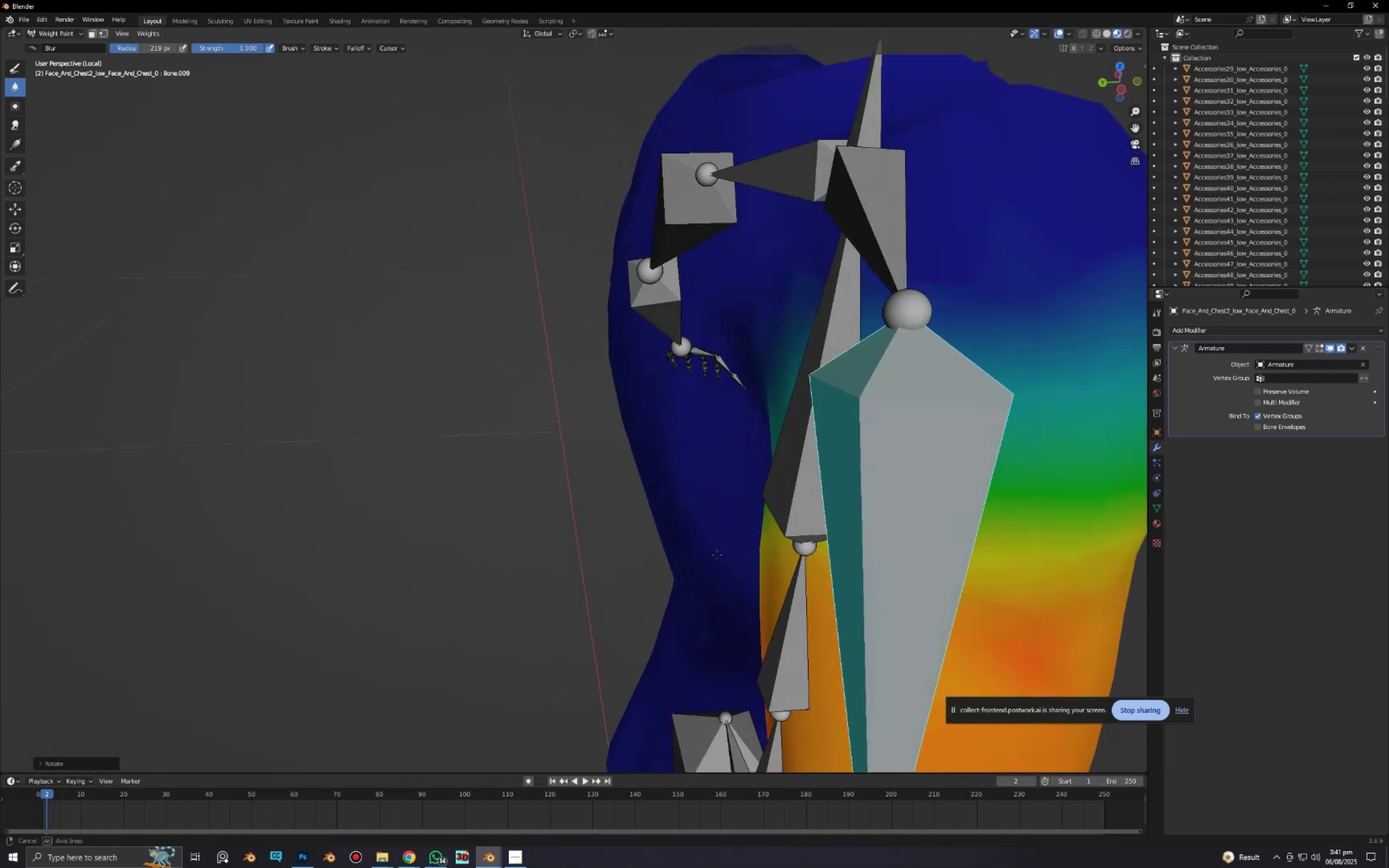 
hold_key(key=ShiftLeft, duration=0.48)
 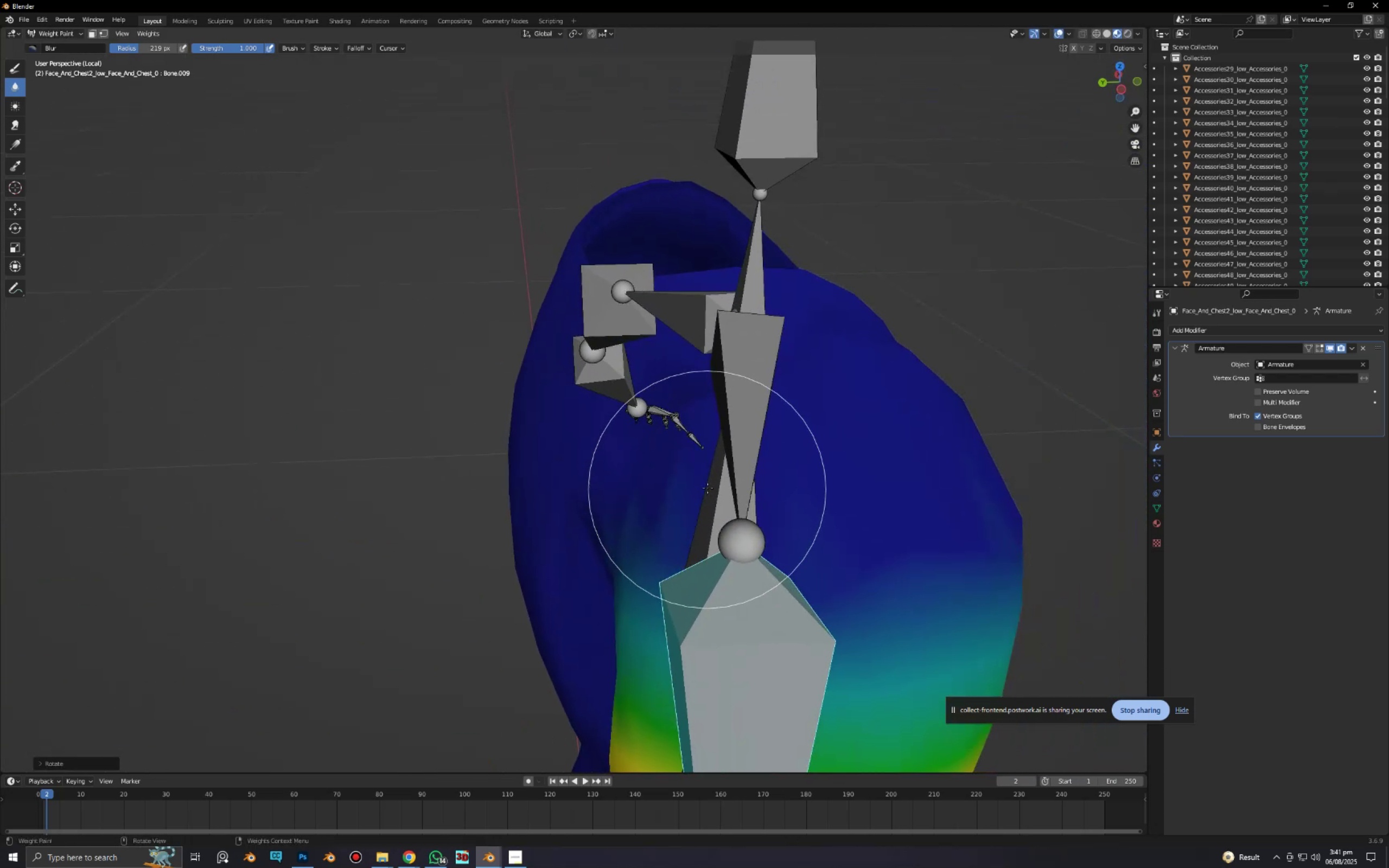 
hold_key(key=Z, duration=0.5)
 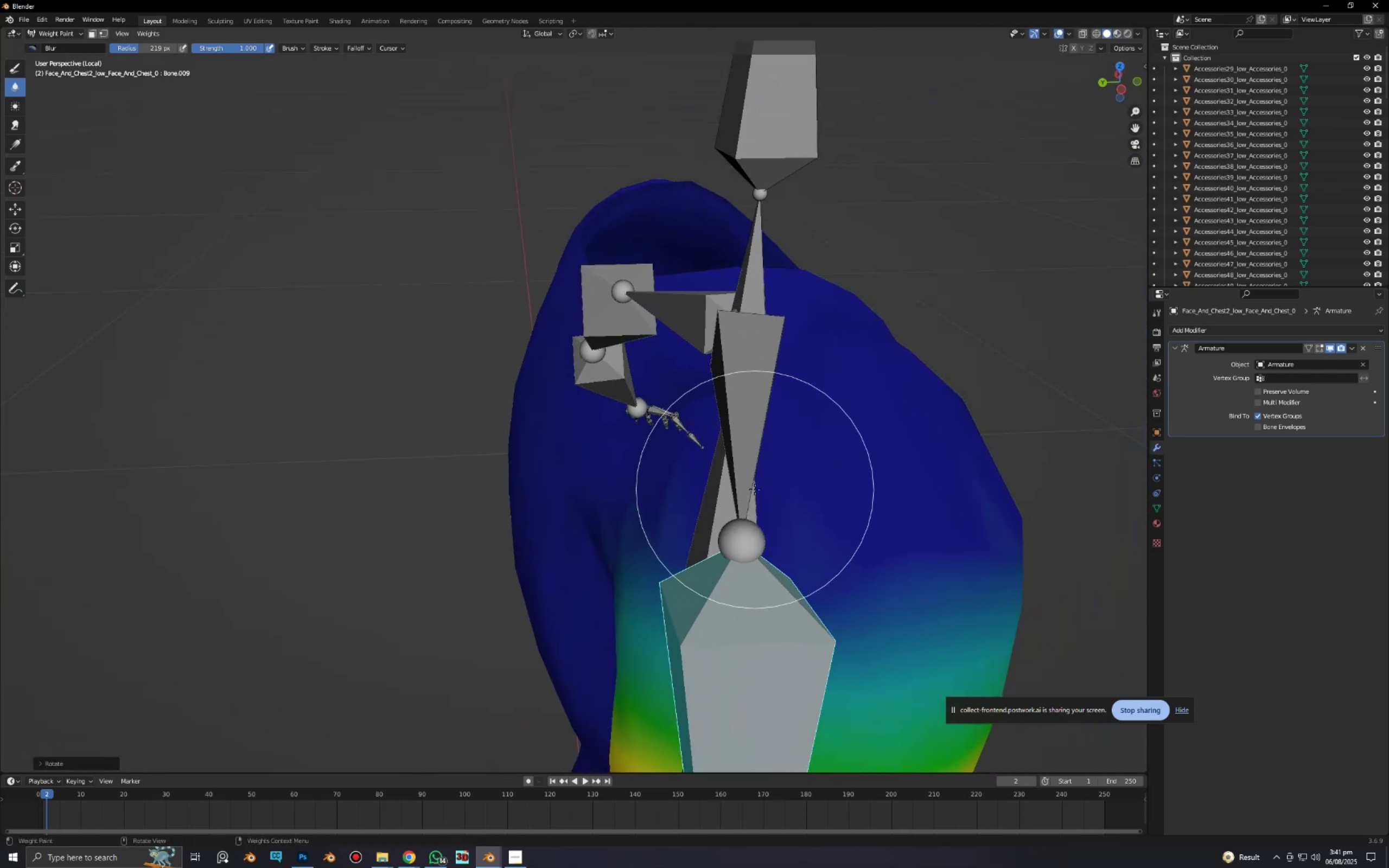 
hold_key(key=Z, duration=0.48)
 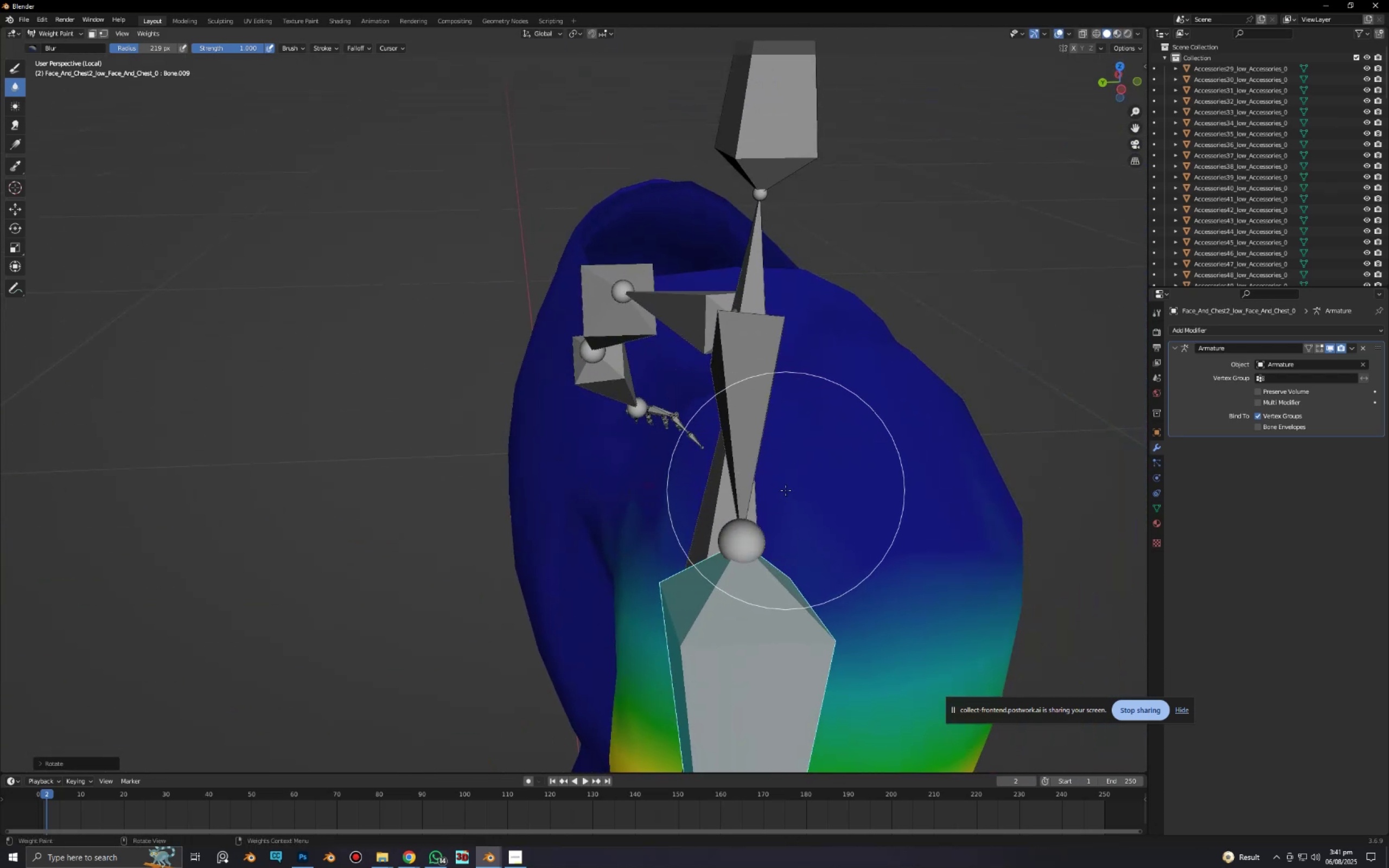 
hold_key(key=Z, duration=0.37)
 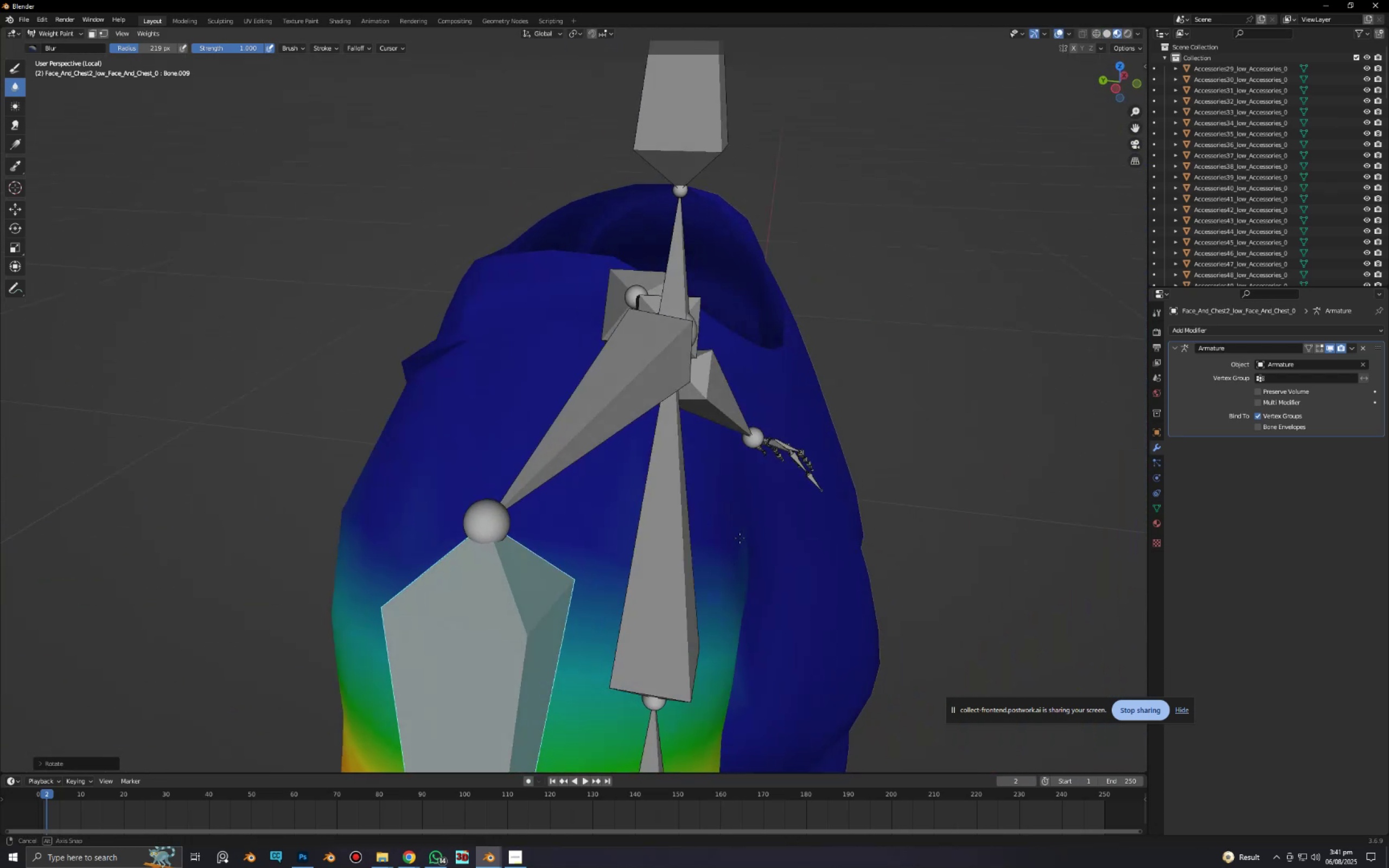 
hold_key(key=Z, duration=0.47)
 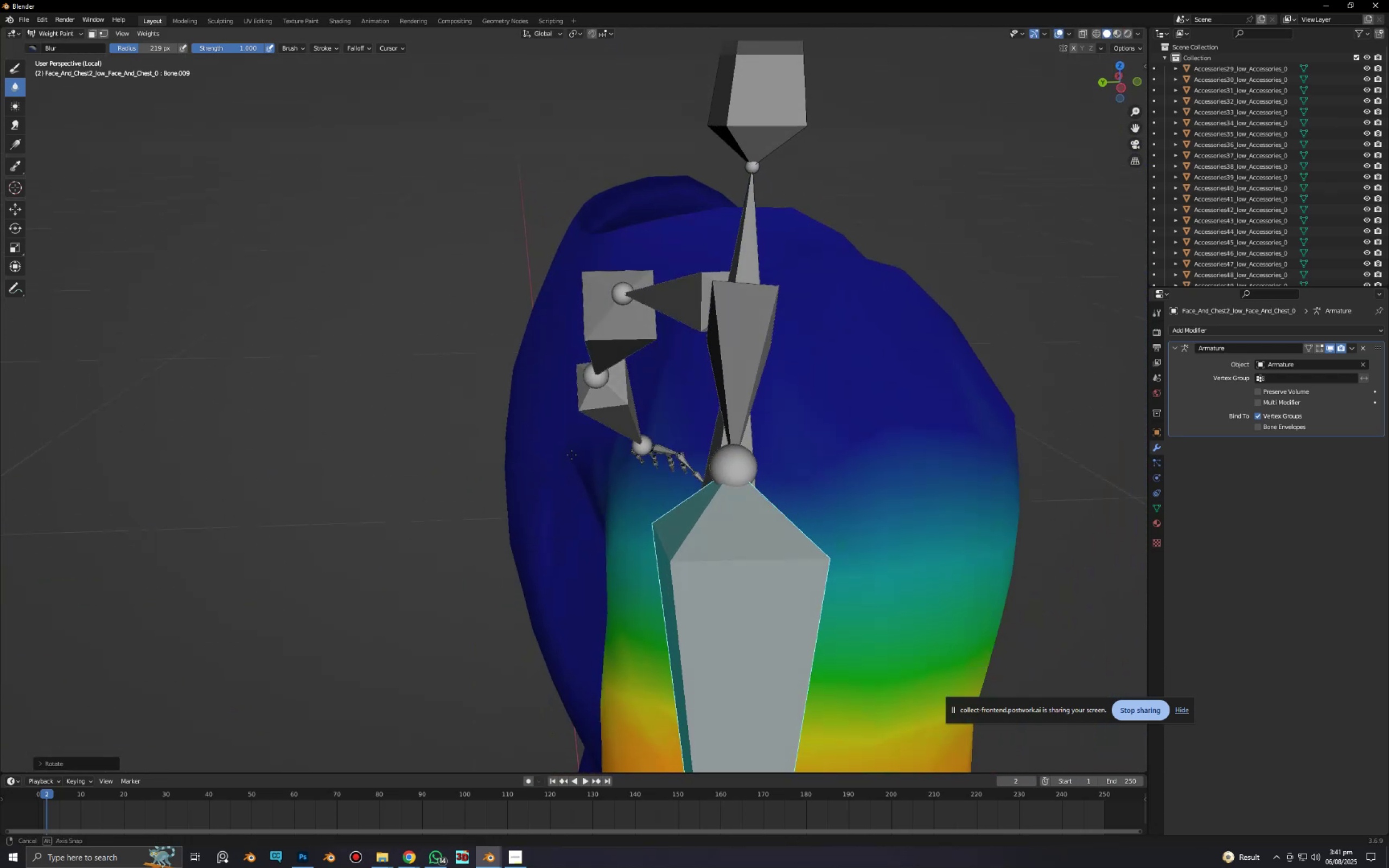 
hold_key(key=ShiftLeft, duration=0.38)
 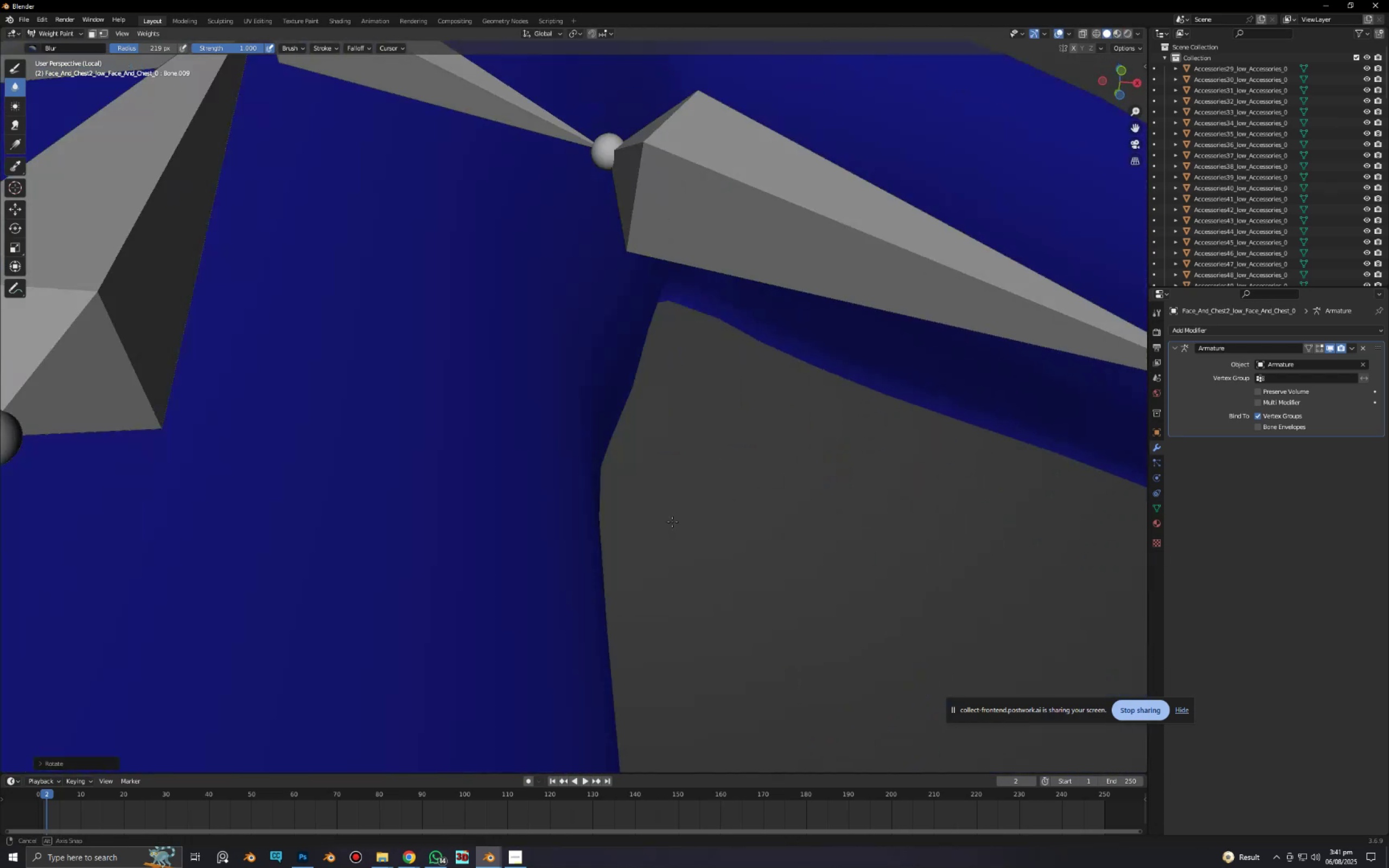 
hold_key(key=ShiftLeft, duration=0.49)
 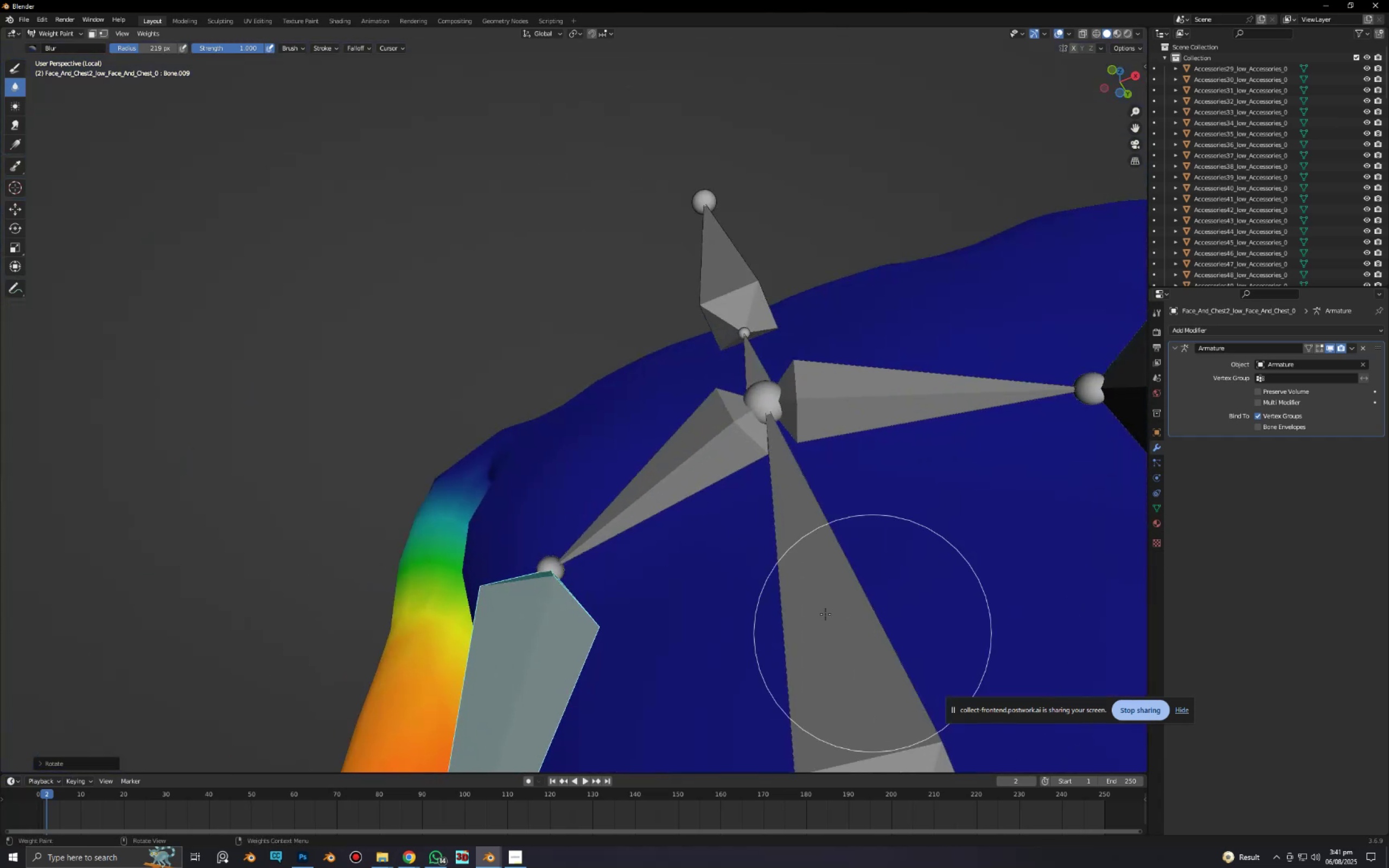 
scroll: coordinate [627, 569], scroll_direction: up, amount: 5.0
 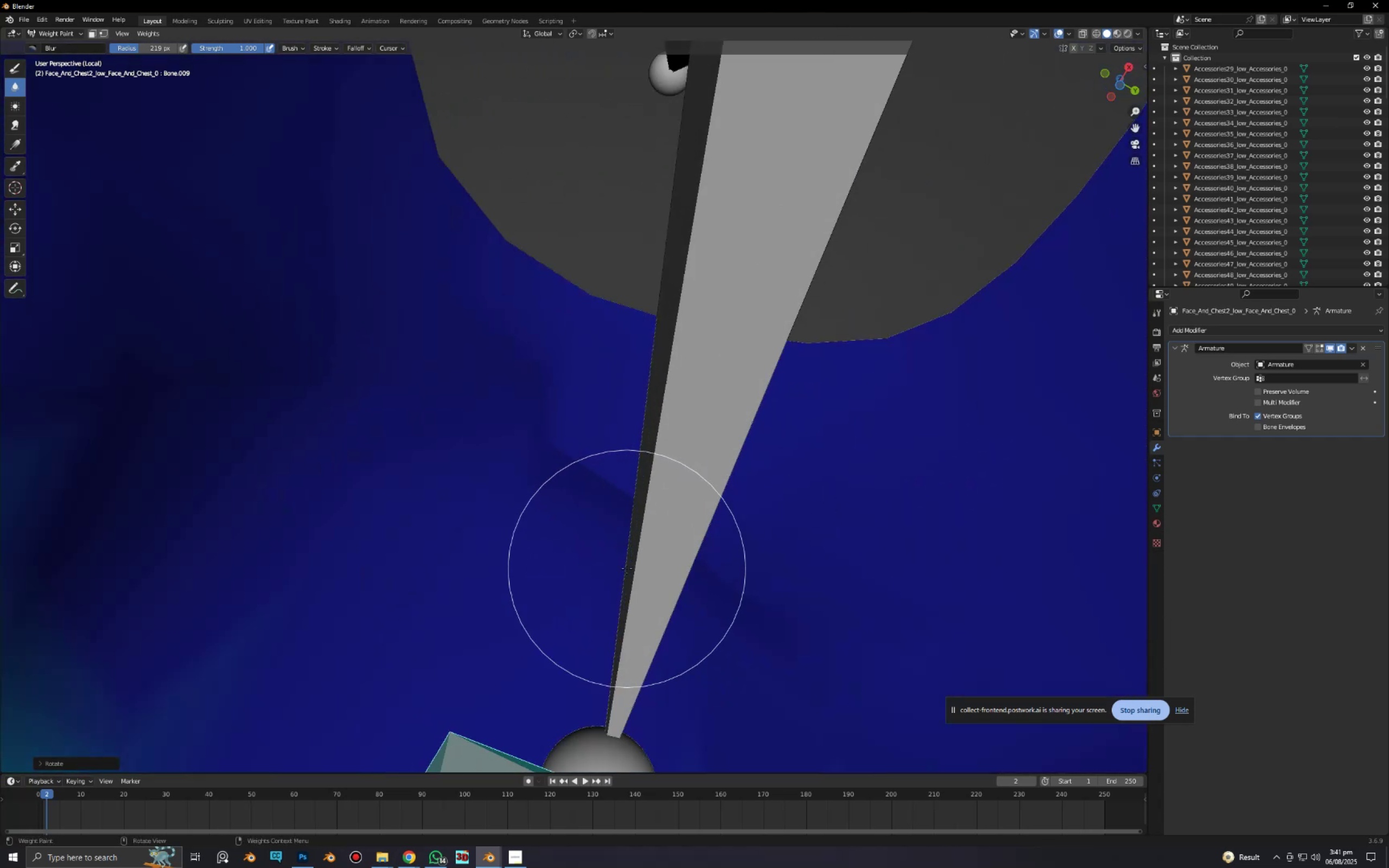 
hold_key(key=ShiftLeft, duration=0.54)
 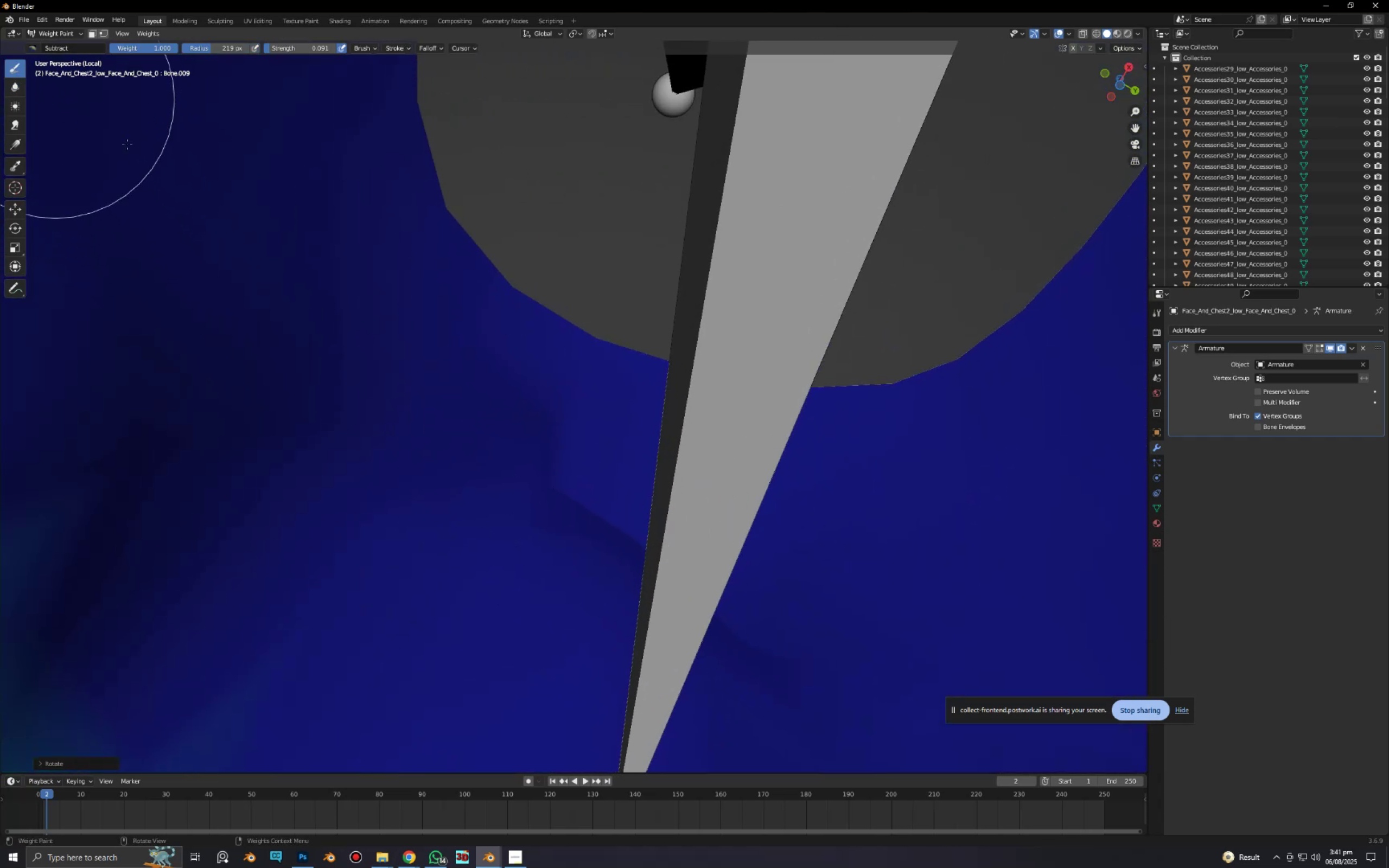 
key(Shift+F)
 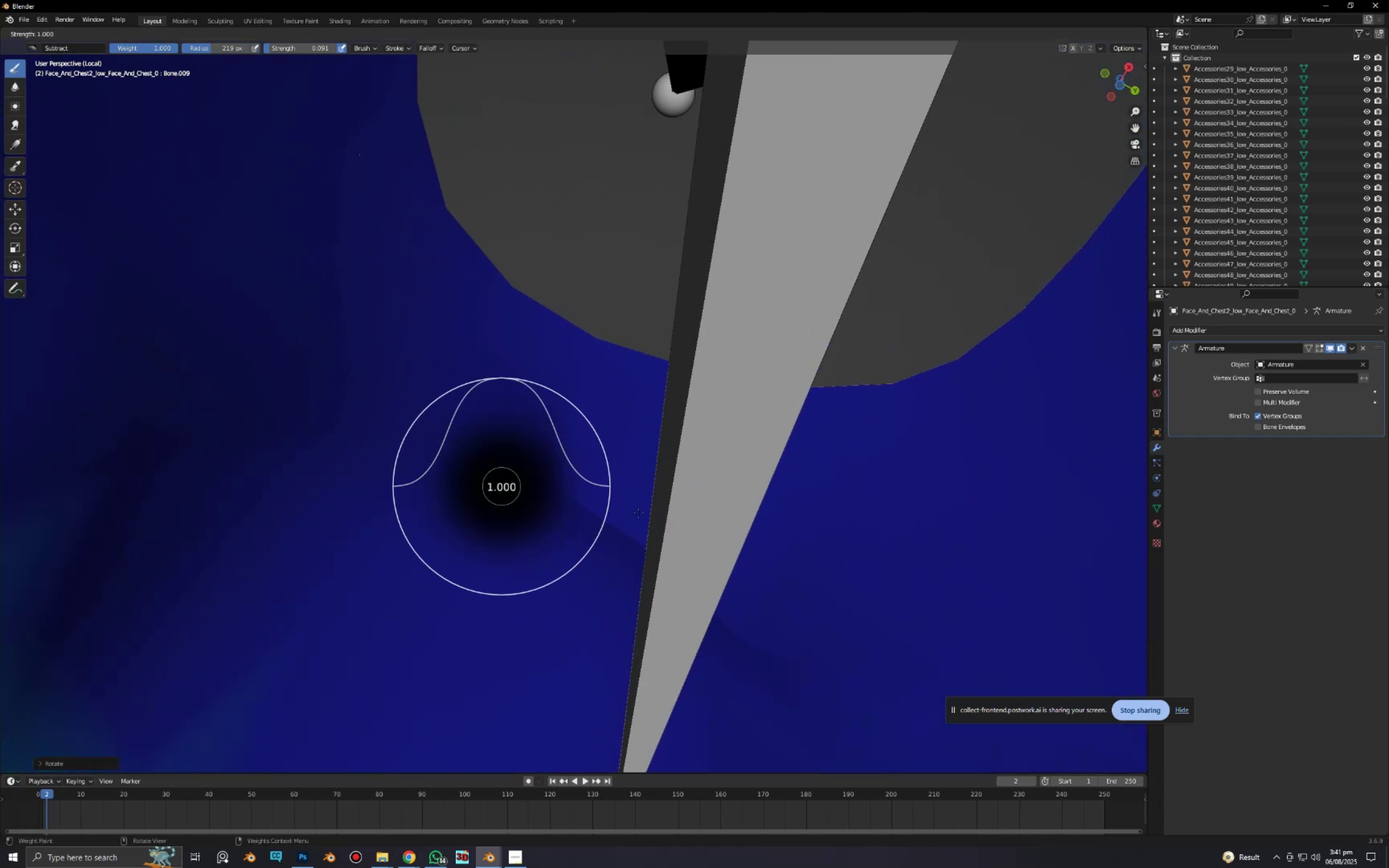 
left_click([640, 513])
 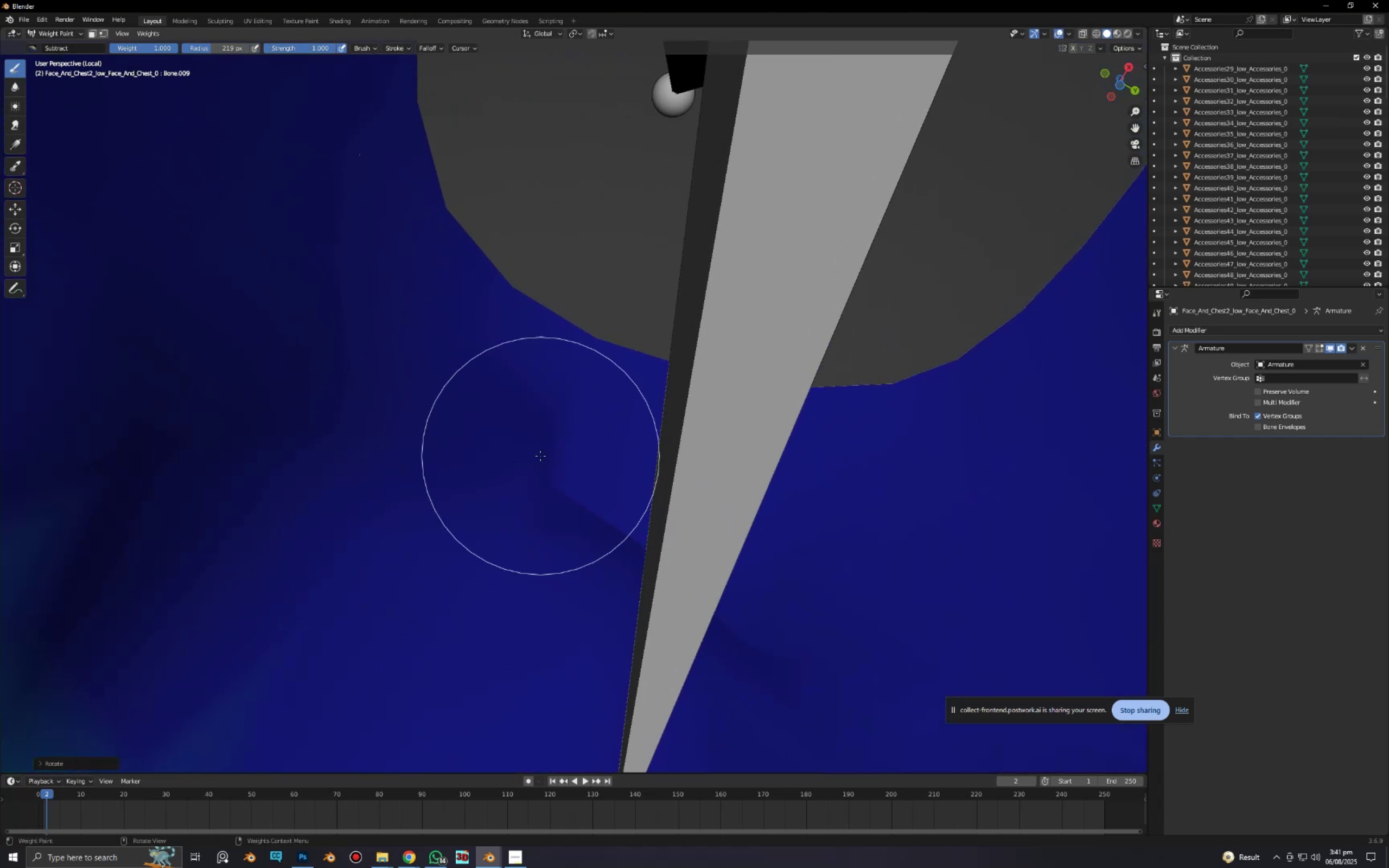 
left_click_drag(start_coordinate=[530, 436], to_coordinate=[595, 506])
 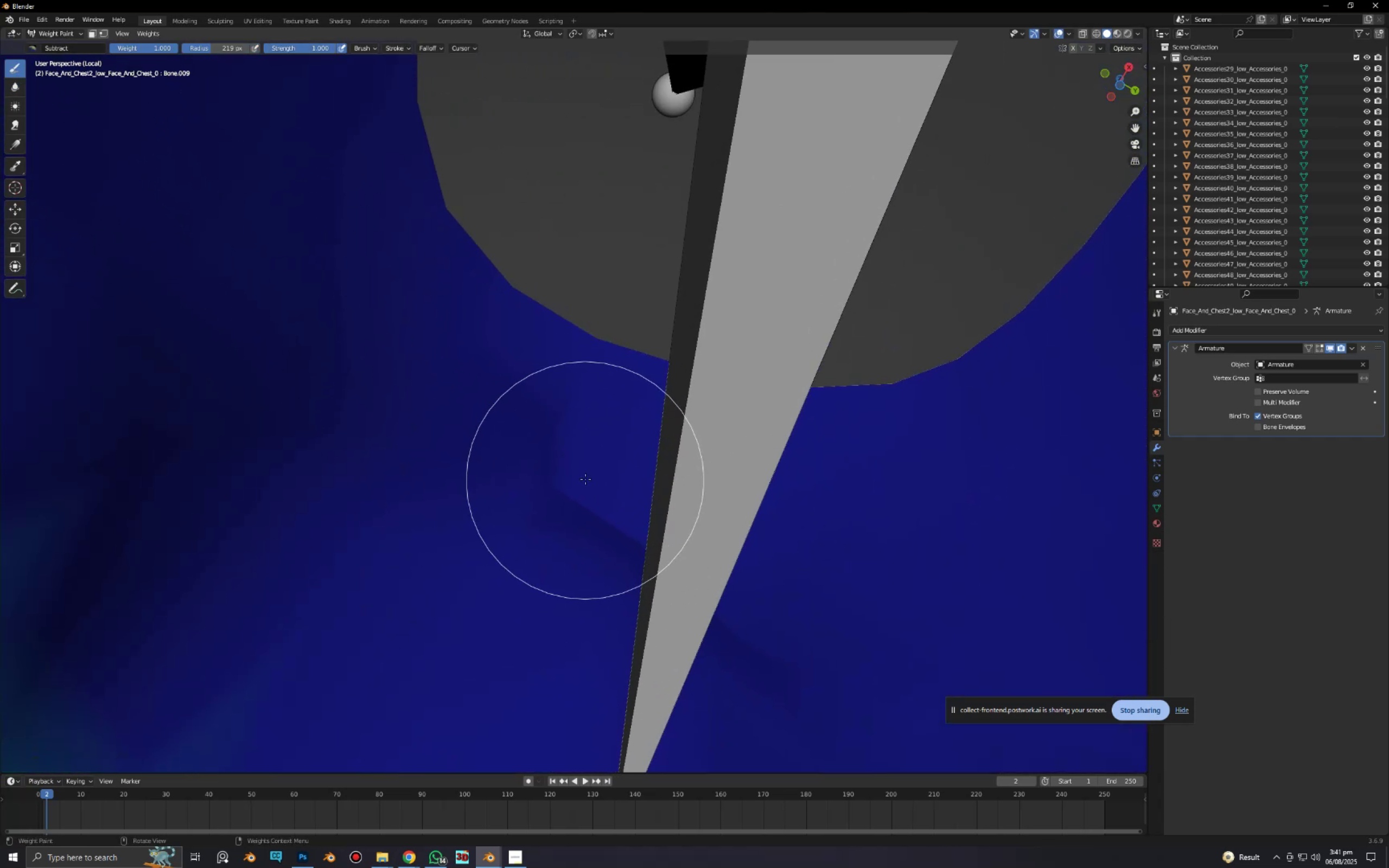 
scroll: coordinate [586, 480], scroll_direction: down, amount: 3.0
 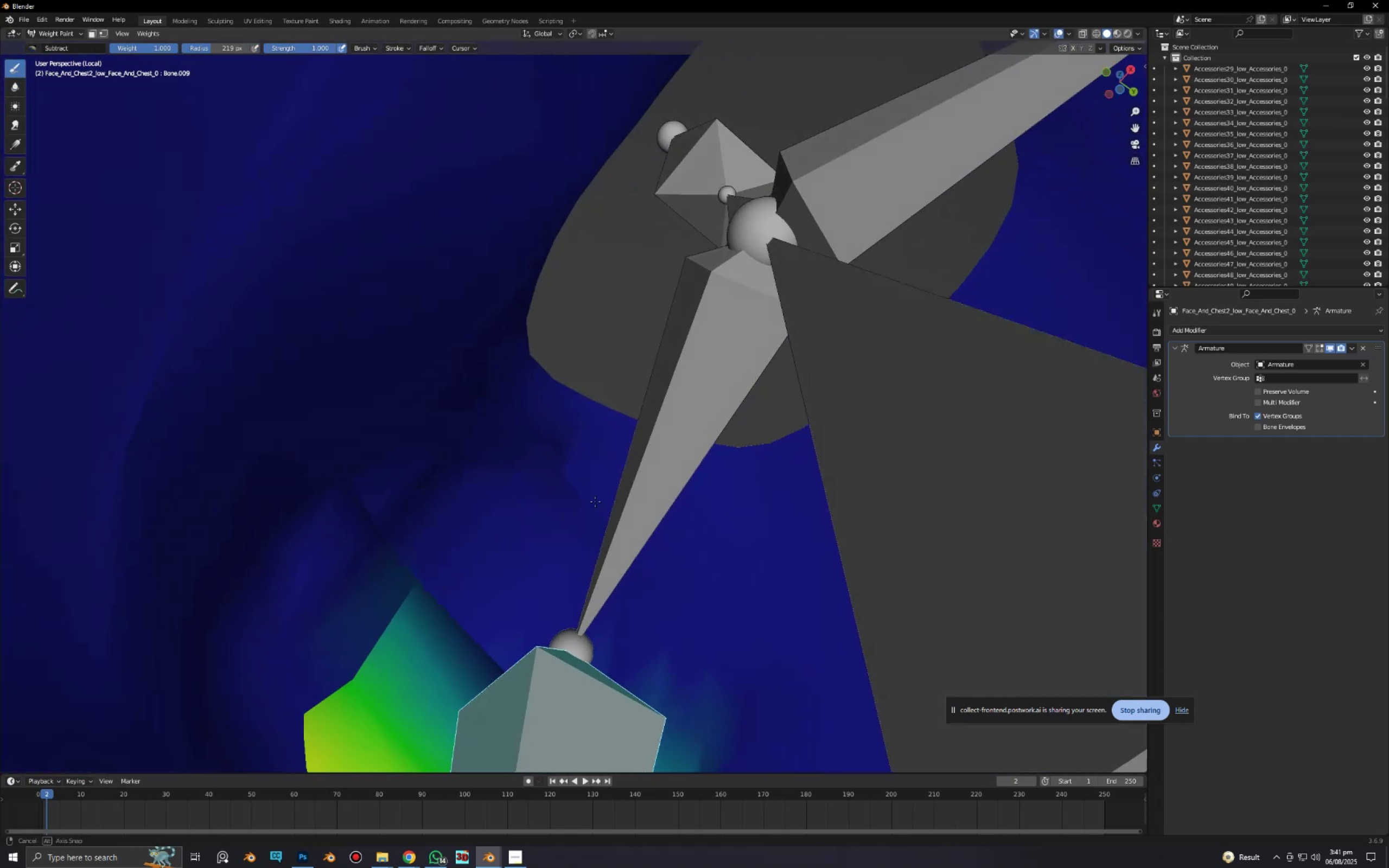 
left_click_drag(start_coordinate=[569, 466], to_coordinate=[585, 501])
 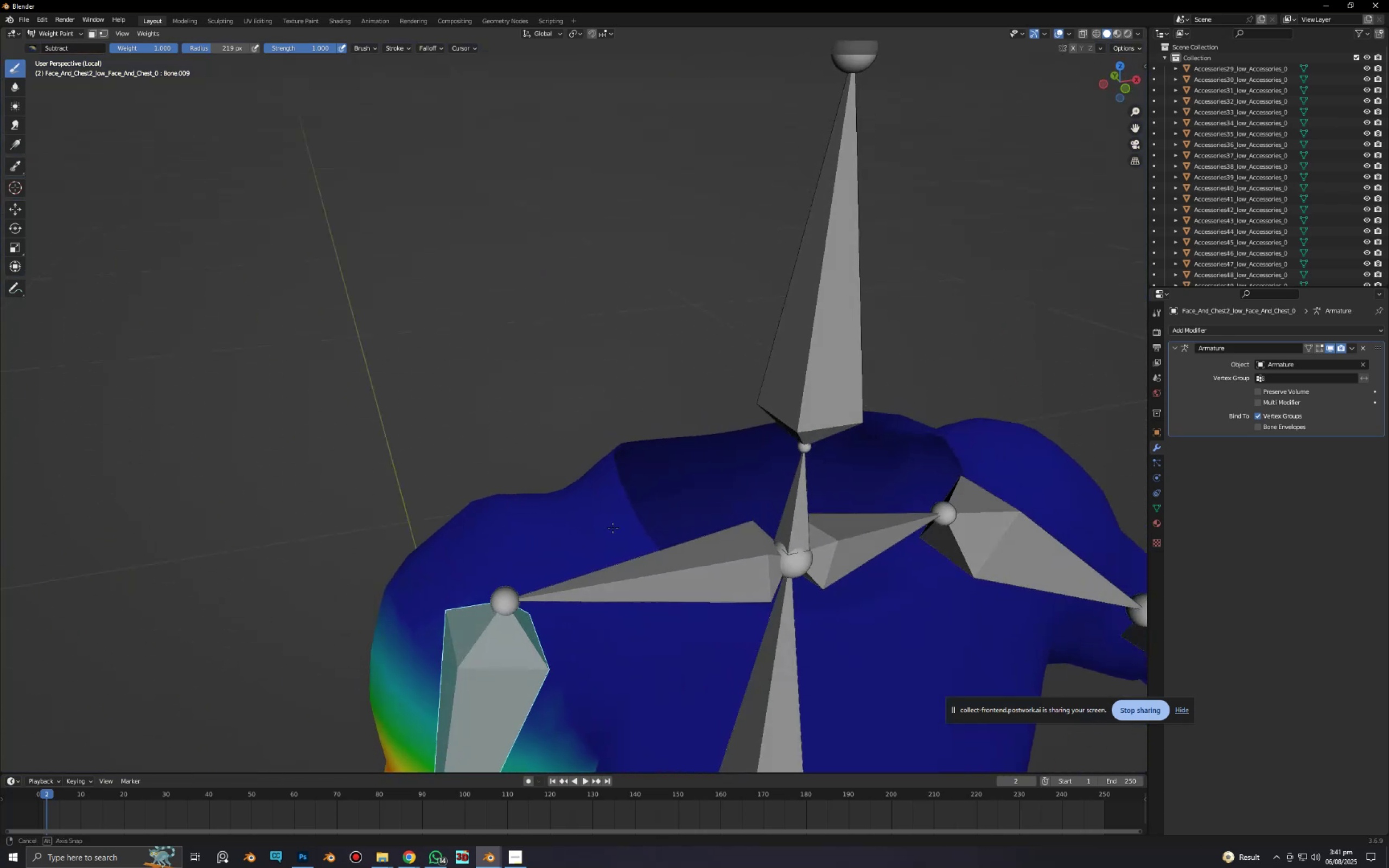 
scroll: coordinate [596, 515], scroll_direction: down, amount: 4.0
 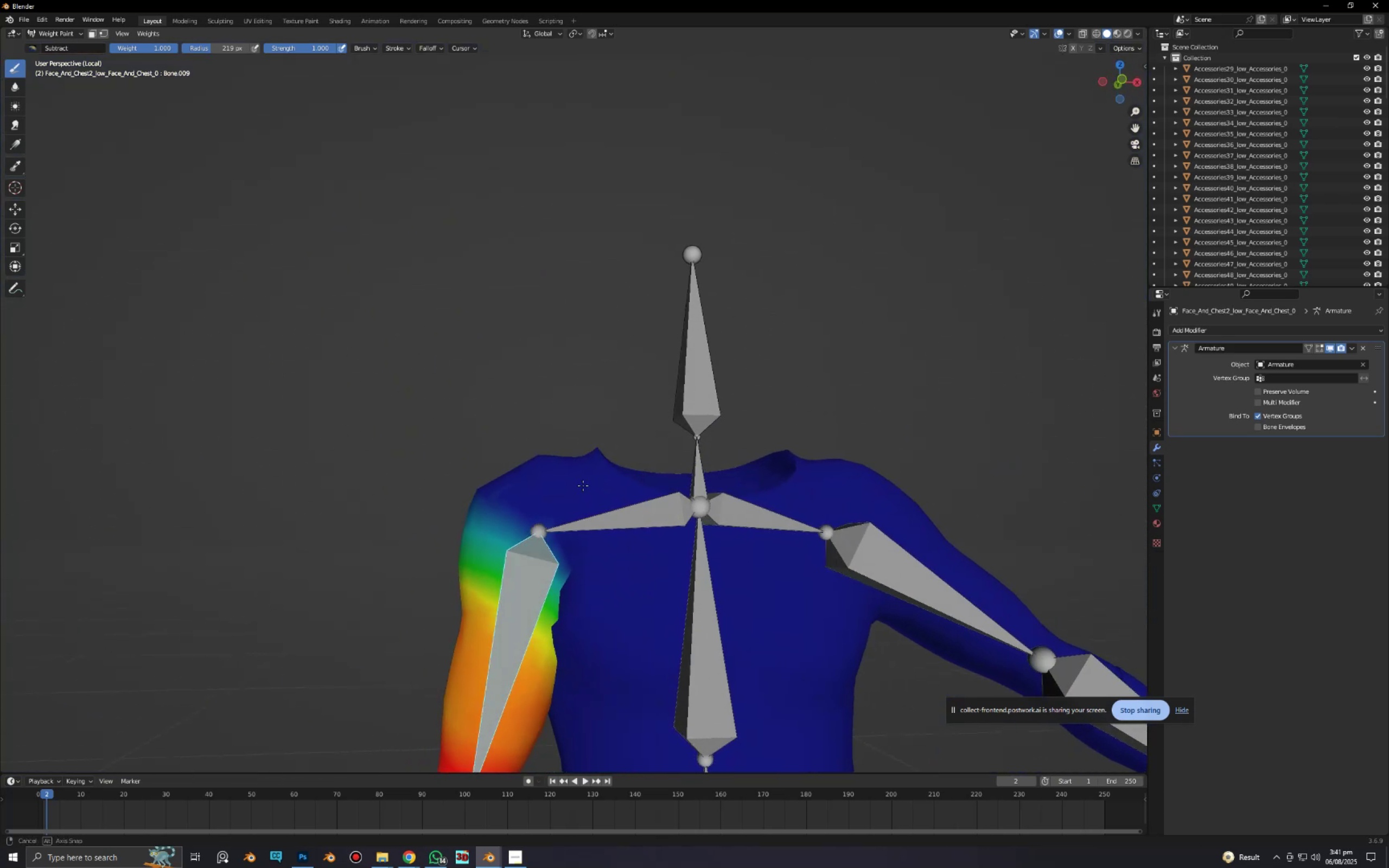 
key(Alt+AltLeft)
 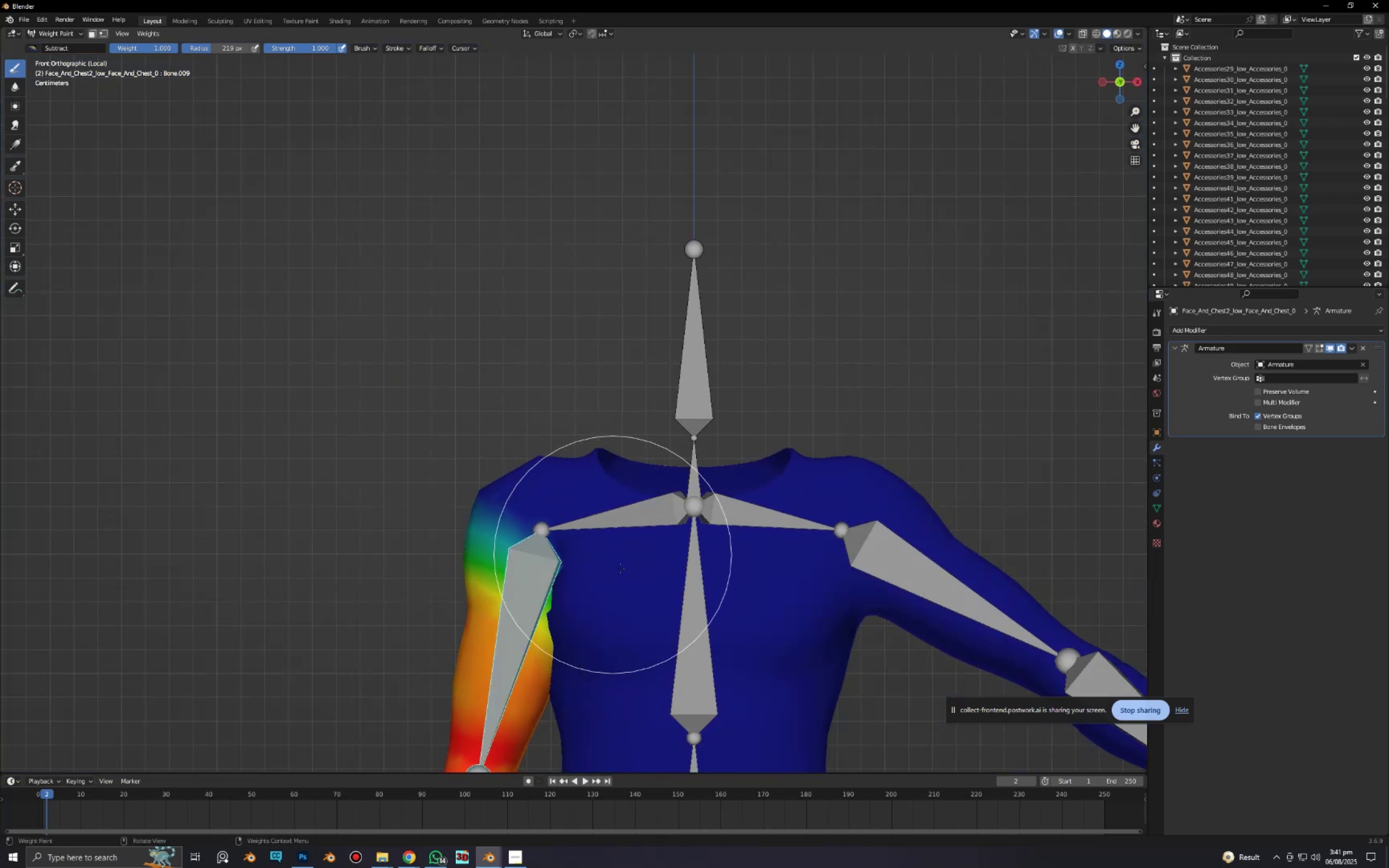 
hold_key(key=ShiftLeft, duration=0.5)
 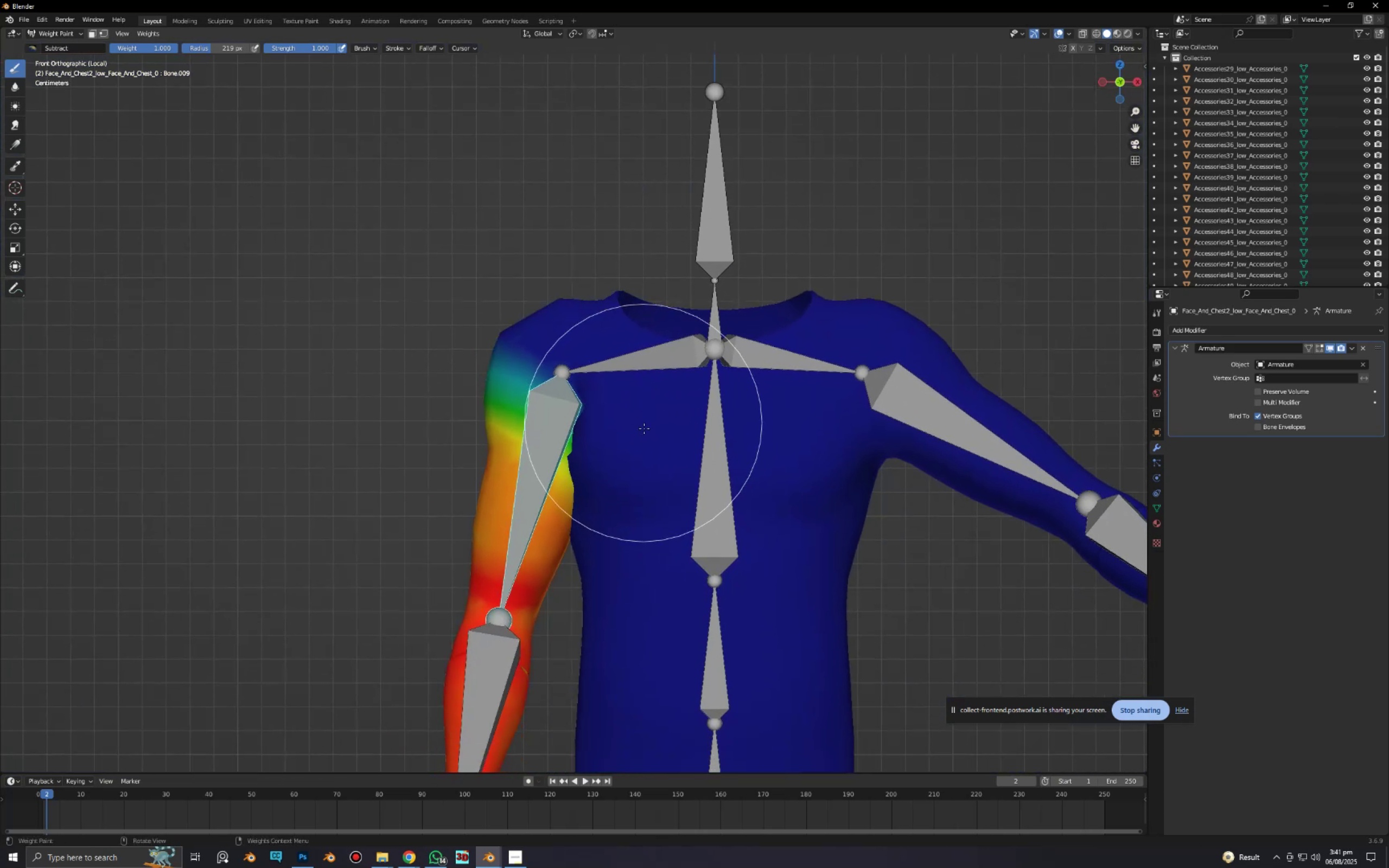 
scroll: coordinate [647, 446], scroll_direction: up, amount: 3.0
 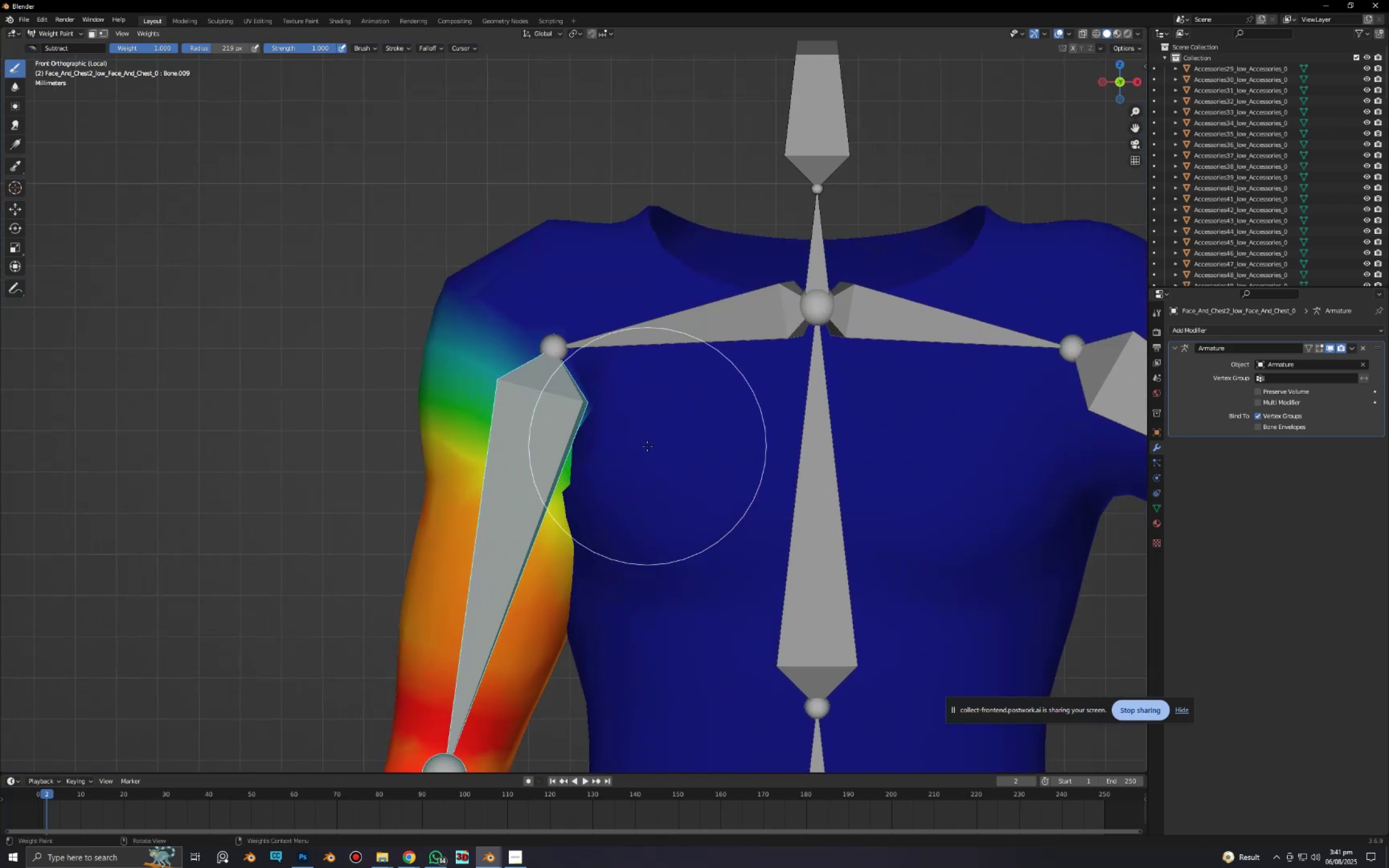 
hold_key(key=ShiftLeft, duration=0.68)
 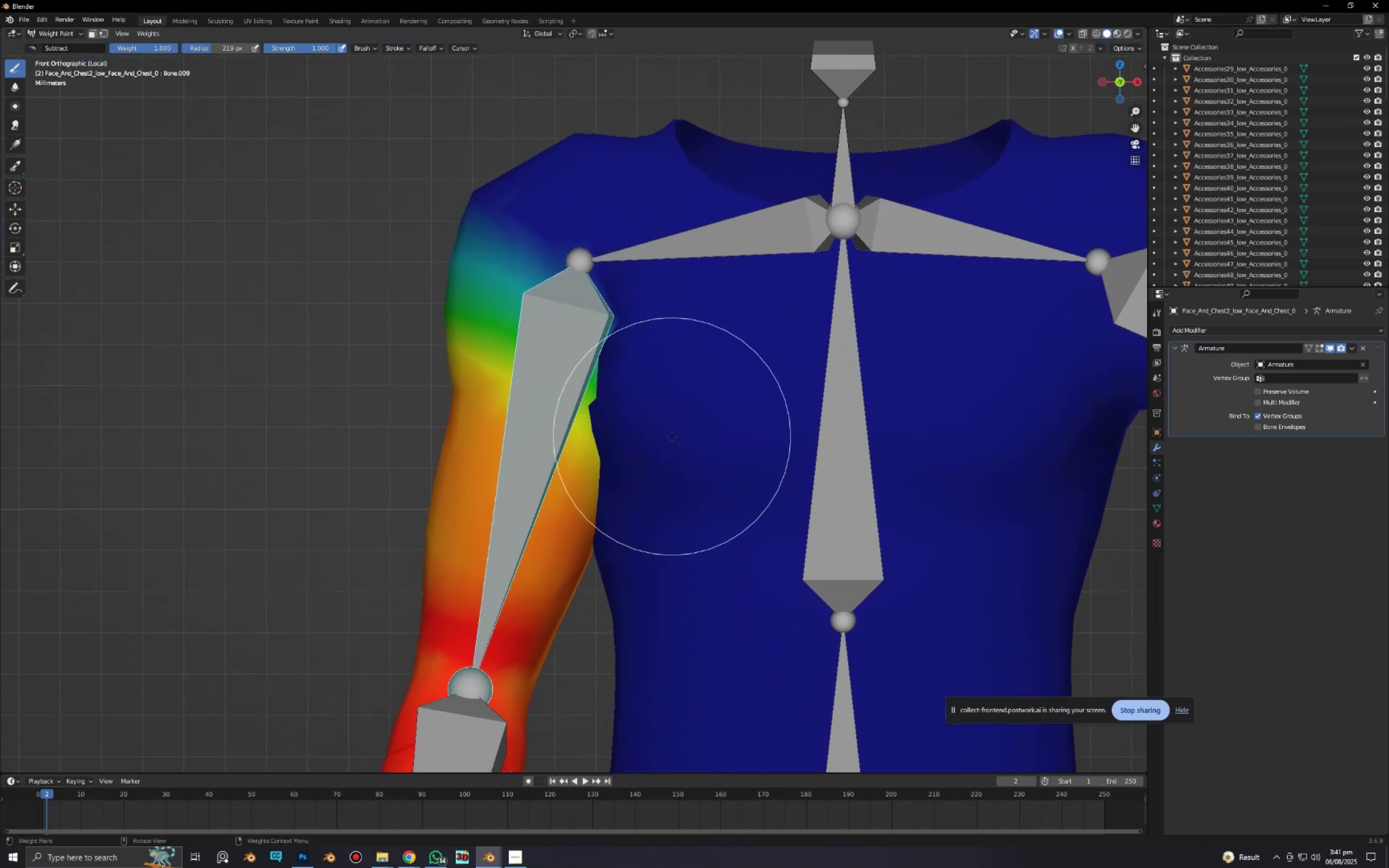 
key(Control+Tab)
 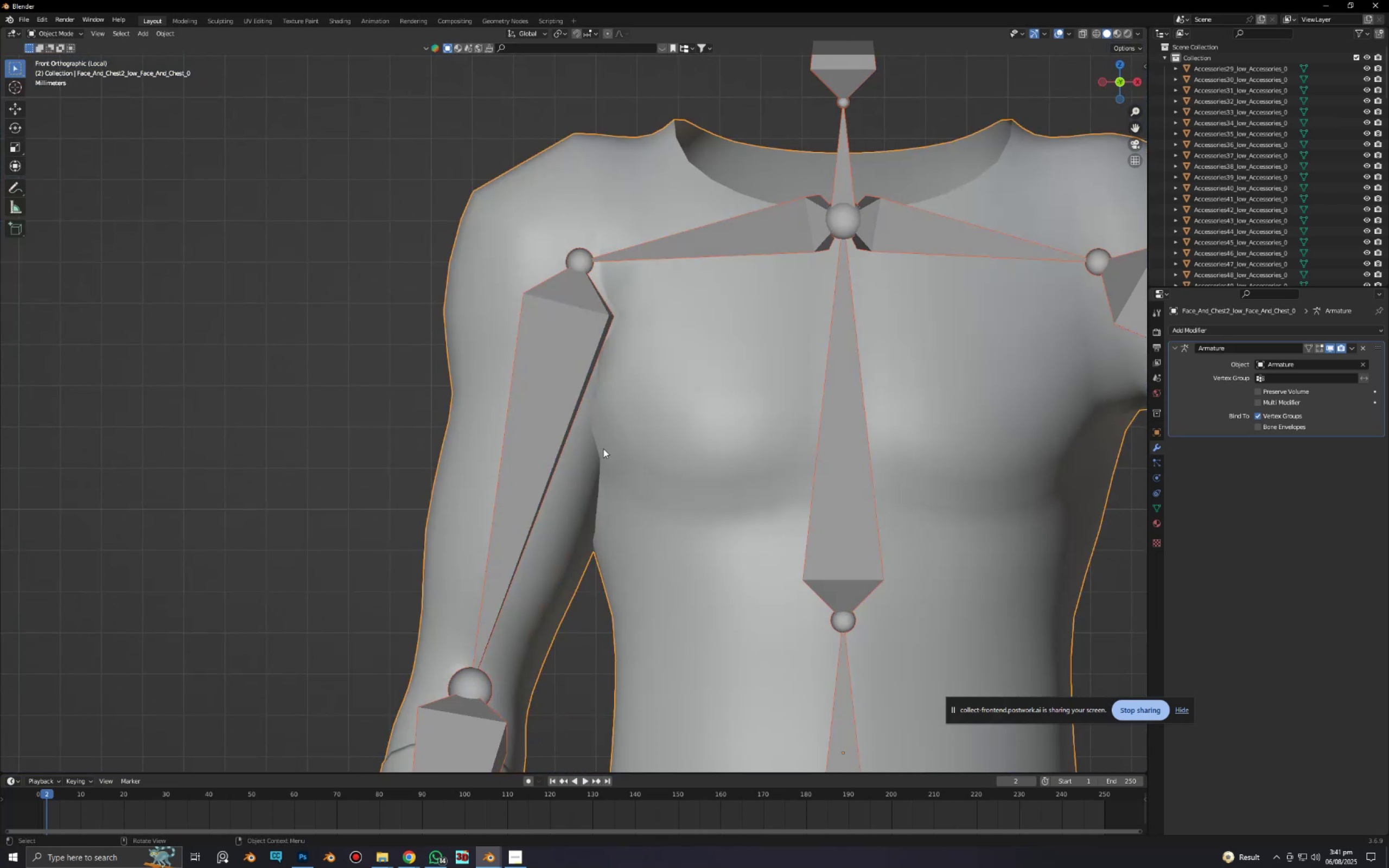 
key(Control+Z)
 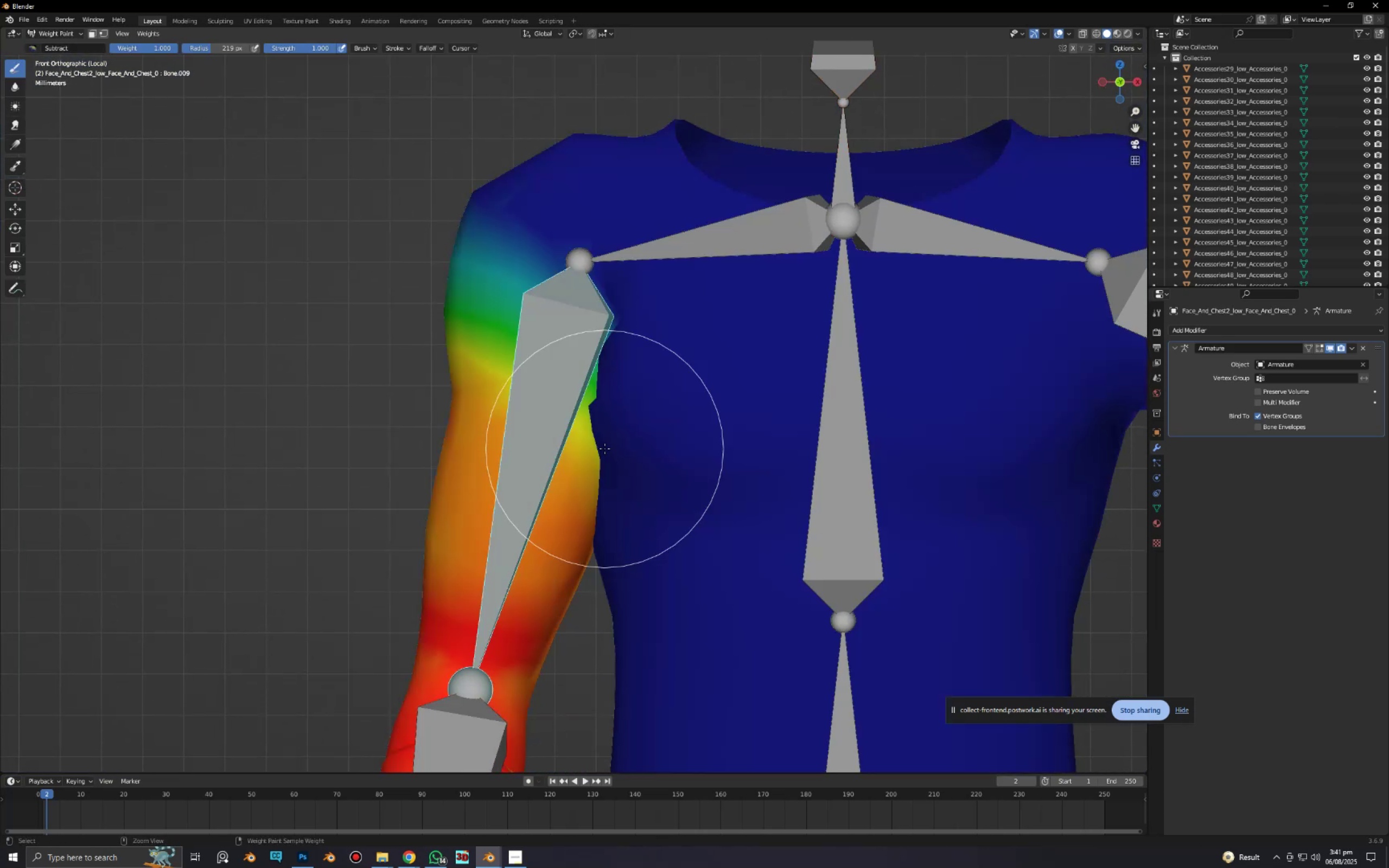 
key(Control+Z)
 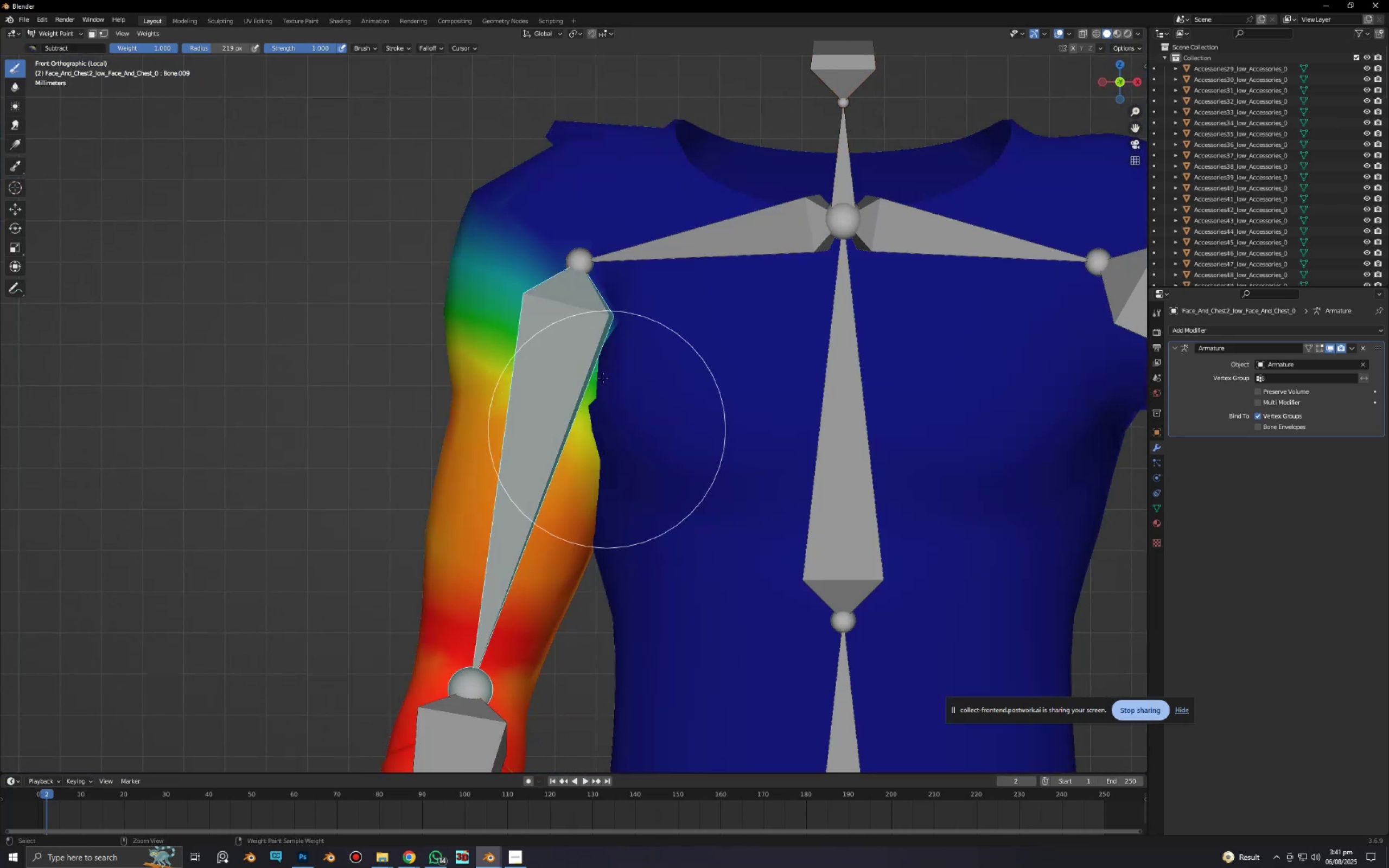 
key(Control+Z)
 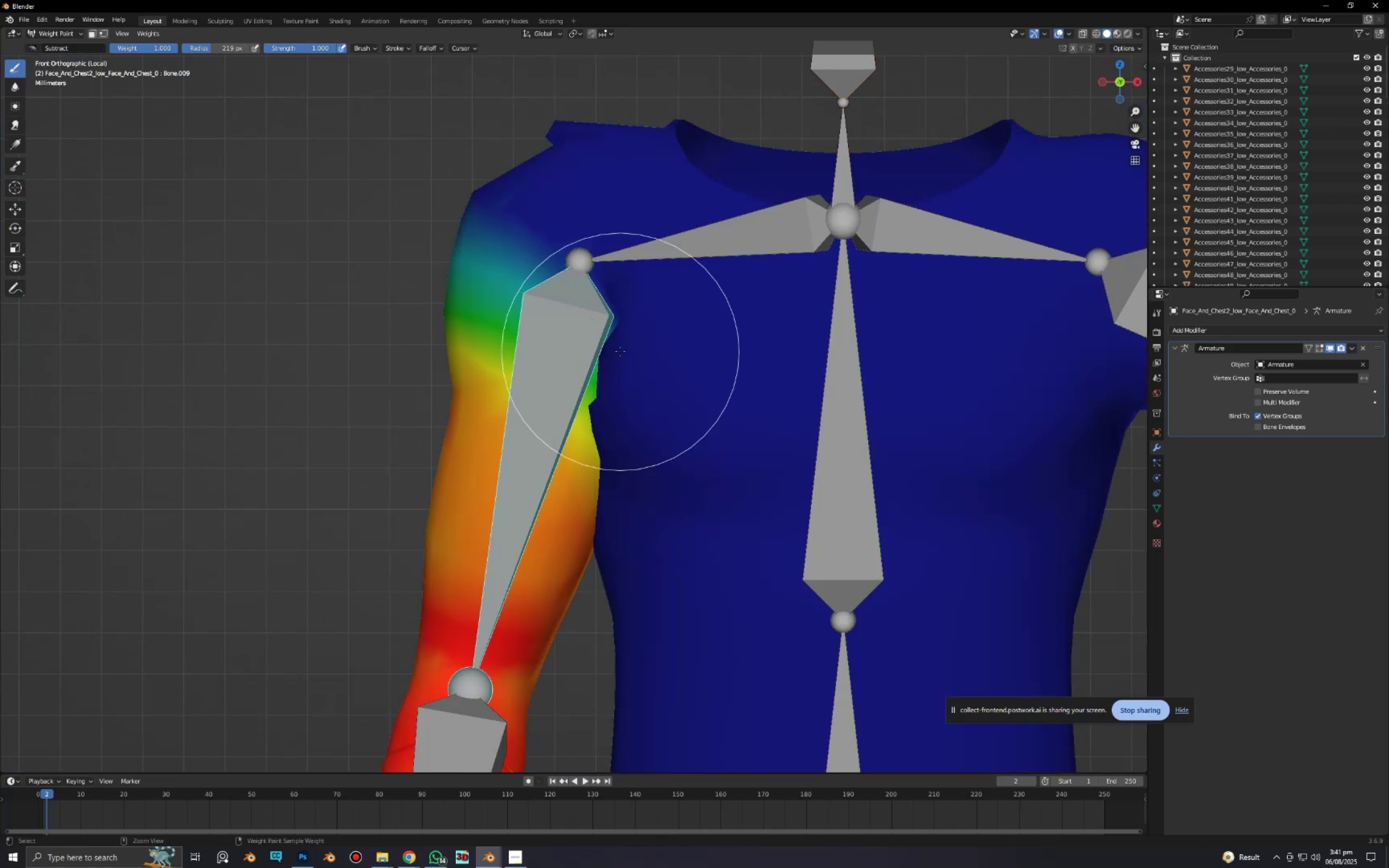 
key(Control+Z)
 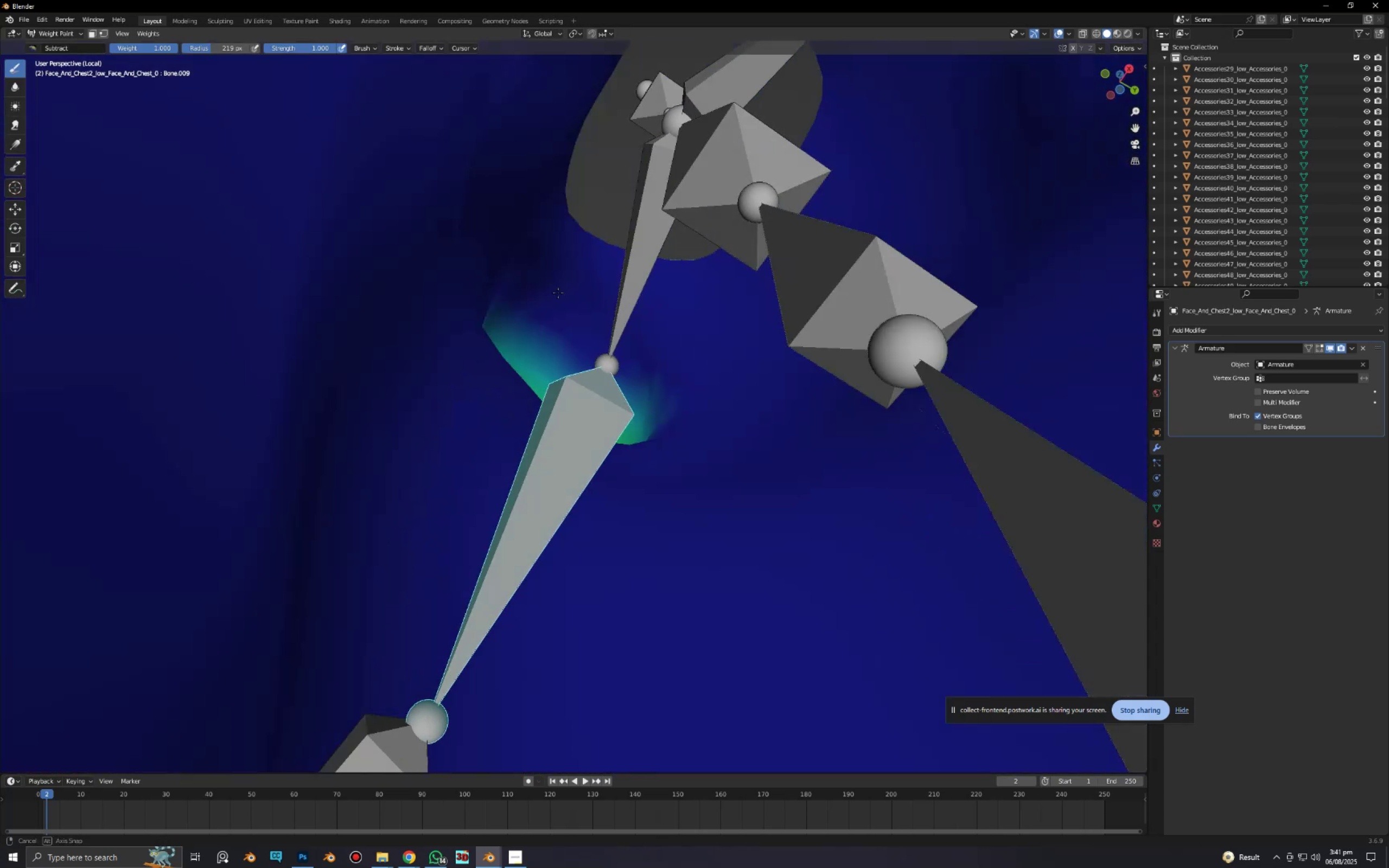 
scroll: coordinate [562, 285], scroll_direction: up, amount: 3.0
 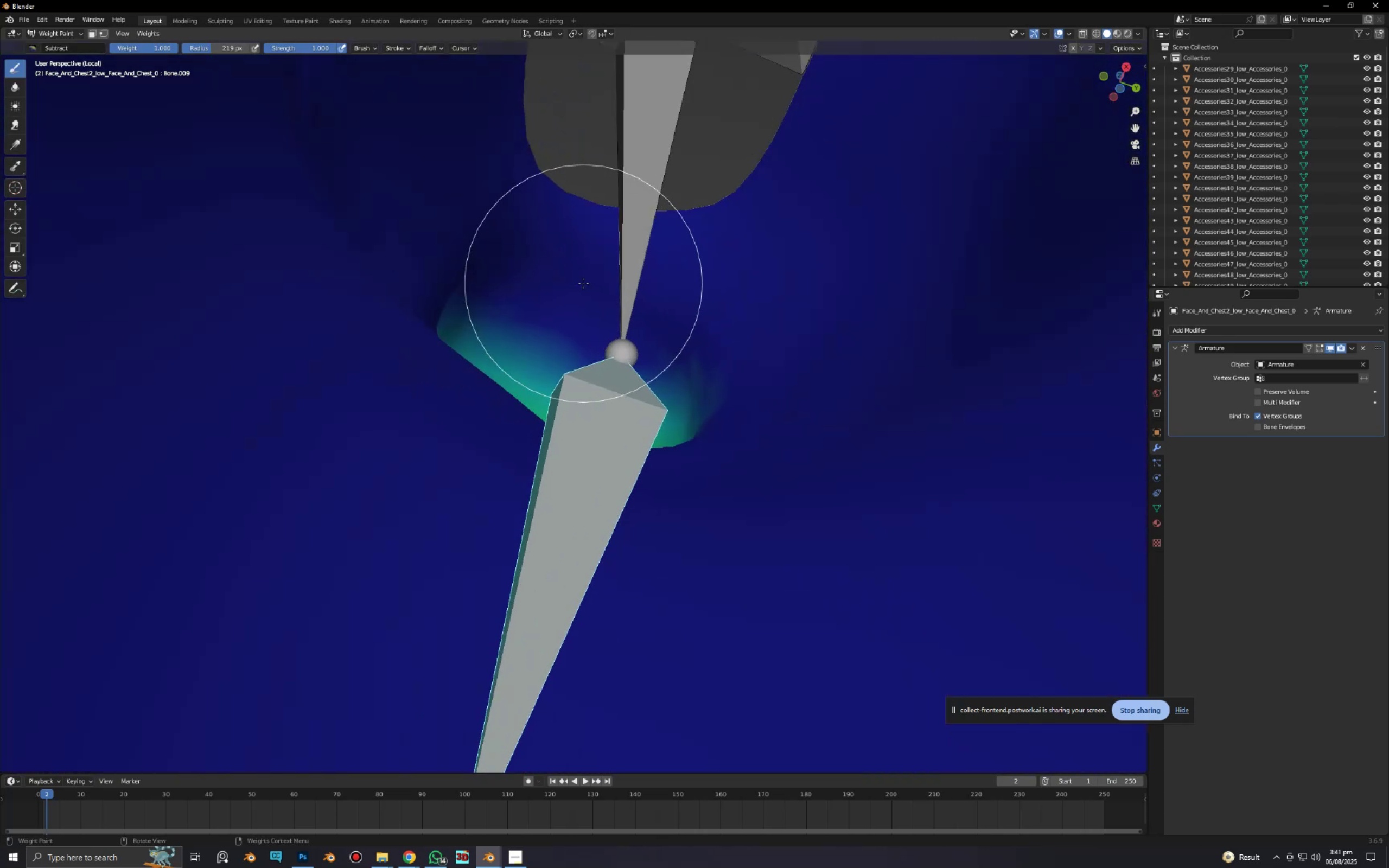 
hold_key(key=ShiftLeft, duration=0.41)
scroll: coordinate [634, 509], scroll_direction: up, amount: 5.0
 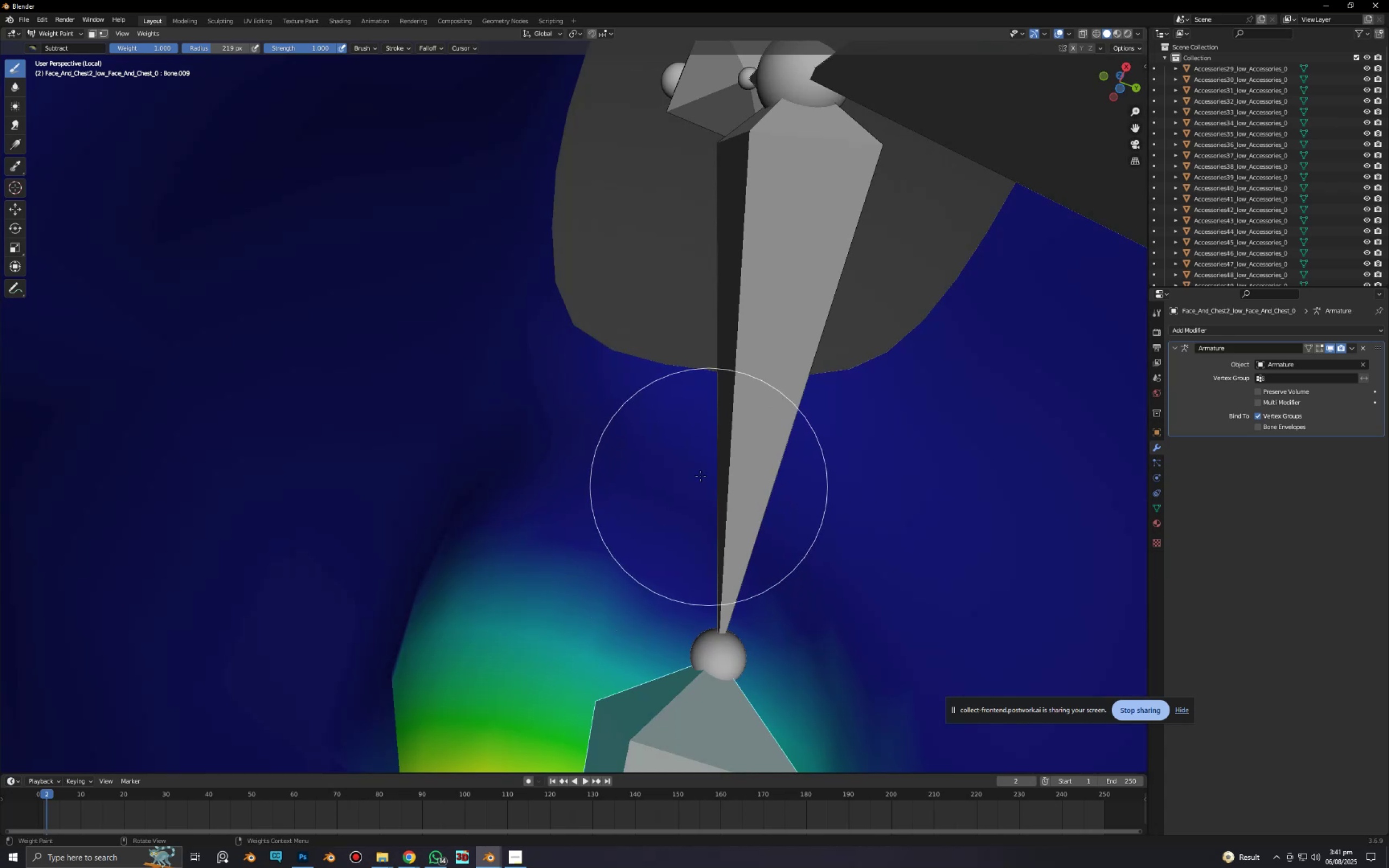 
left_click_drag(start_coordinate=[616, 431], to_coordinate=[482, 453])
 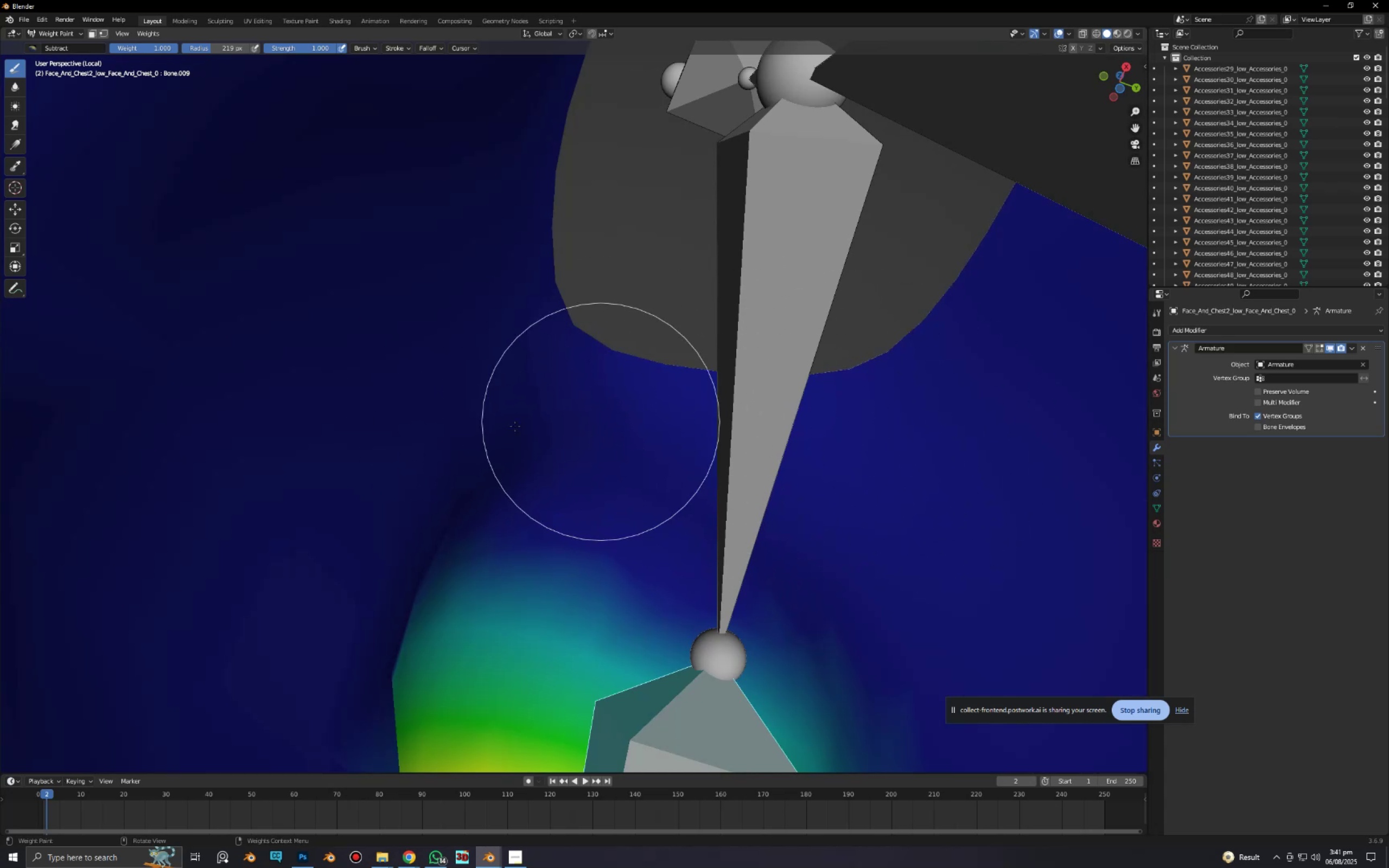 
scroll: coordinate [544, 489], scroll_direction: down, amount: 4.0
 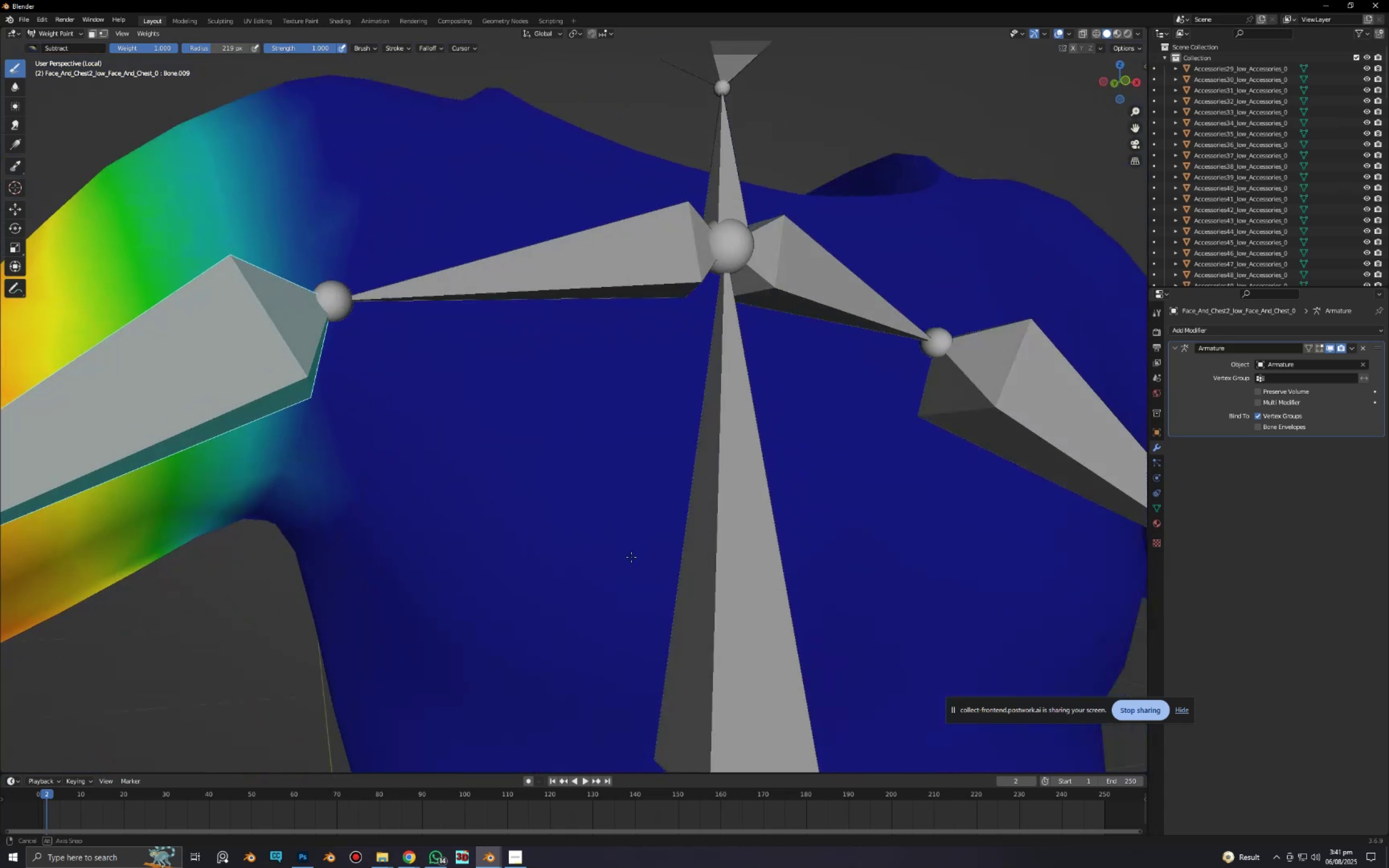 
key(Alt+AltLeft)
 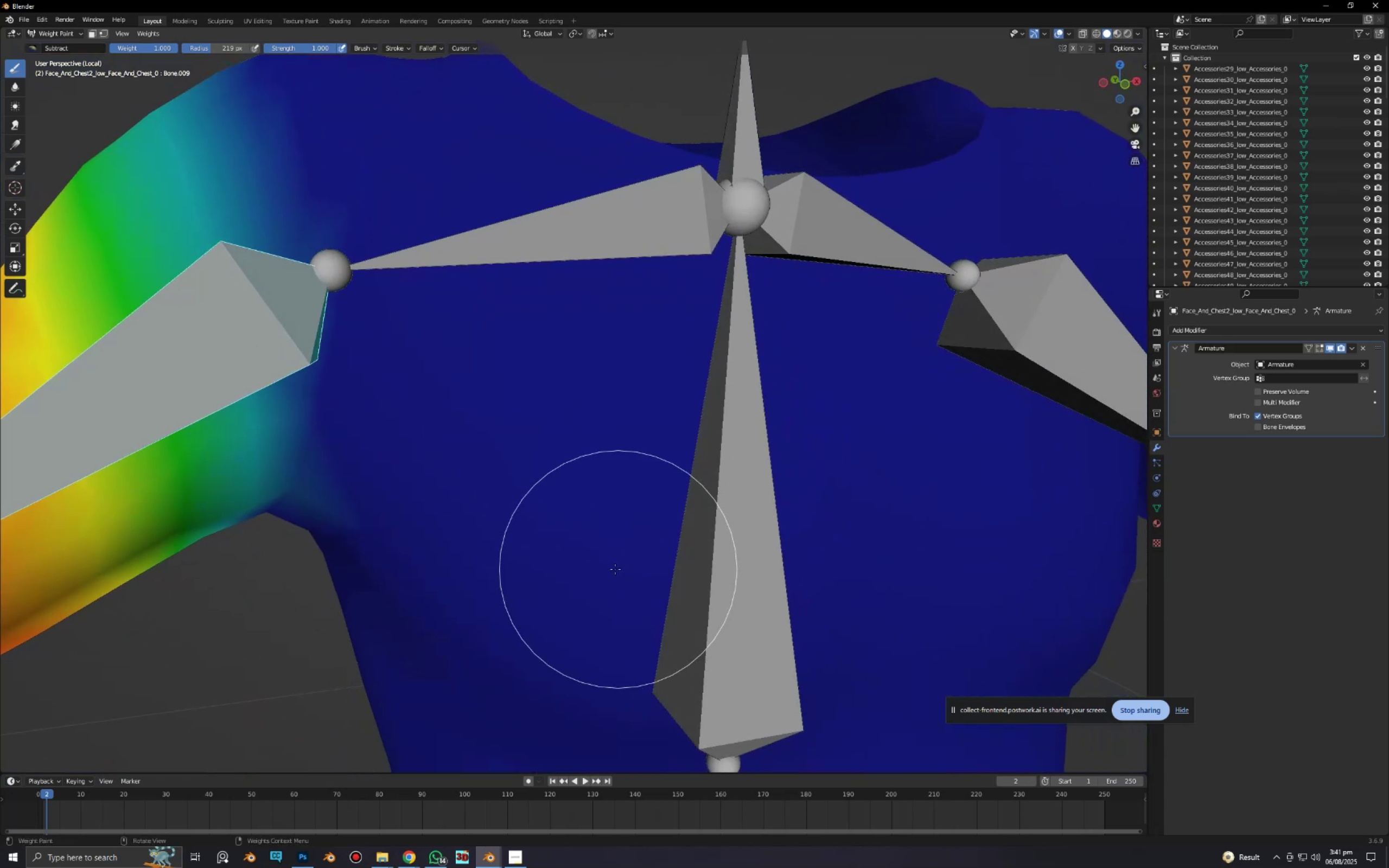 
key(Alt+AltLeft)
 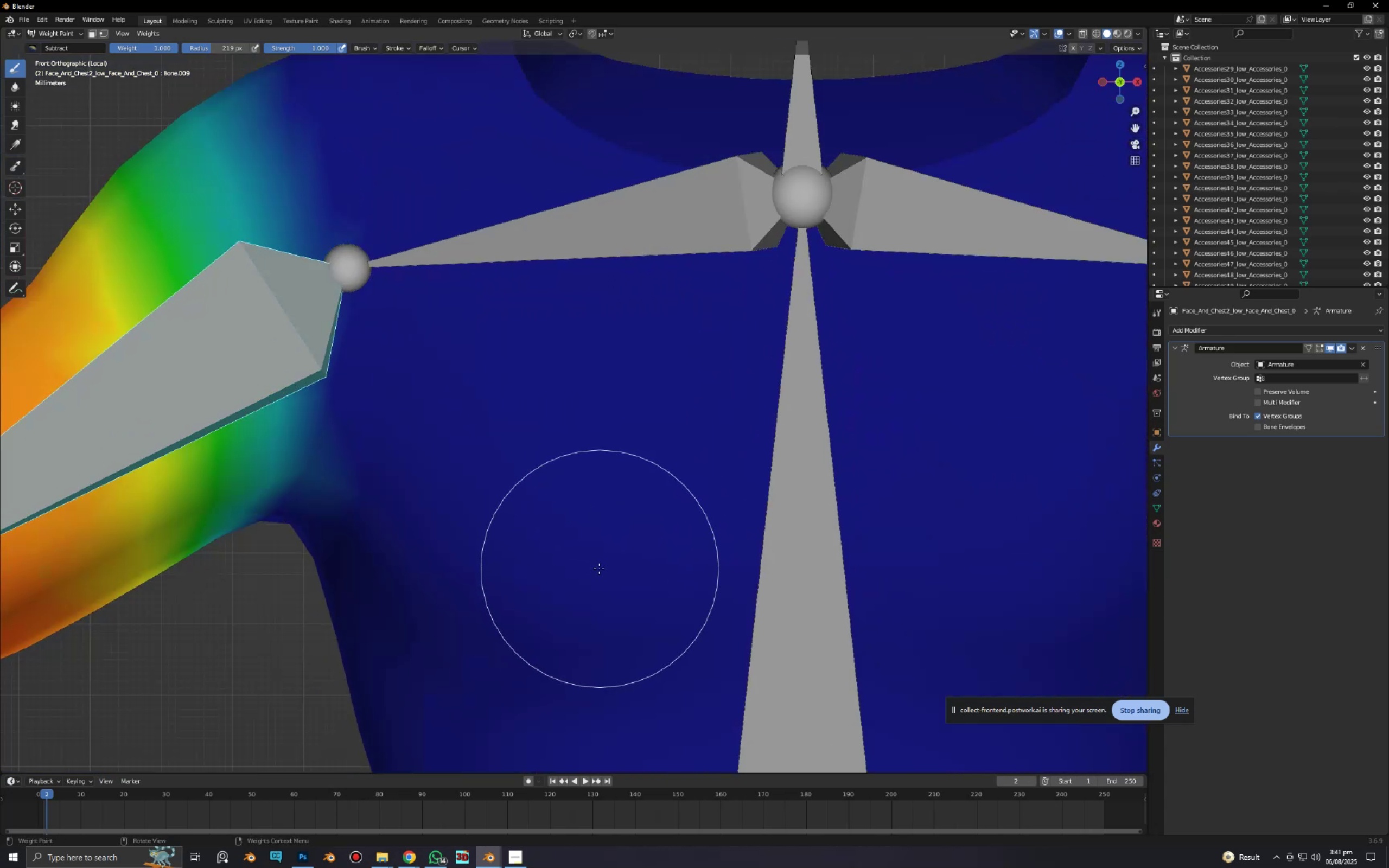 
key(R)
 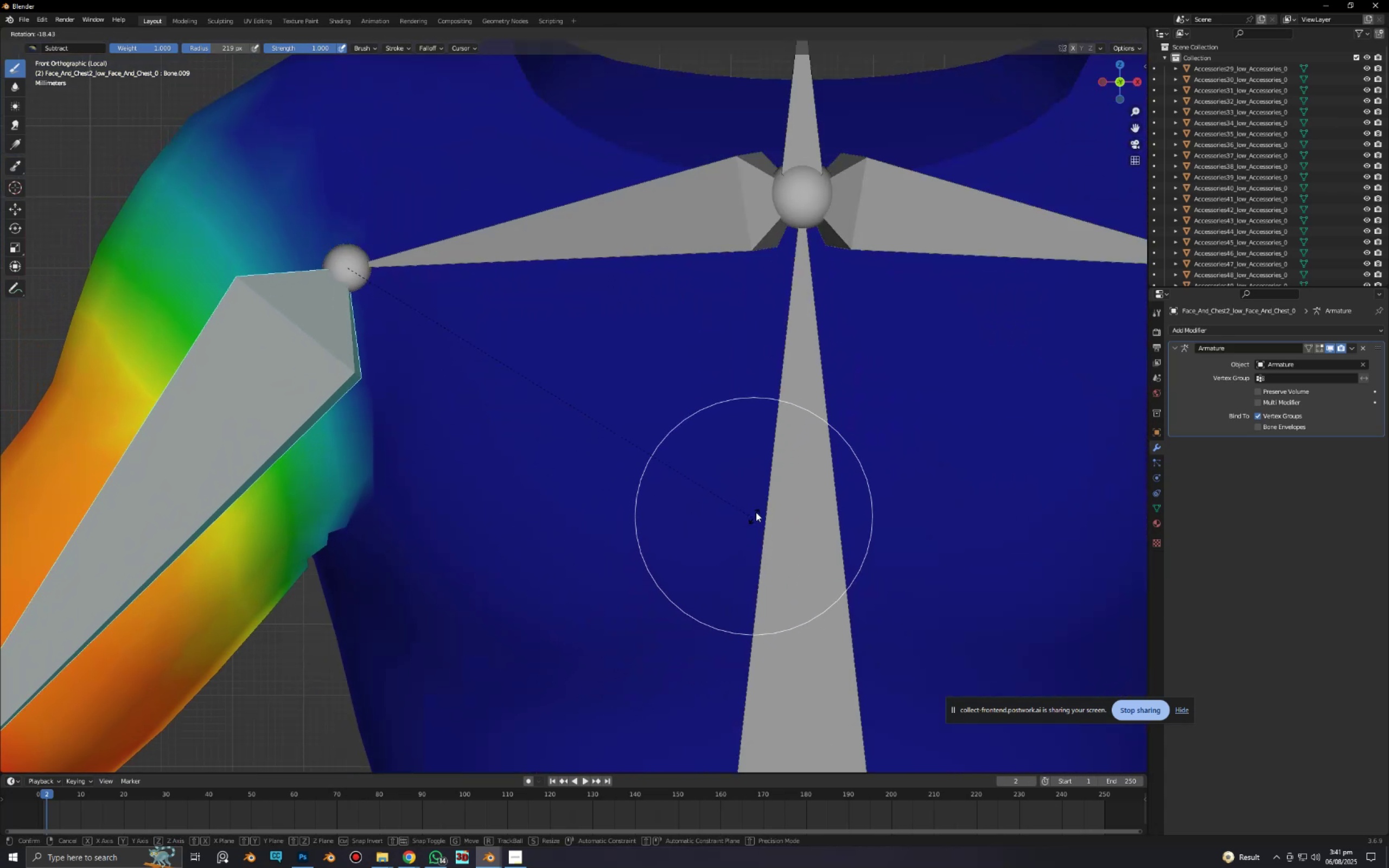 
left_click([789, 471])
 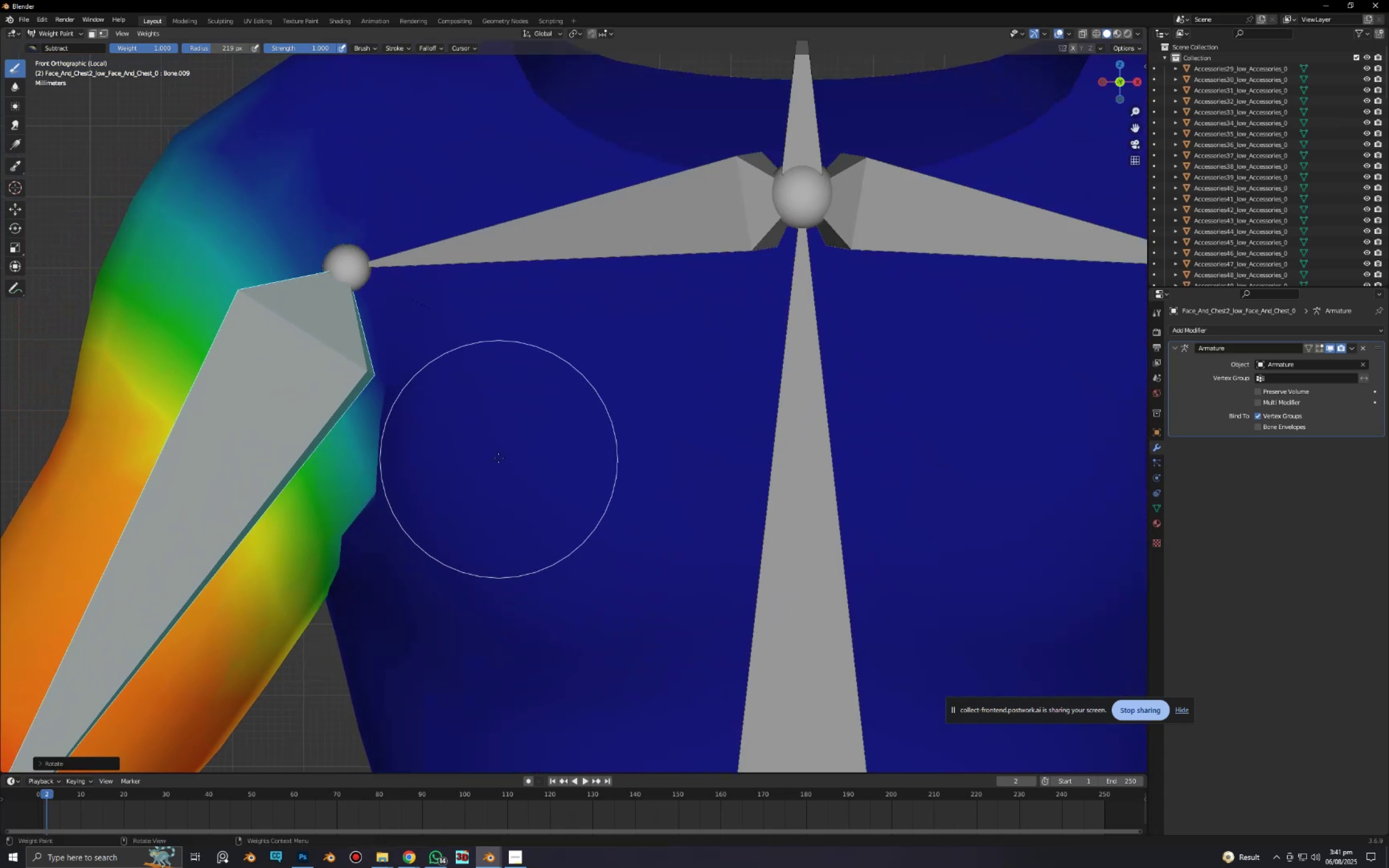 
scroll: coordinate [499, 462], scroll_direction: down, amount: 4.0
 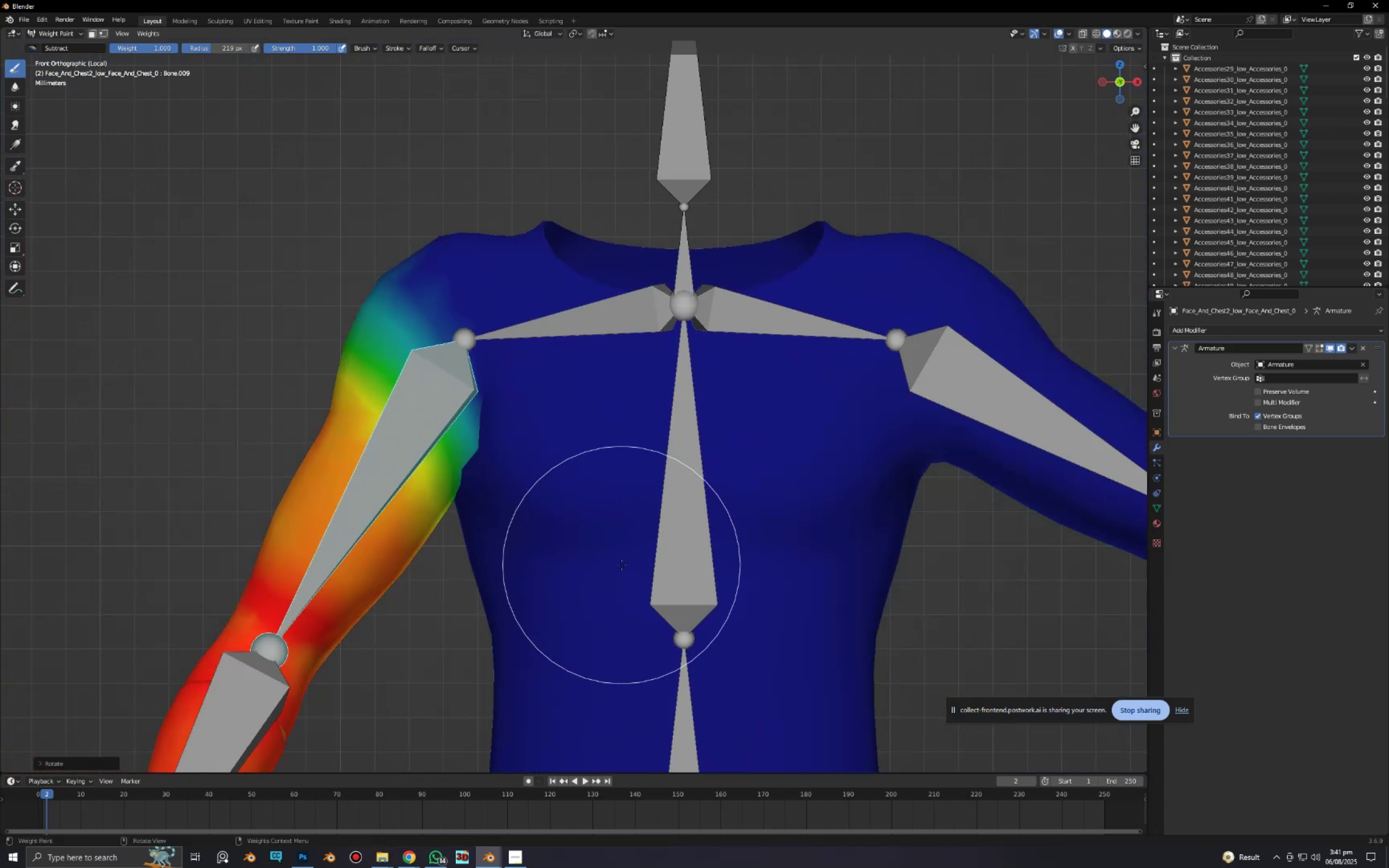 
hold_key(key=ControlLeft, duration=0.34)
 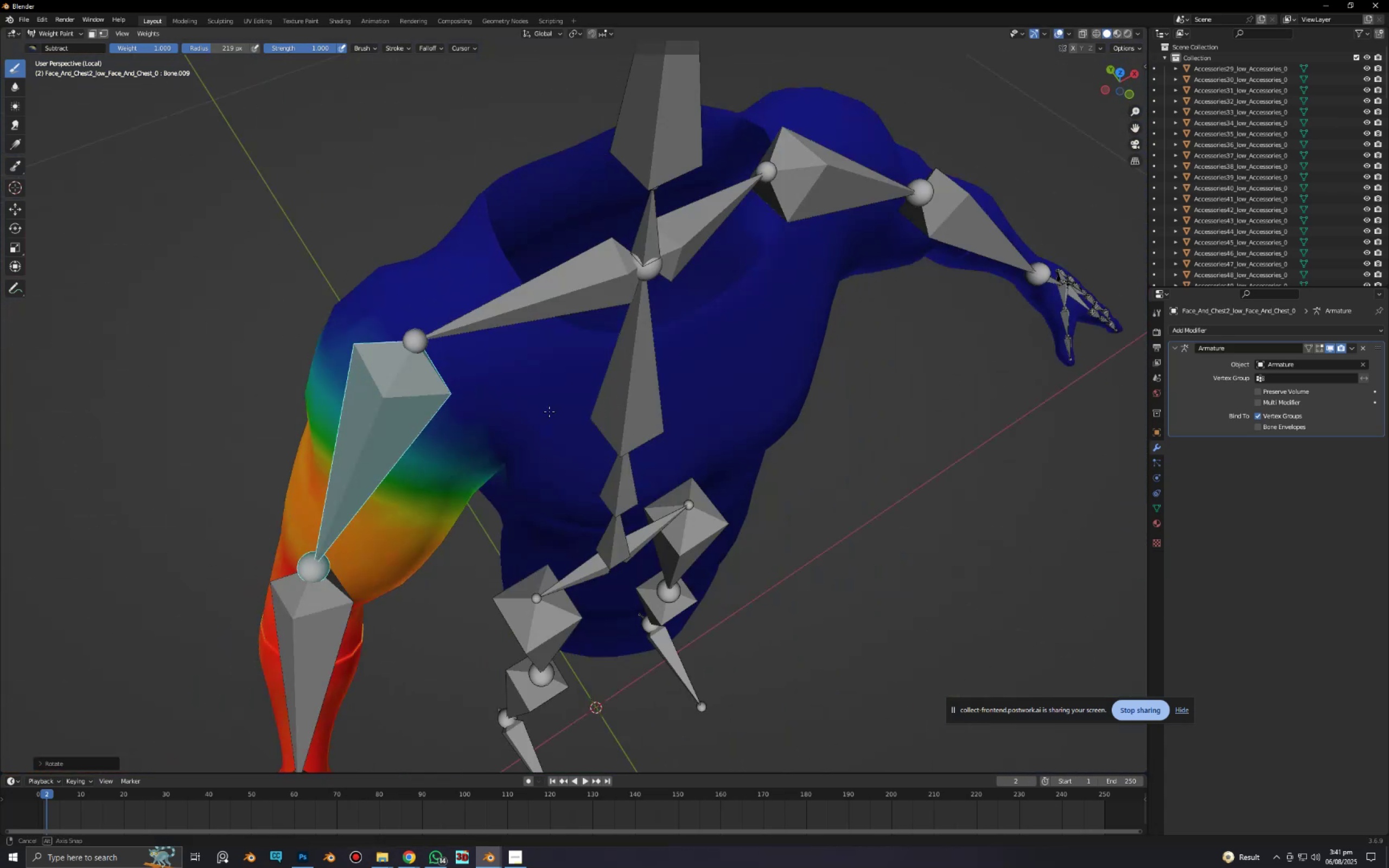 
scroll: coordinate [517, 382], scroll_direction: up, amount: 4.0
 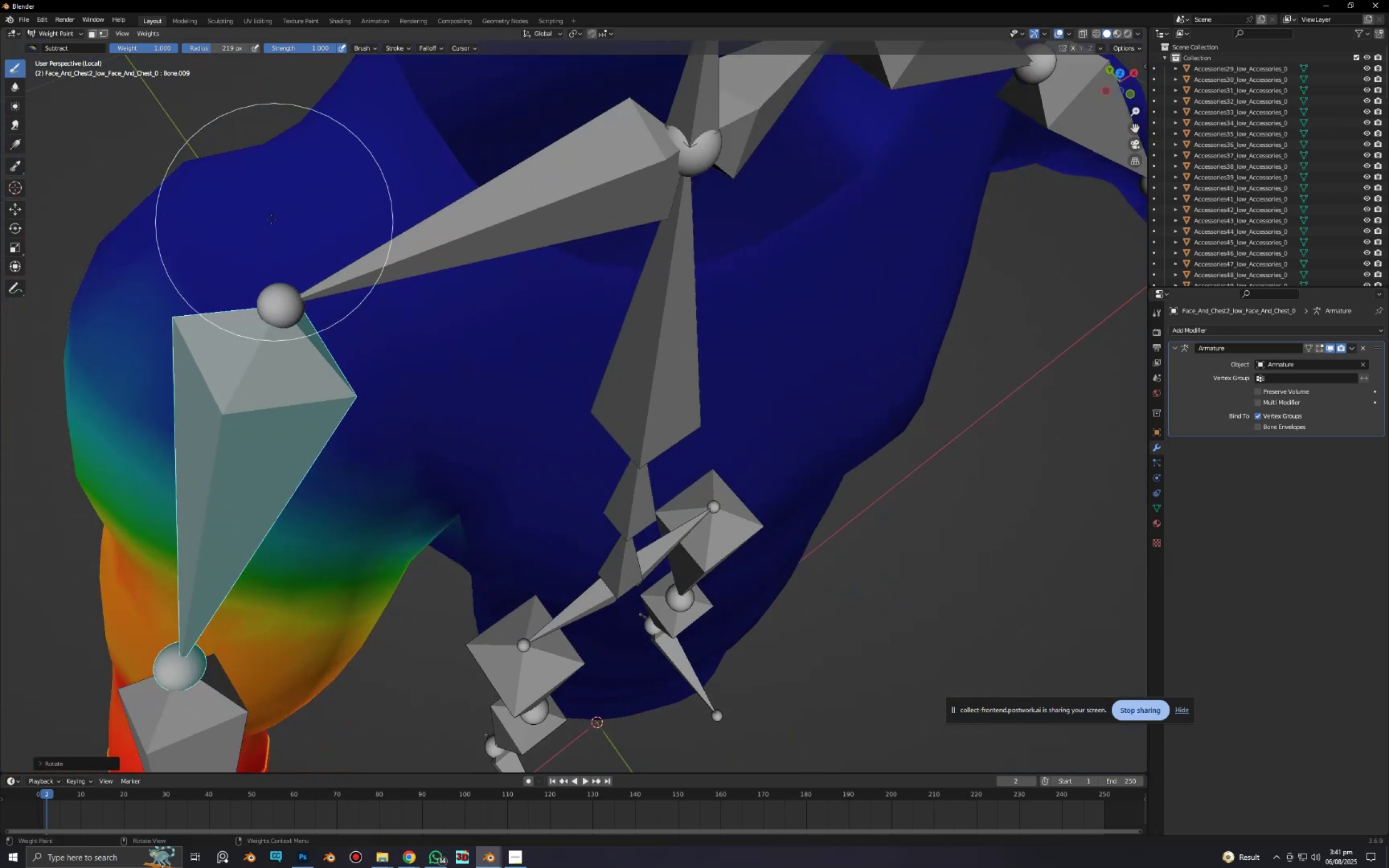 
left_click_drag(start_coordinate=[230, 167], to_coordinate=[167, 227])
 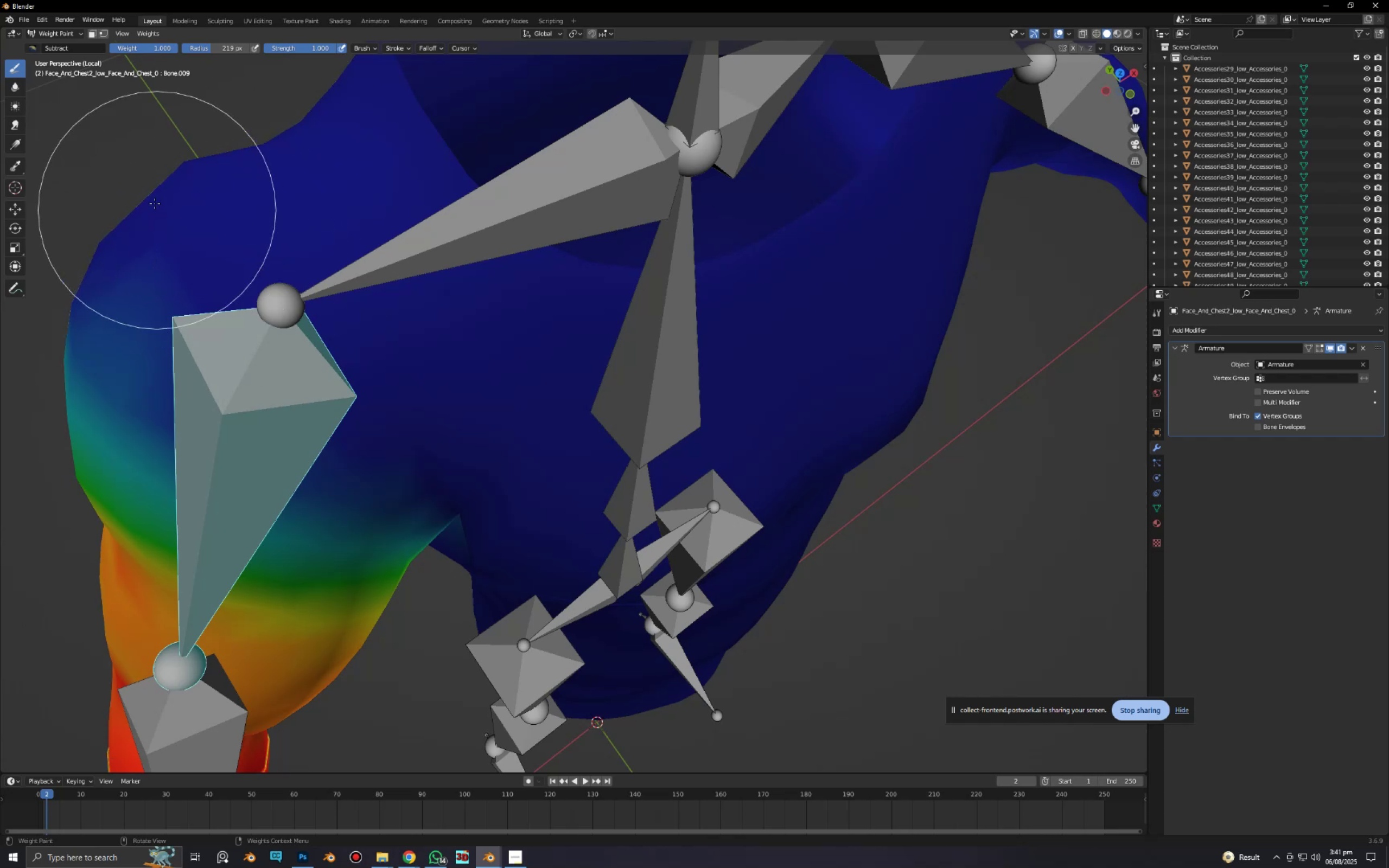 
left_click_drag(start_coordinate=[154, 200], to_coordinate=[177, 234])
 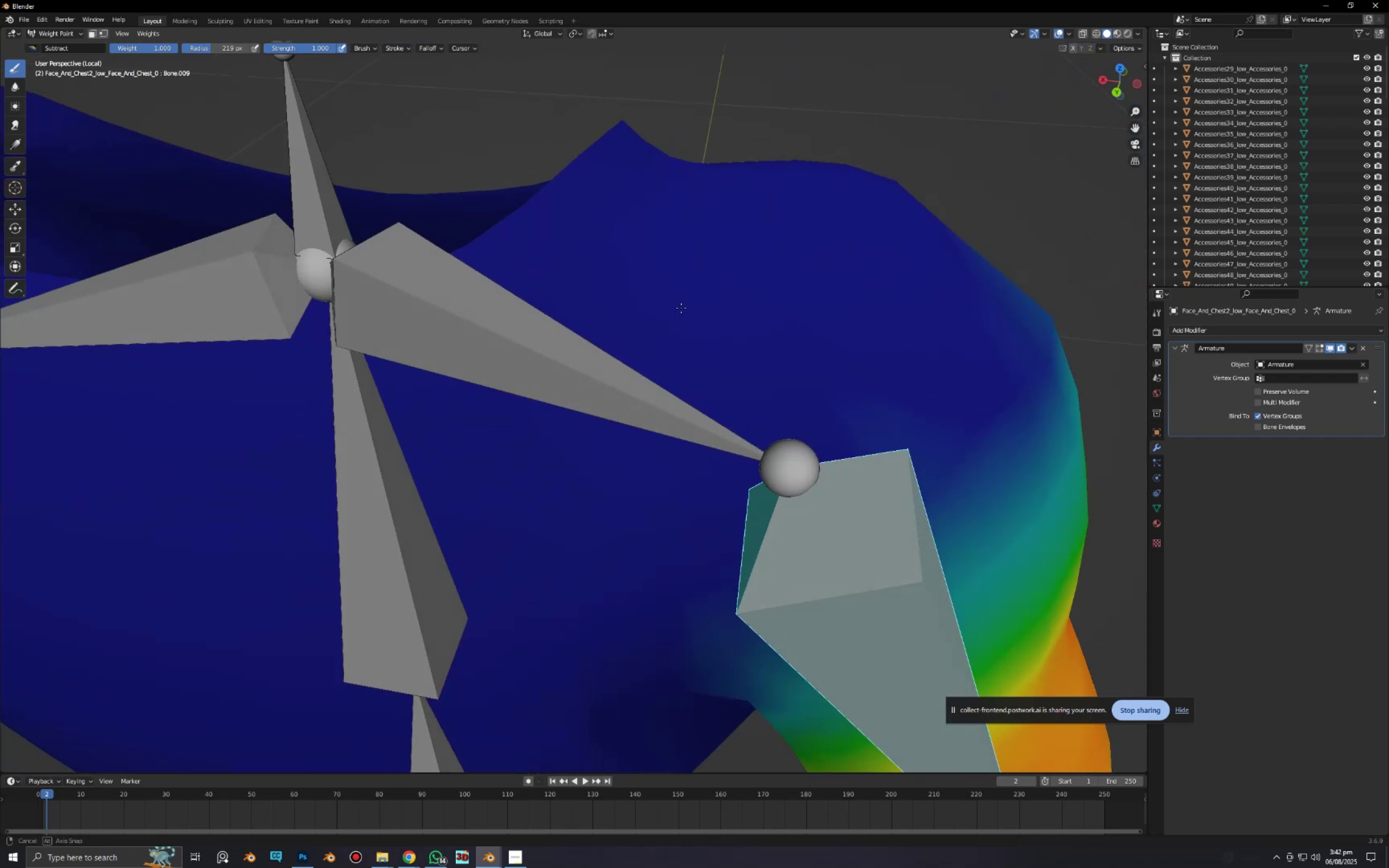 
left_click_drag(start_coordinate=[983, 265], to_coordinate=[963, 264])
 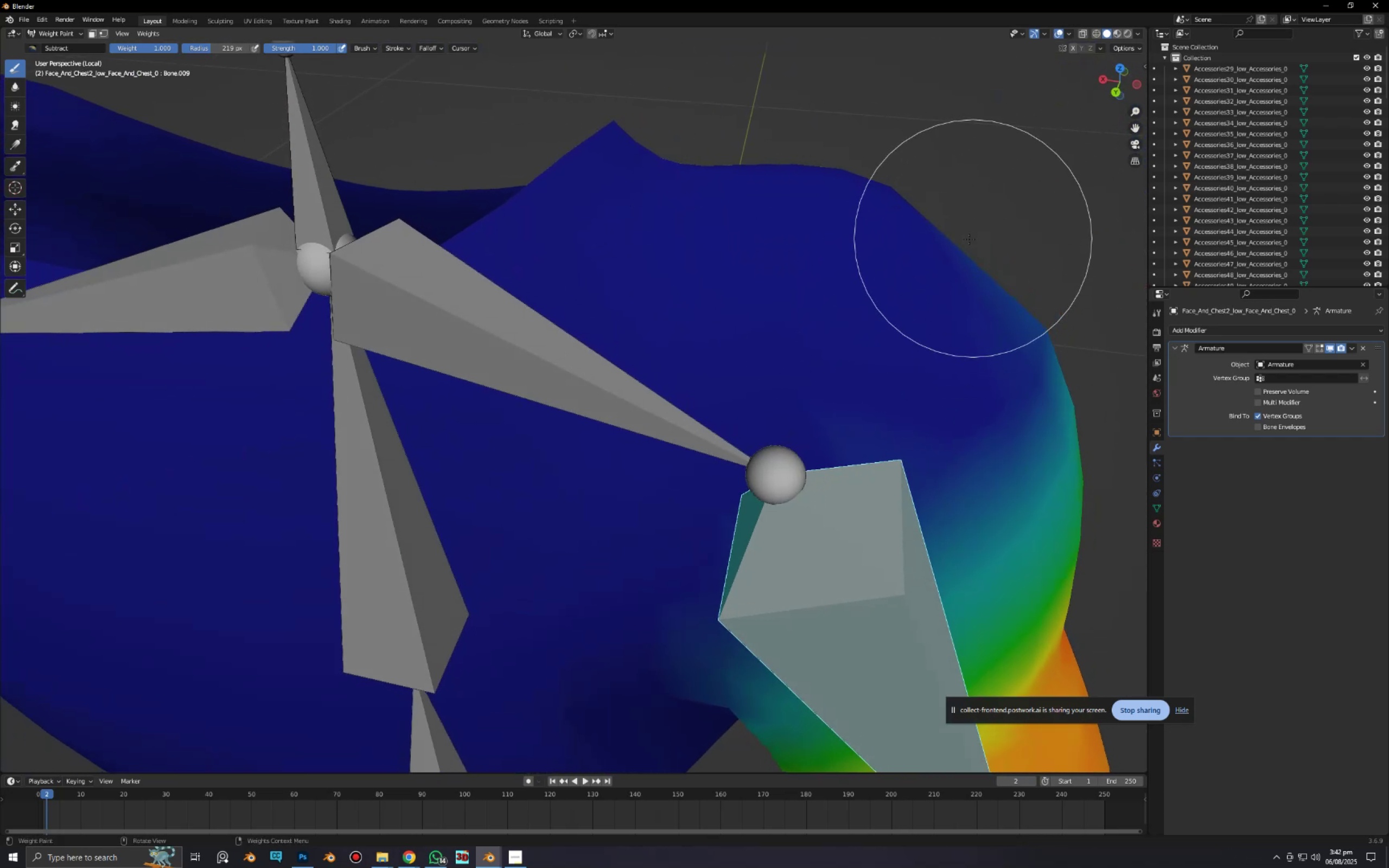 
scroll: coordinate [959, 245], scroll_direction: down, amount: 1.0
 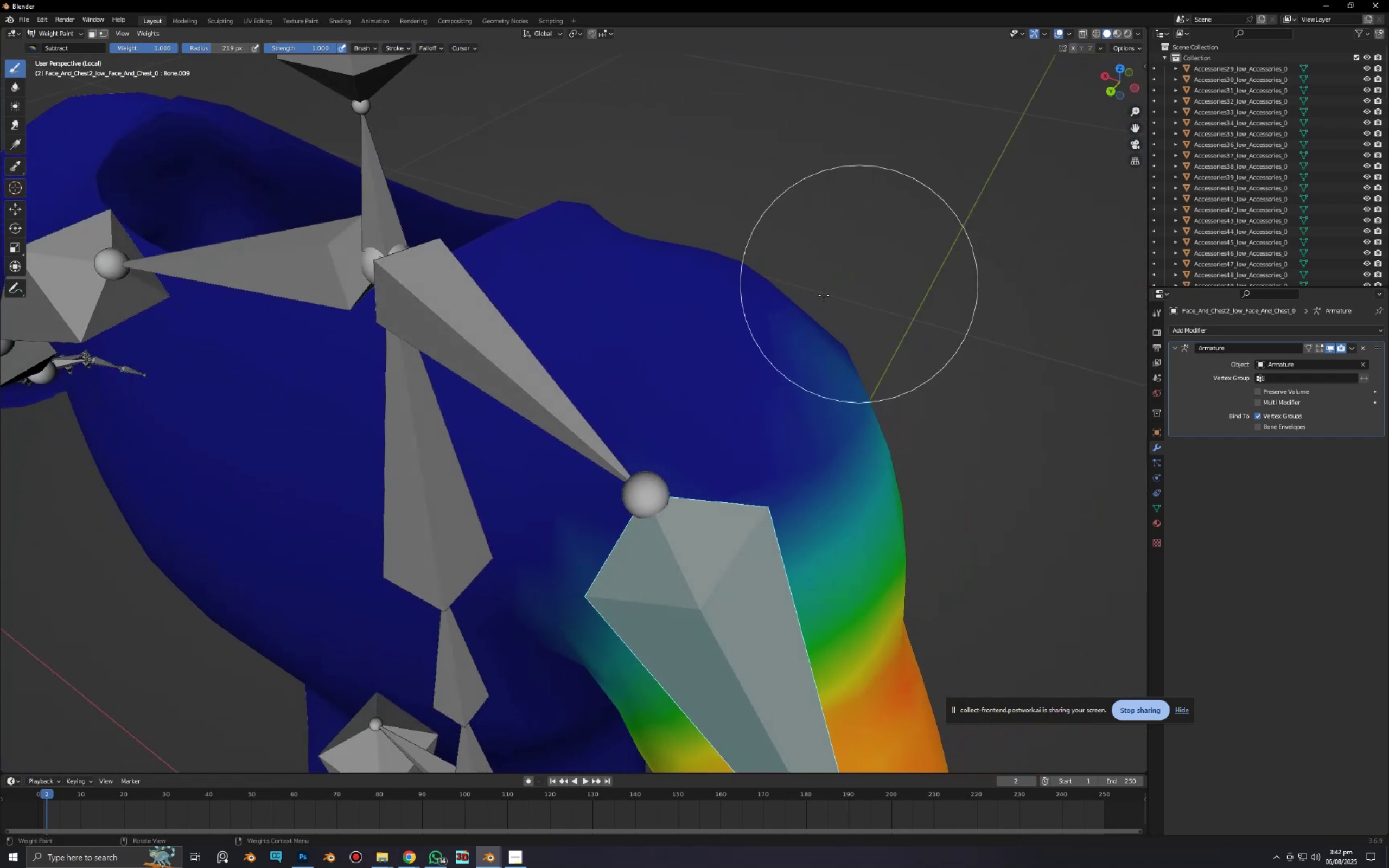 
left_click_drag(start_coordinate=[767, 316], to_coordinate=[820, 347])
 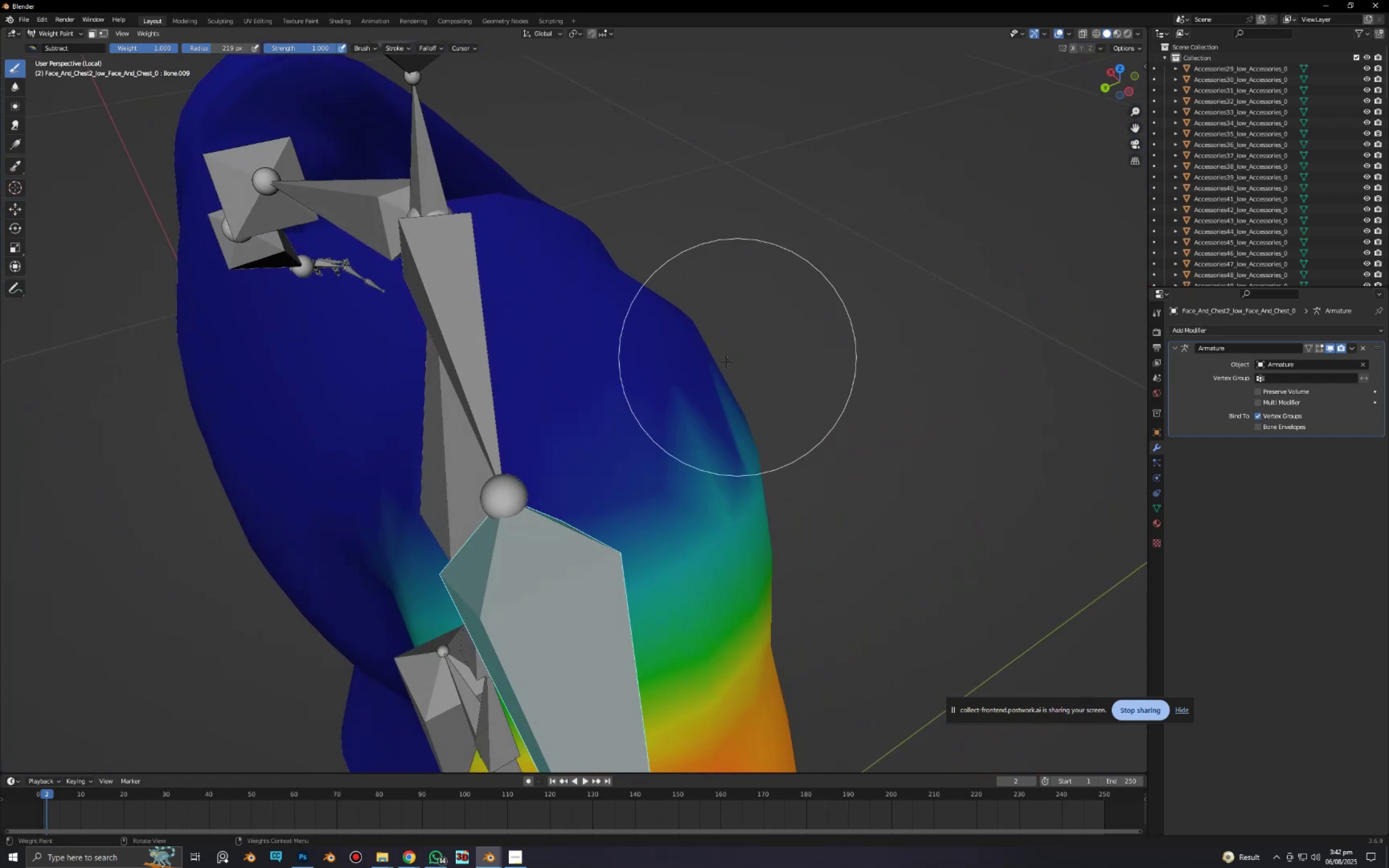 
left_click_drag(start_coordinate=[660, 389], to_coordinate=[674, 383])
 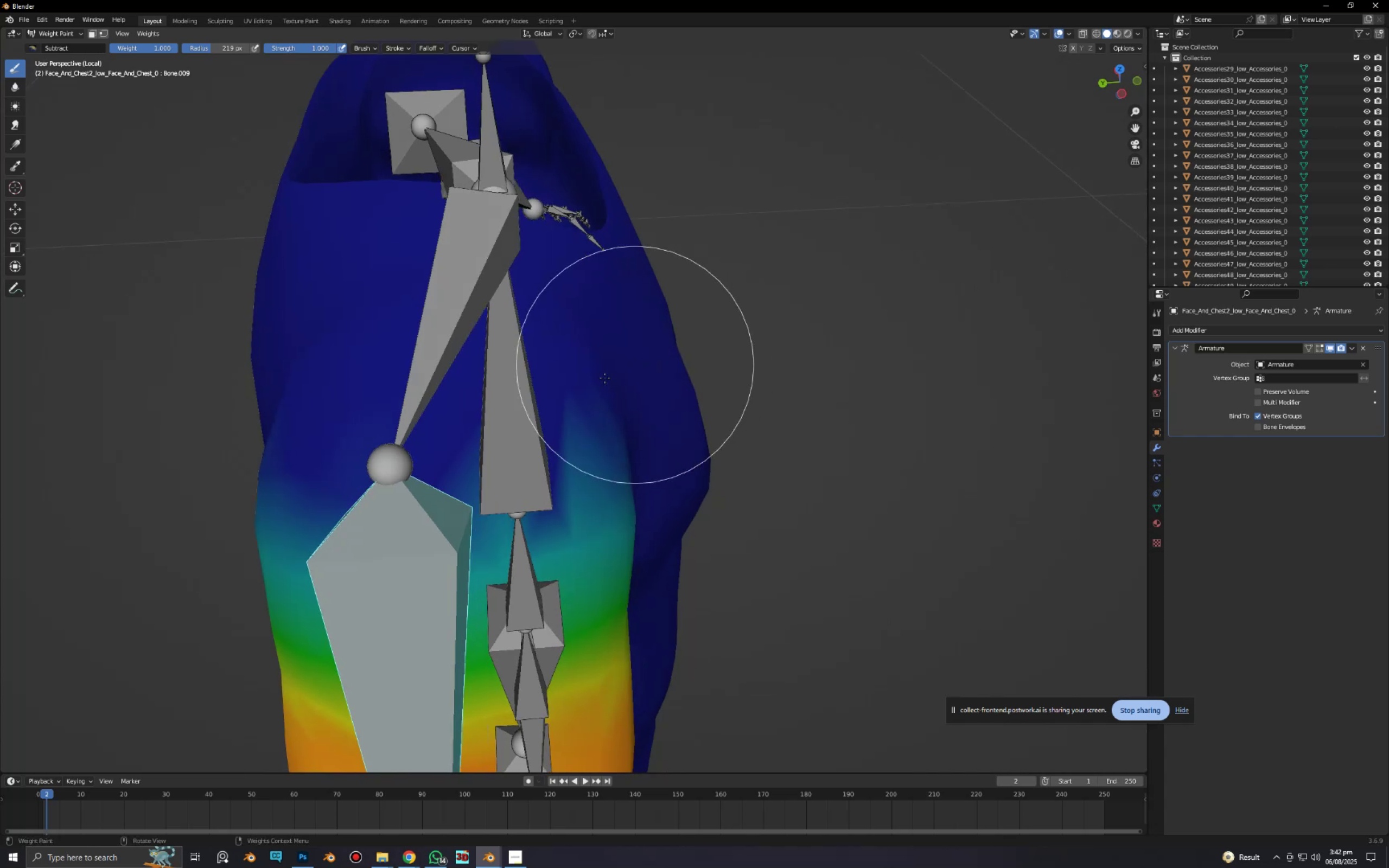 
left_click_drag(start_coordinate=[499, 375], to_coordinate=[526, 390])
 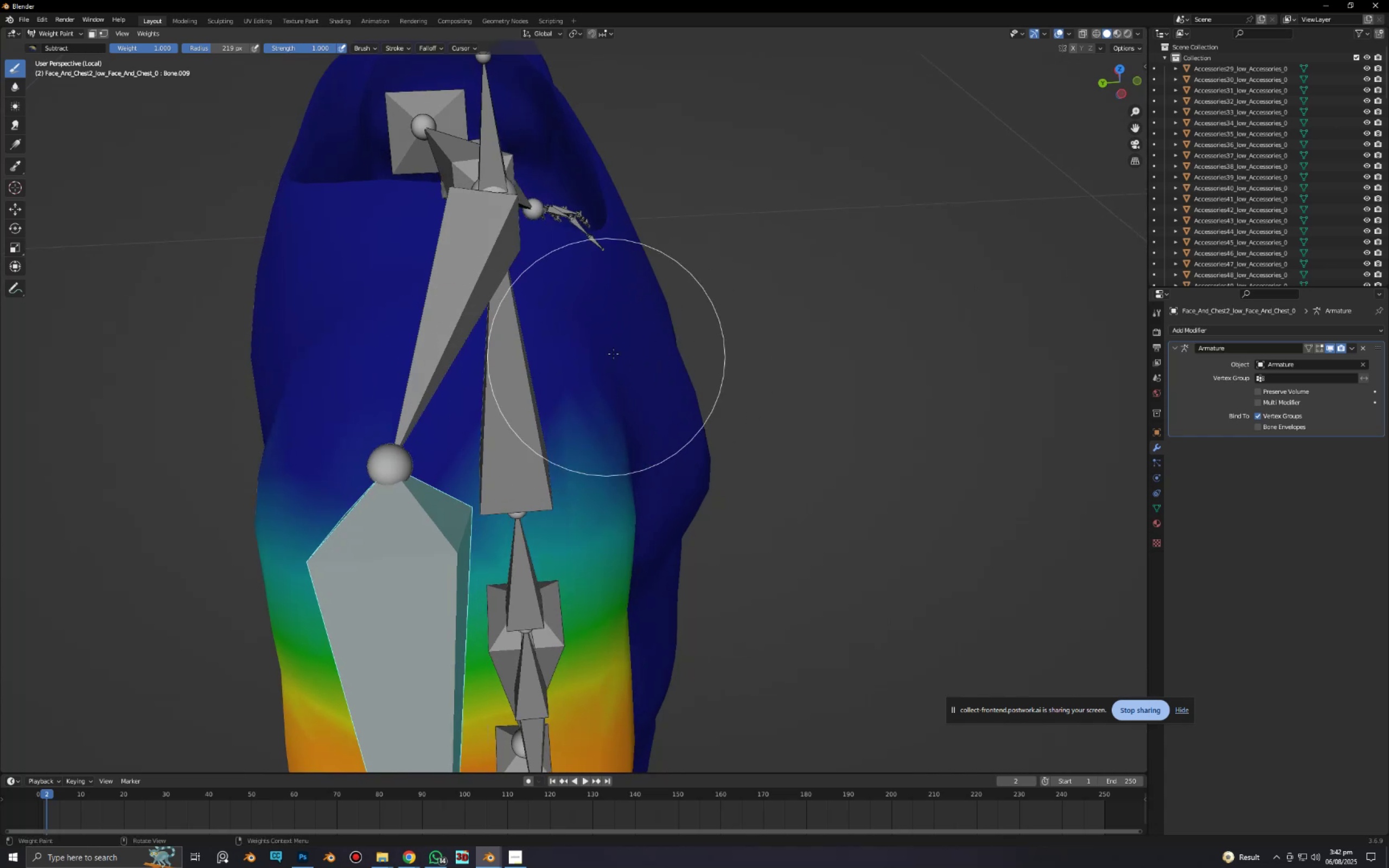 
scroll: coordinate [613, 355], scroll_direction: down, amount: 3.0
 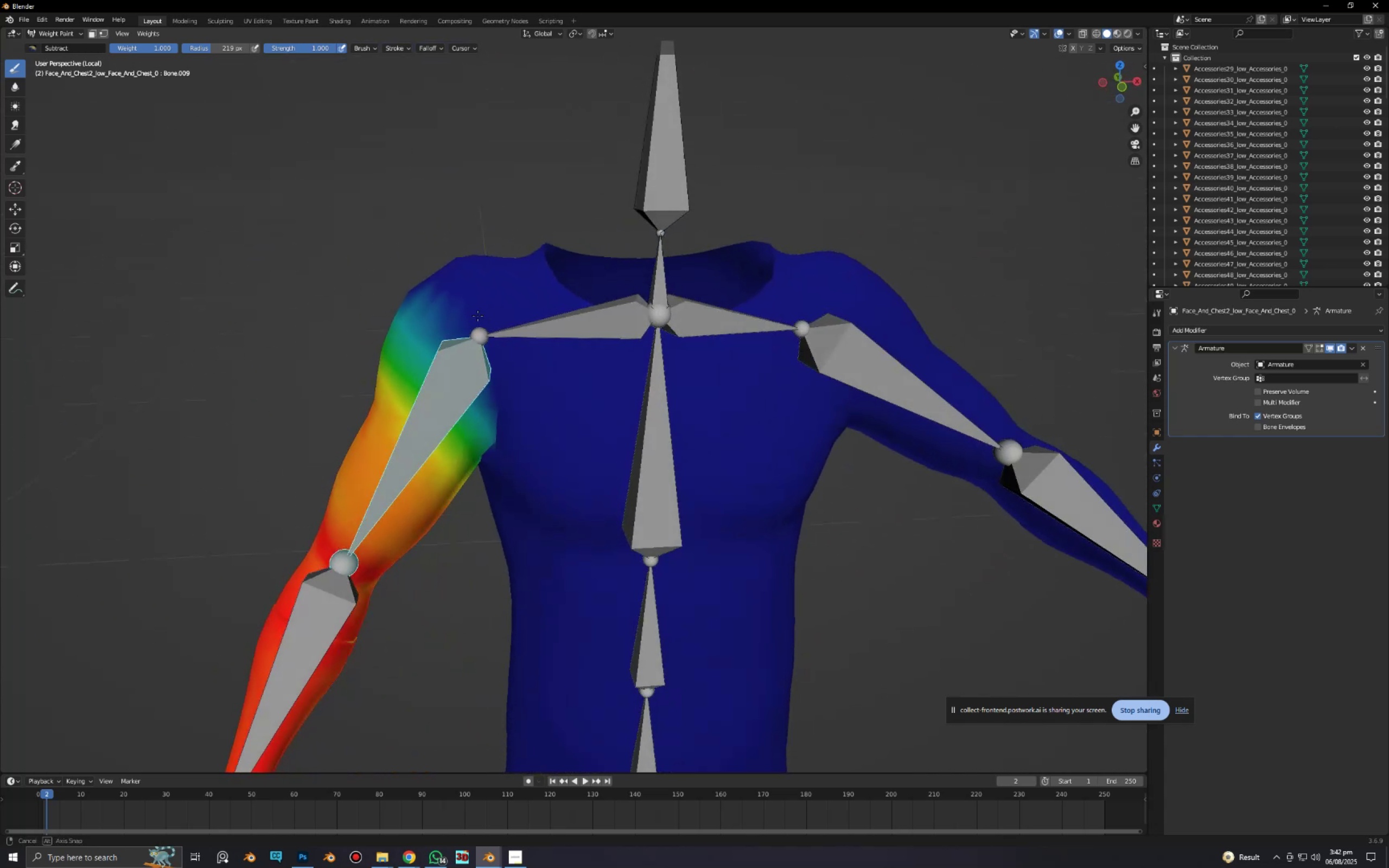 
key(Alt+AltLeft)
 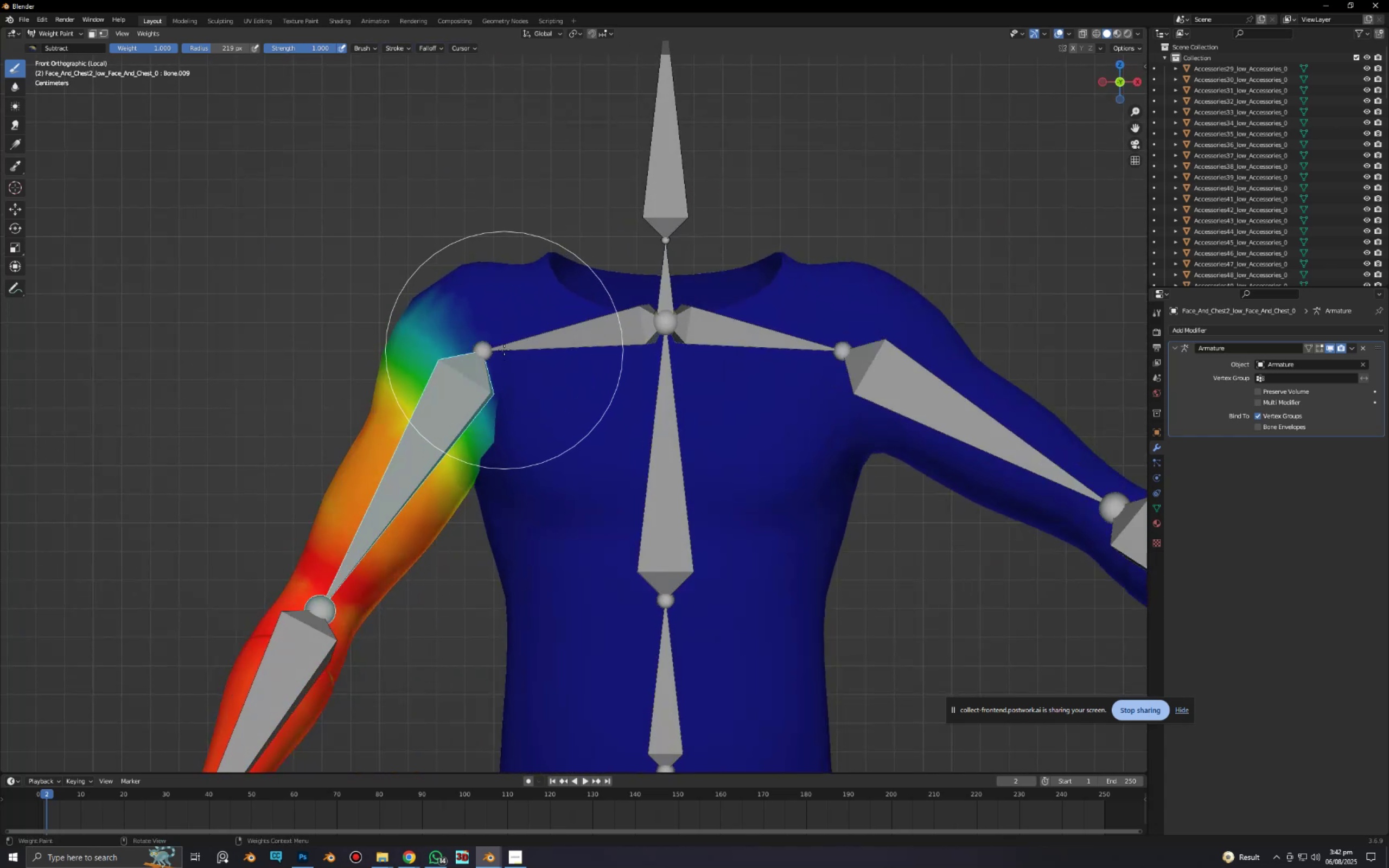 
scroll: coordinate [502, 349], scroll_direction: up, amount: 1.0
 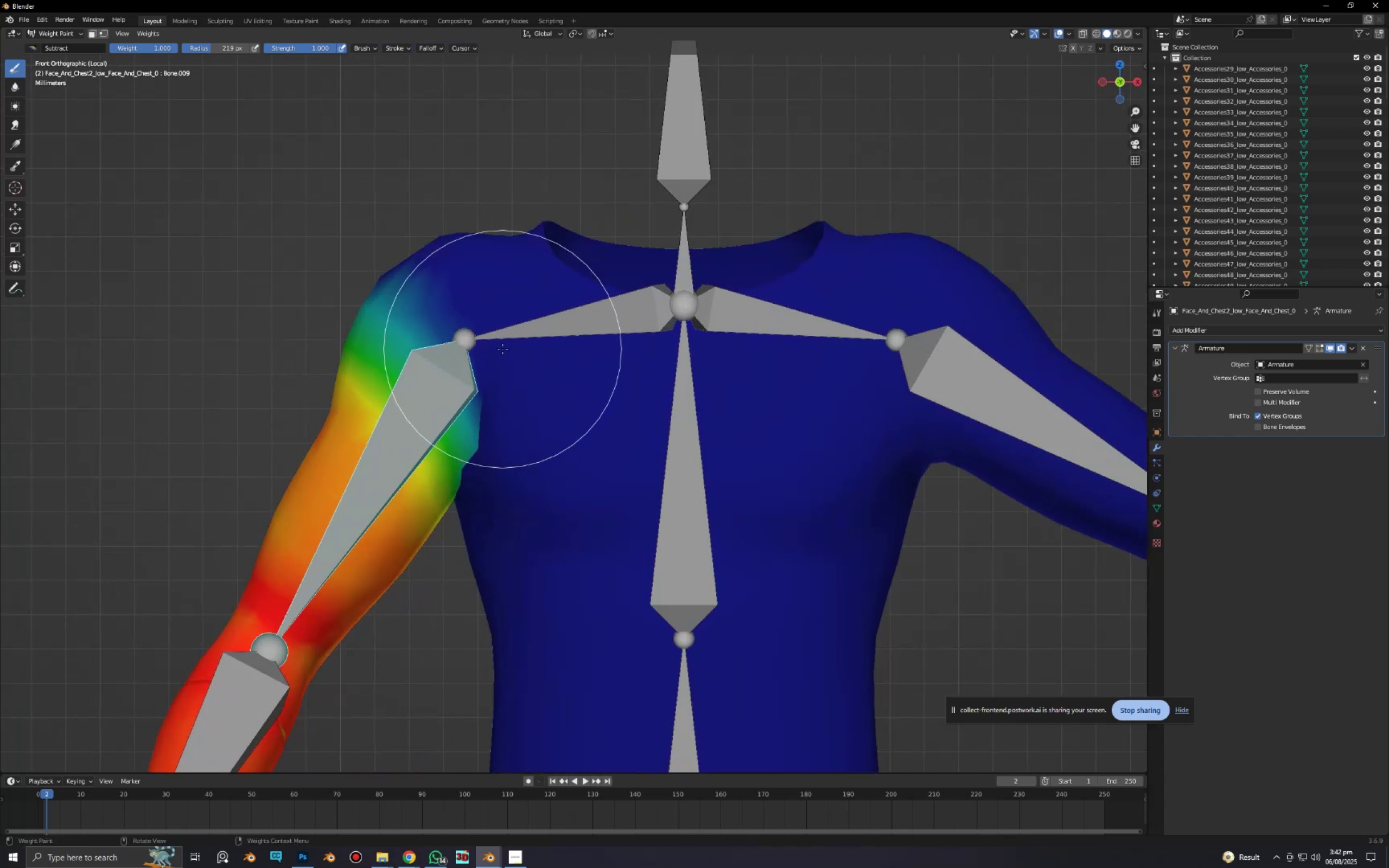 
key(Control+Z)
 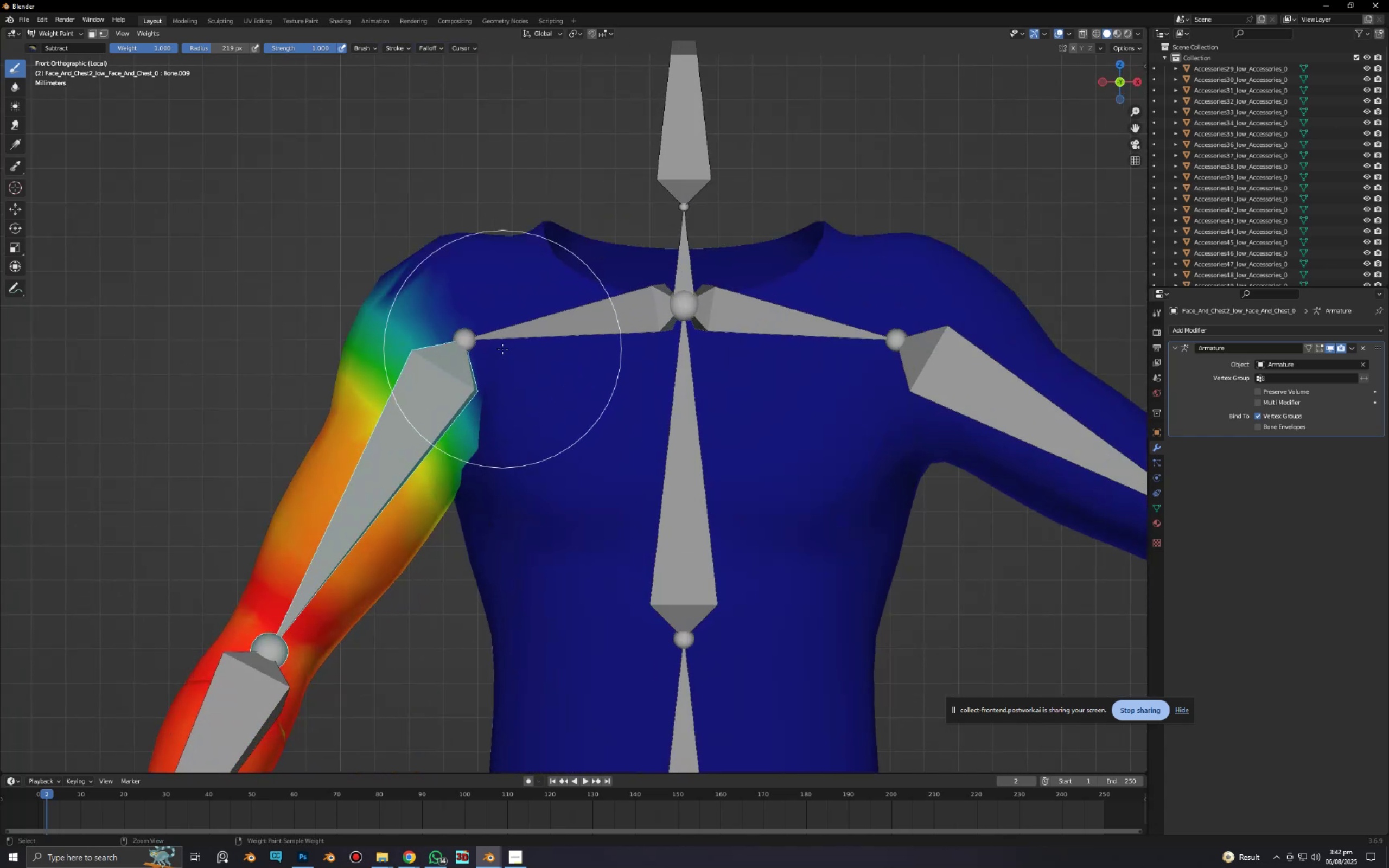 
key(Control+Z)
 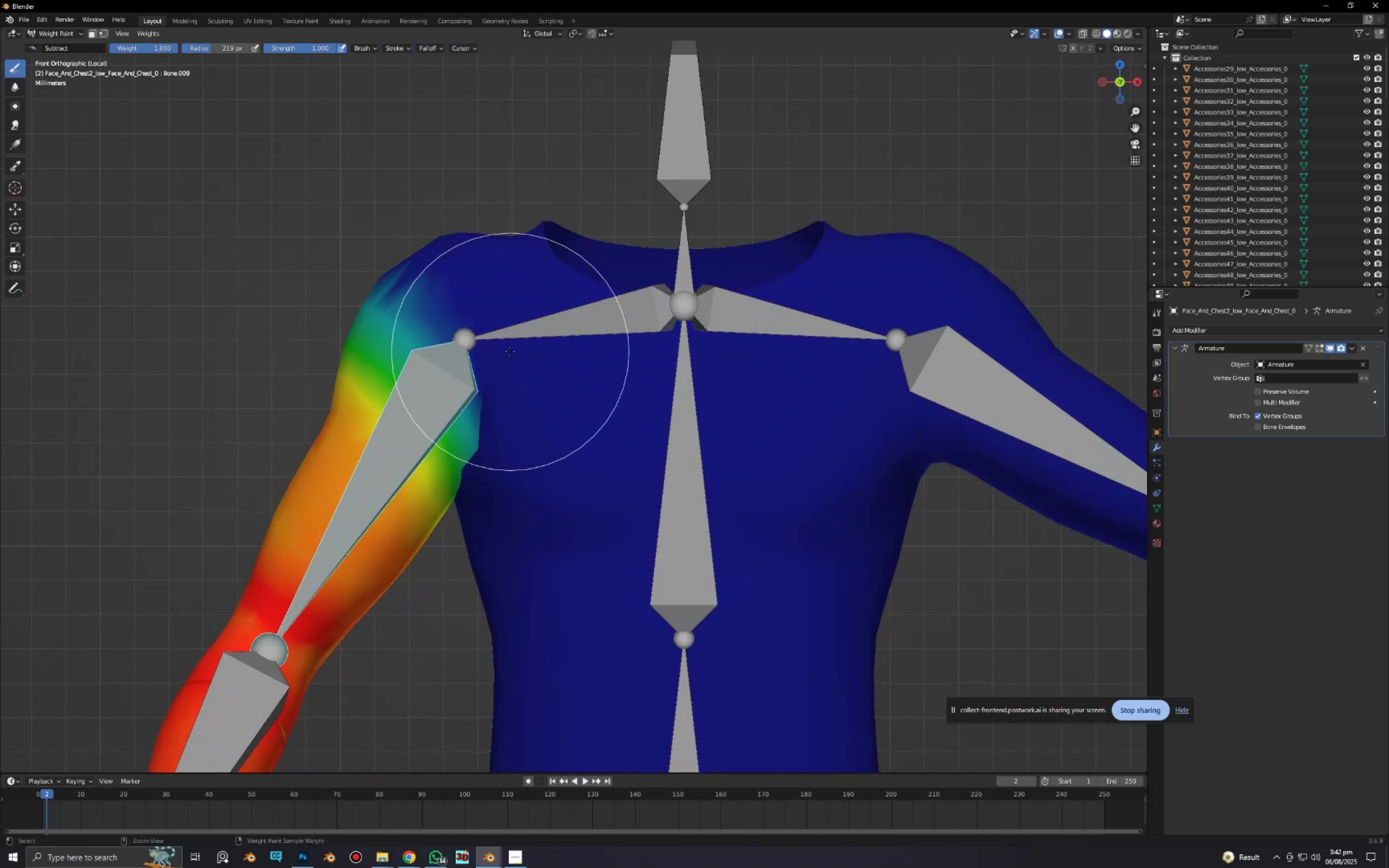 
key(Control+Z)
 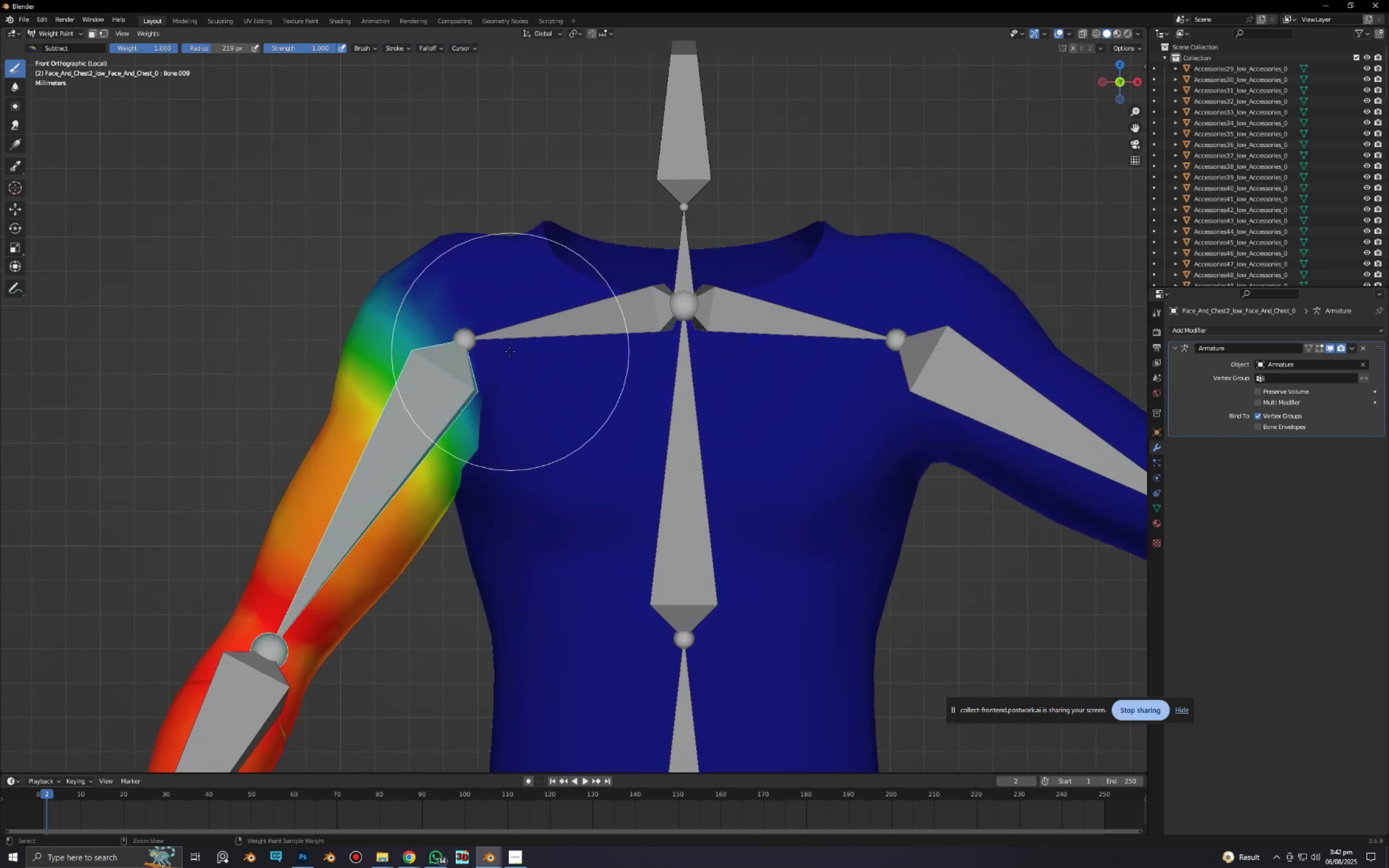 
key(Control+Z)
 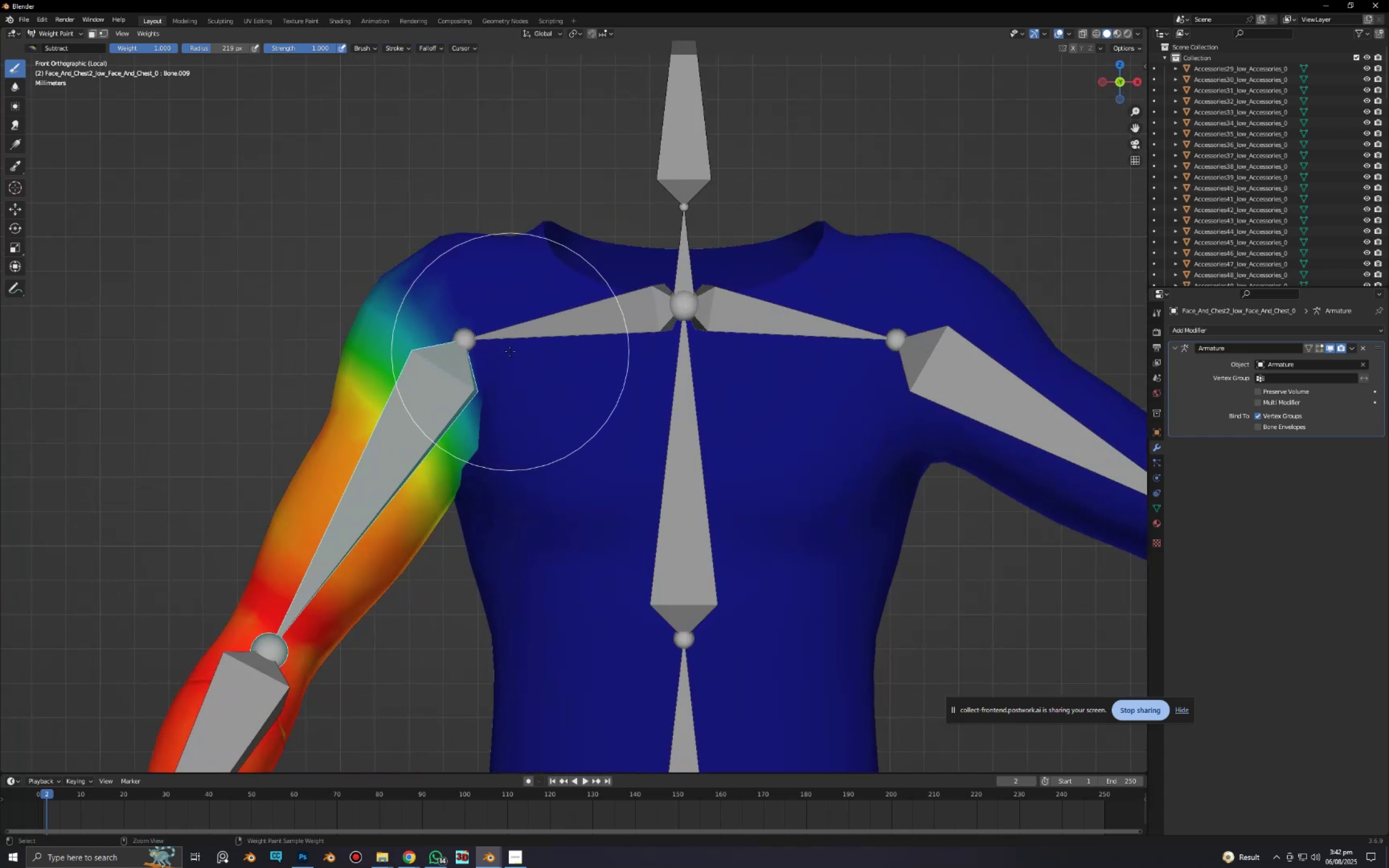 
key(Control+Z)
 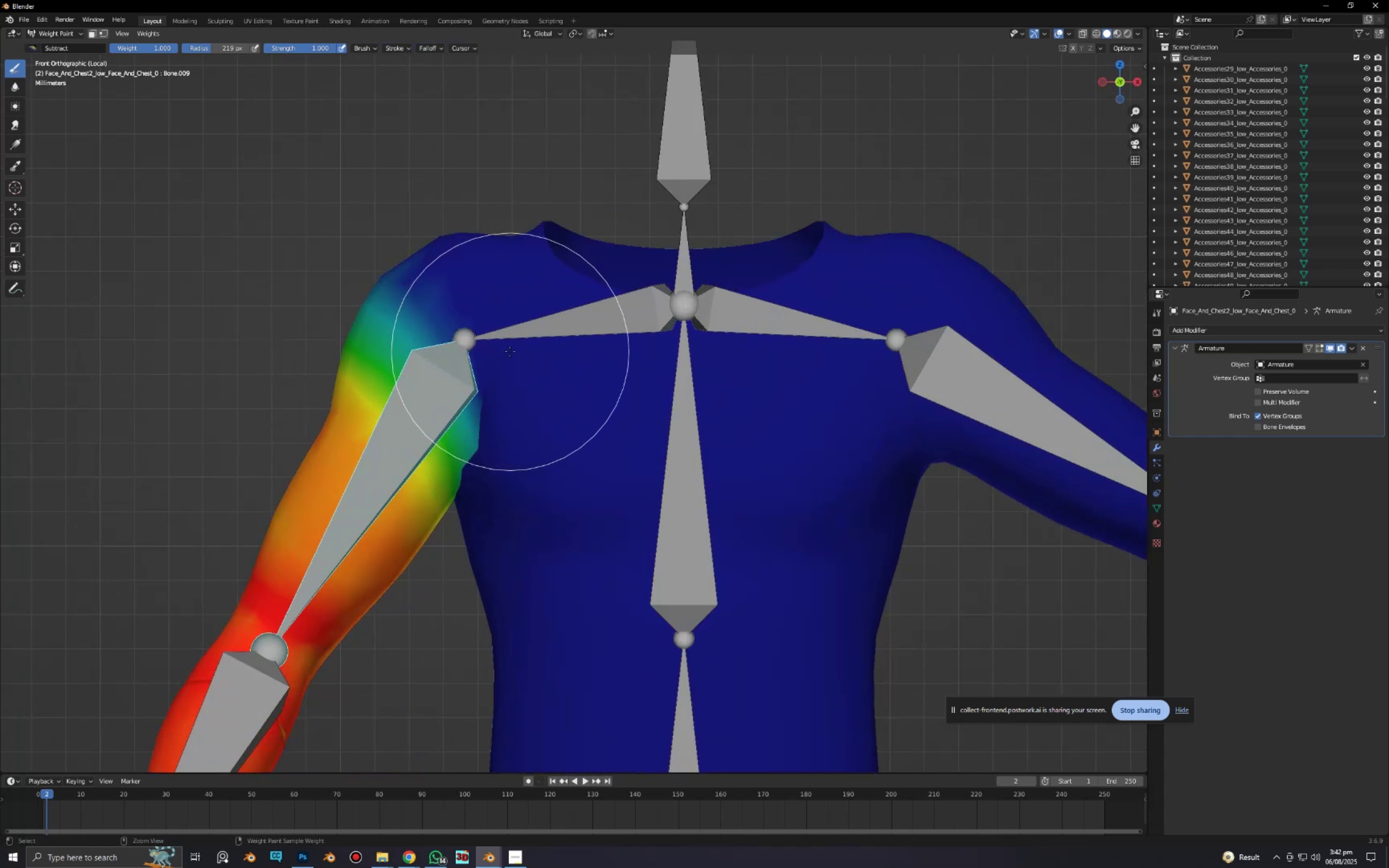 
key(Control+Z)
 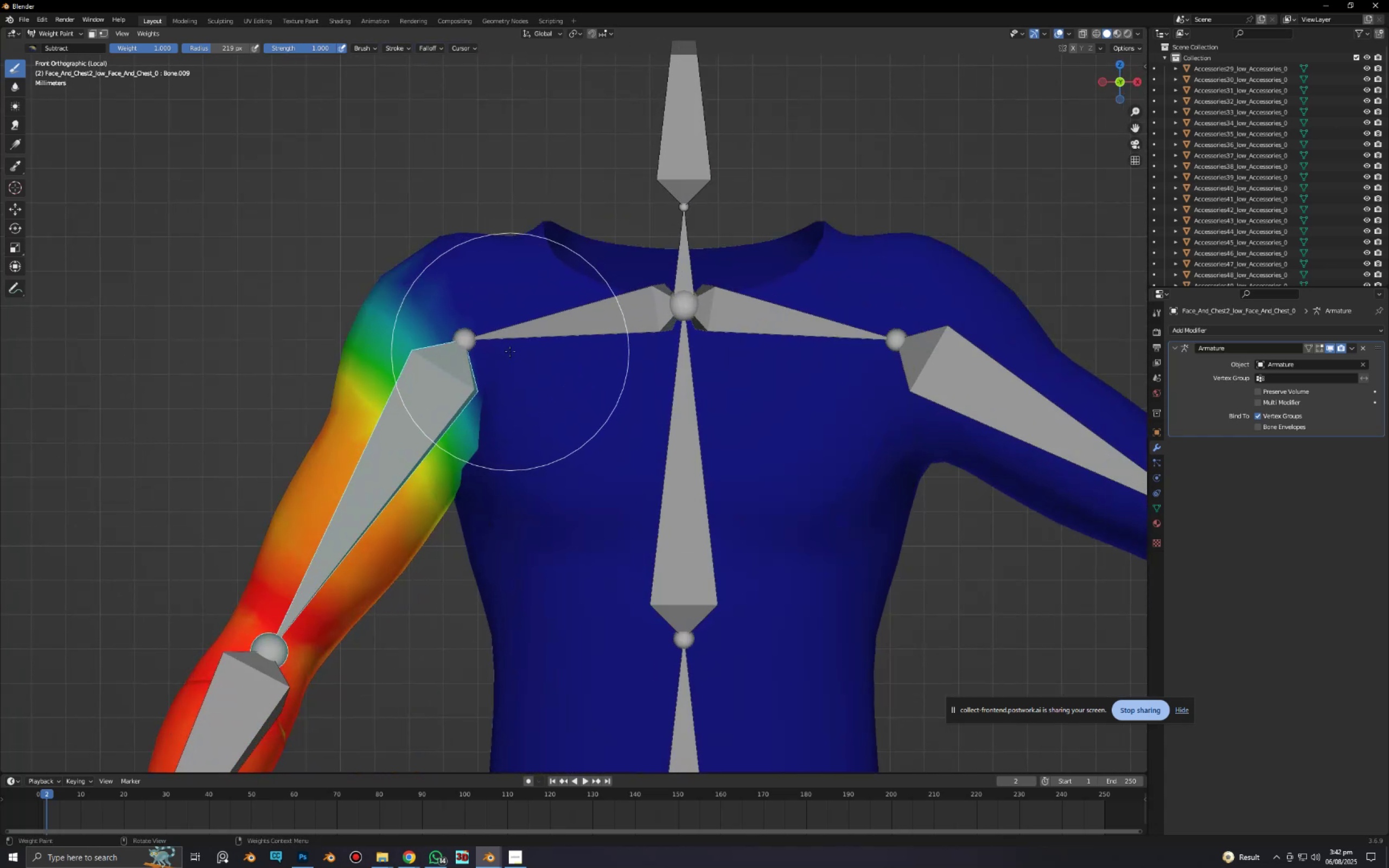 
key(Control+Z)
 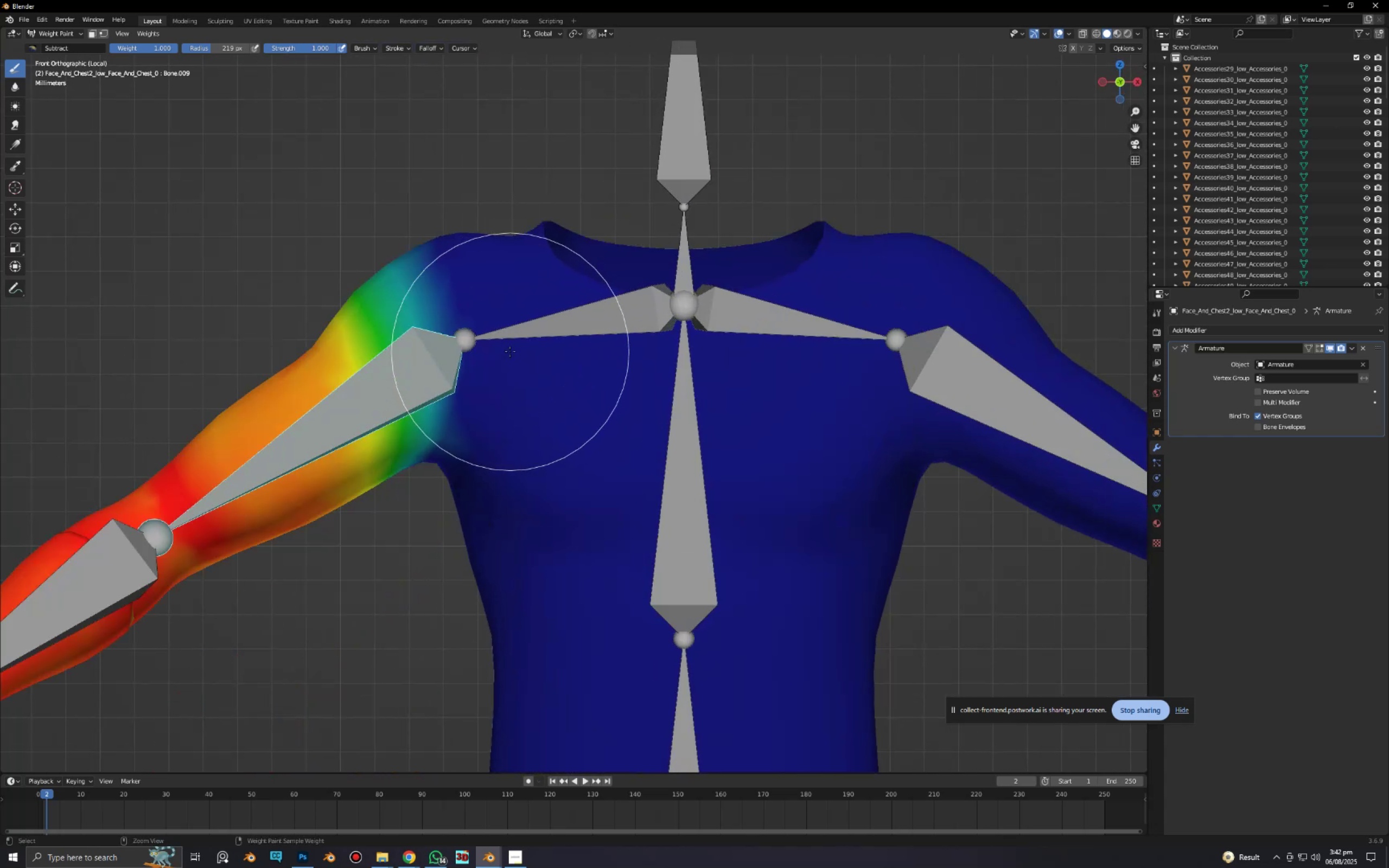 
key(Control+Shift+Z)
 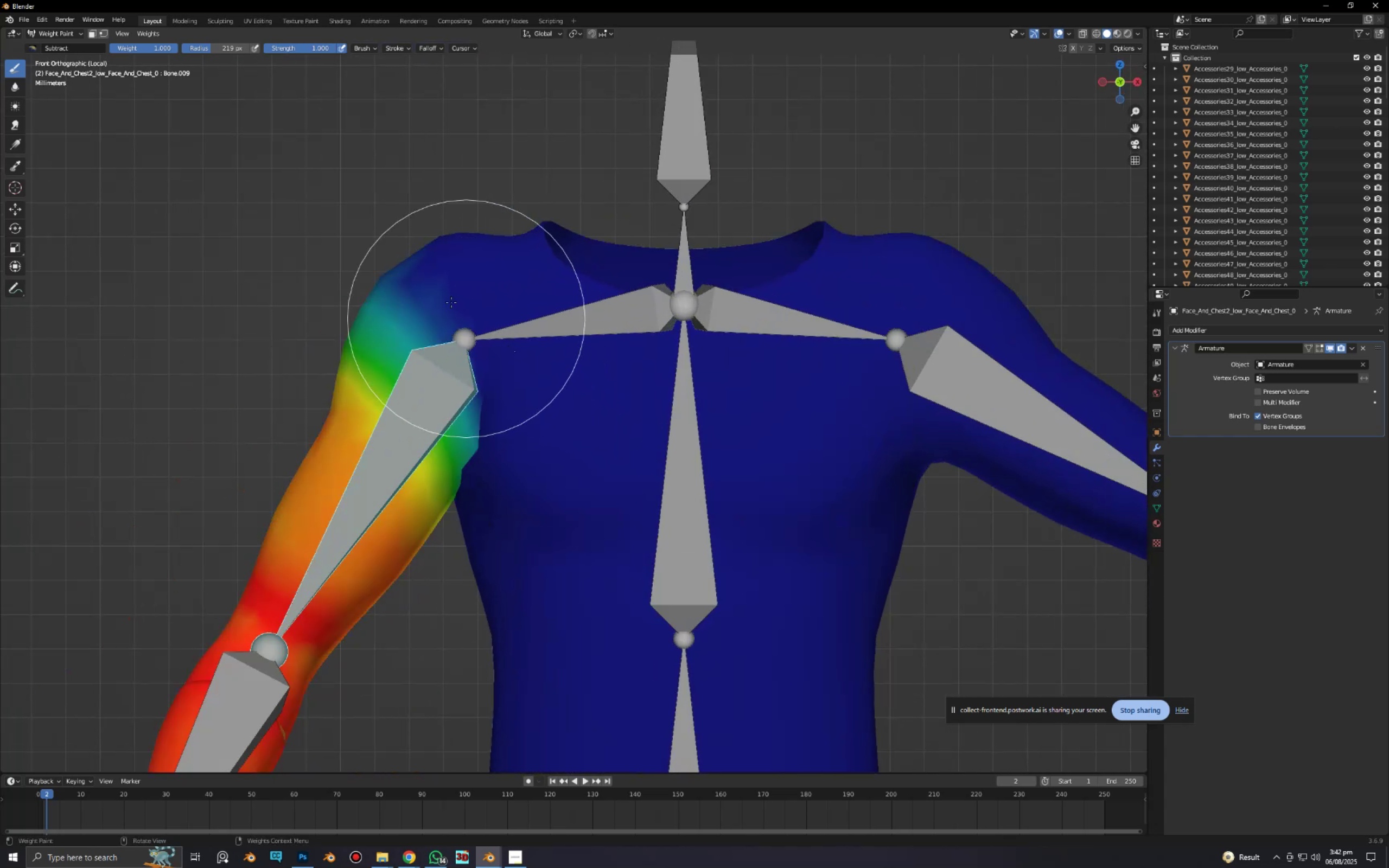 
scroll: coordinate [444, 288], scroll_direction: up, amount: 2.0
 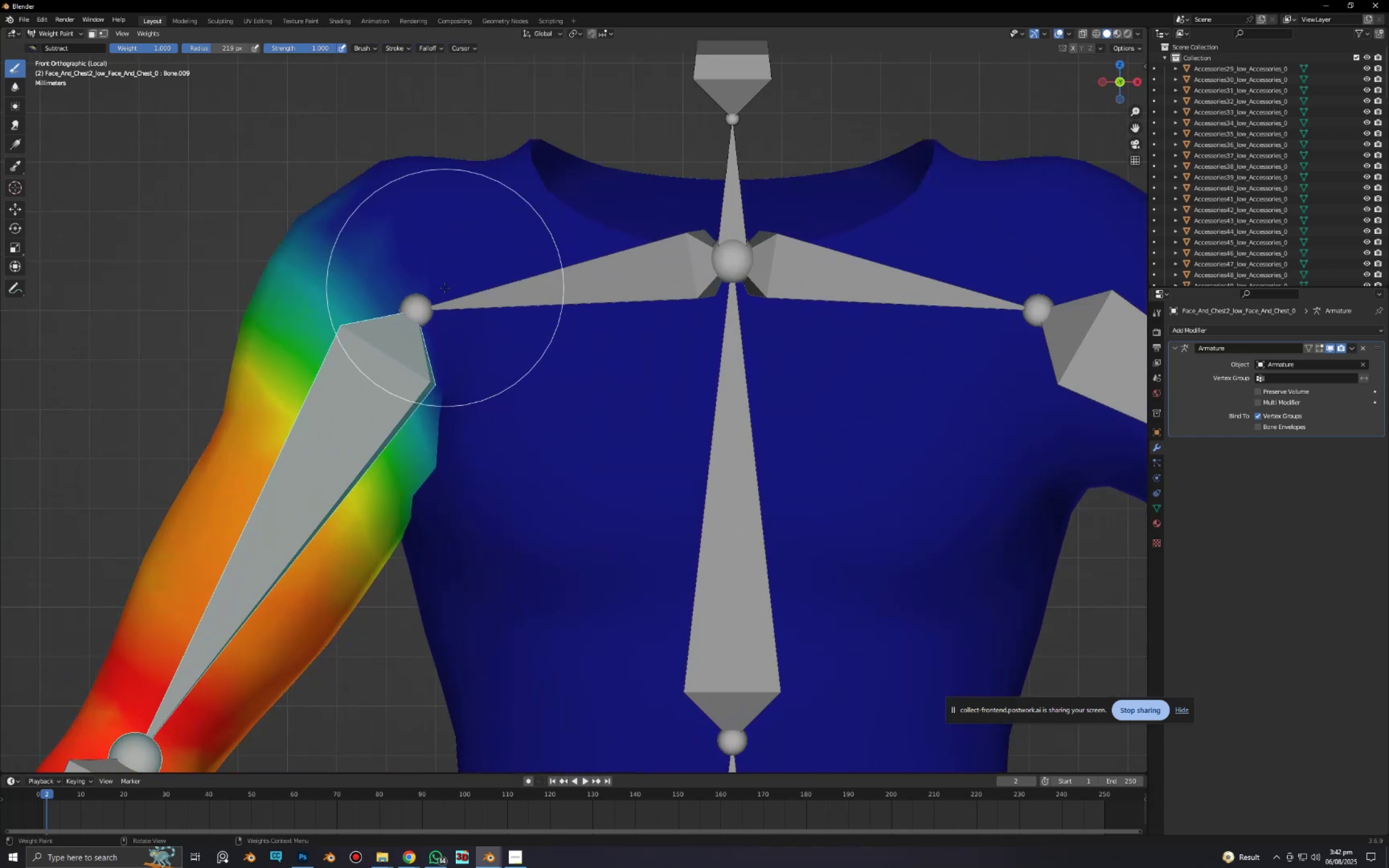 
hold_key(key=ShiftLeft, duration=0.66)
 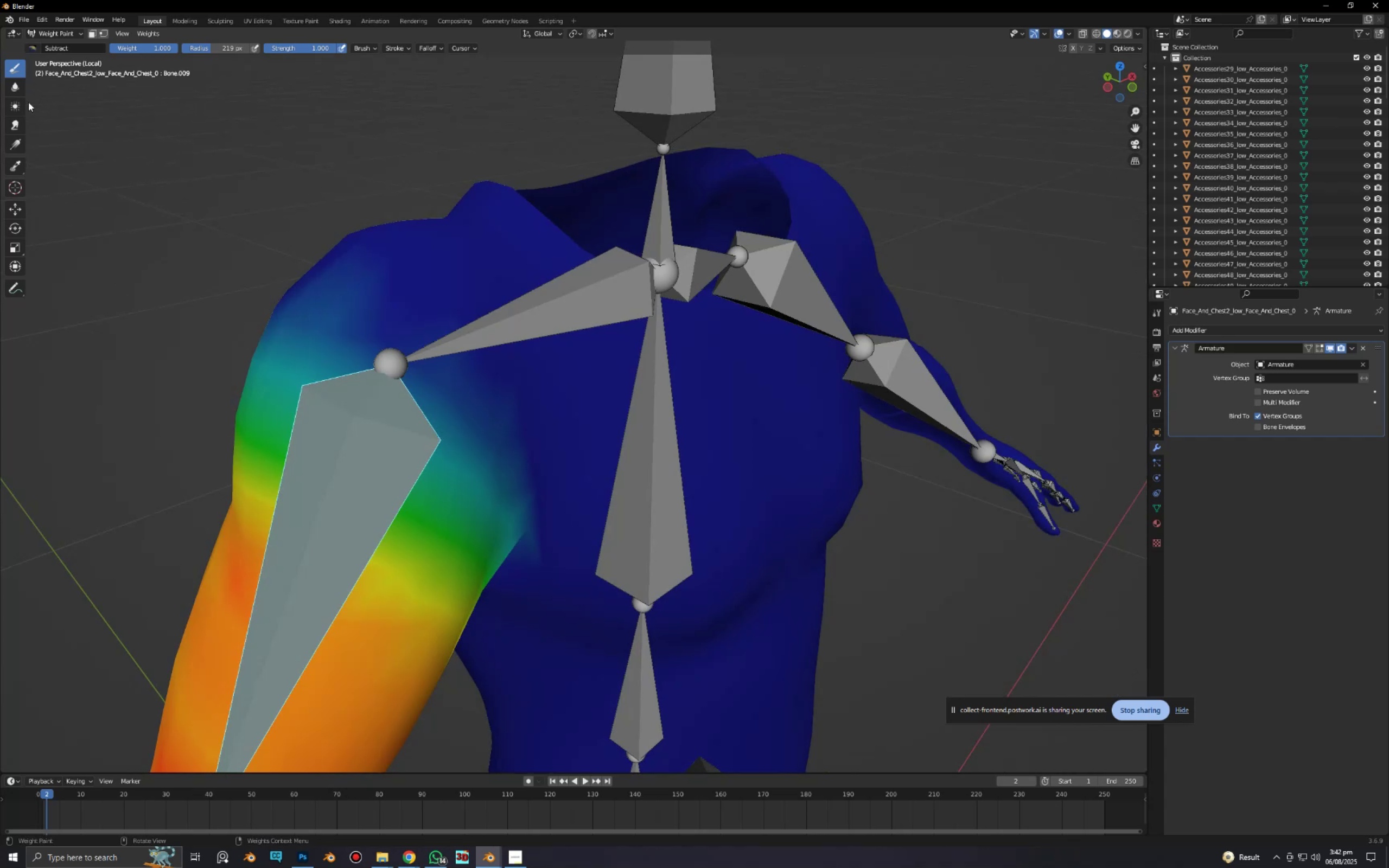 
left_click([18, 91])
 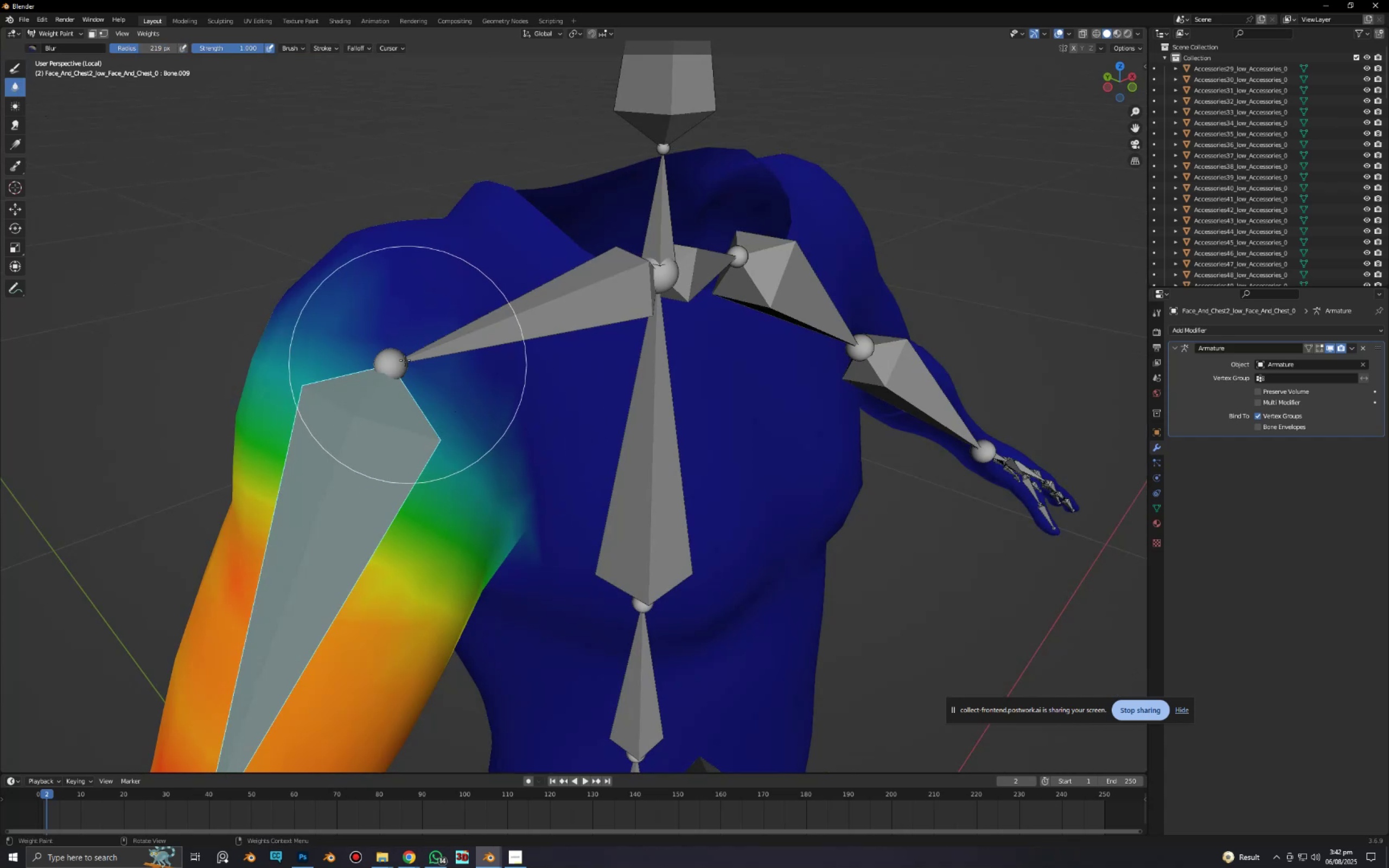 
left_click_drag(start_coordinate=[371, 342], to_coordinate=[322, 300])
 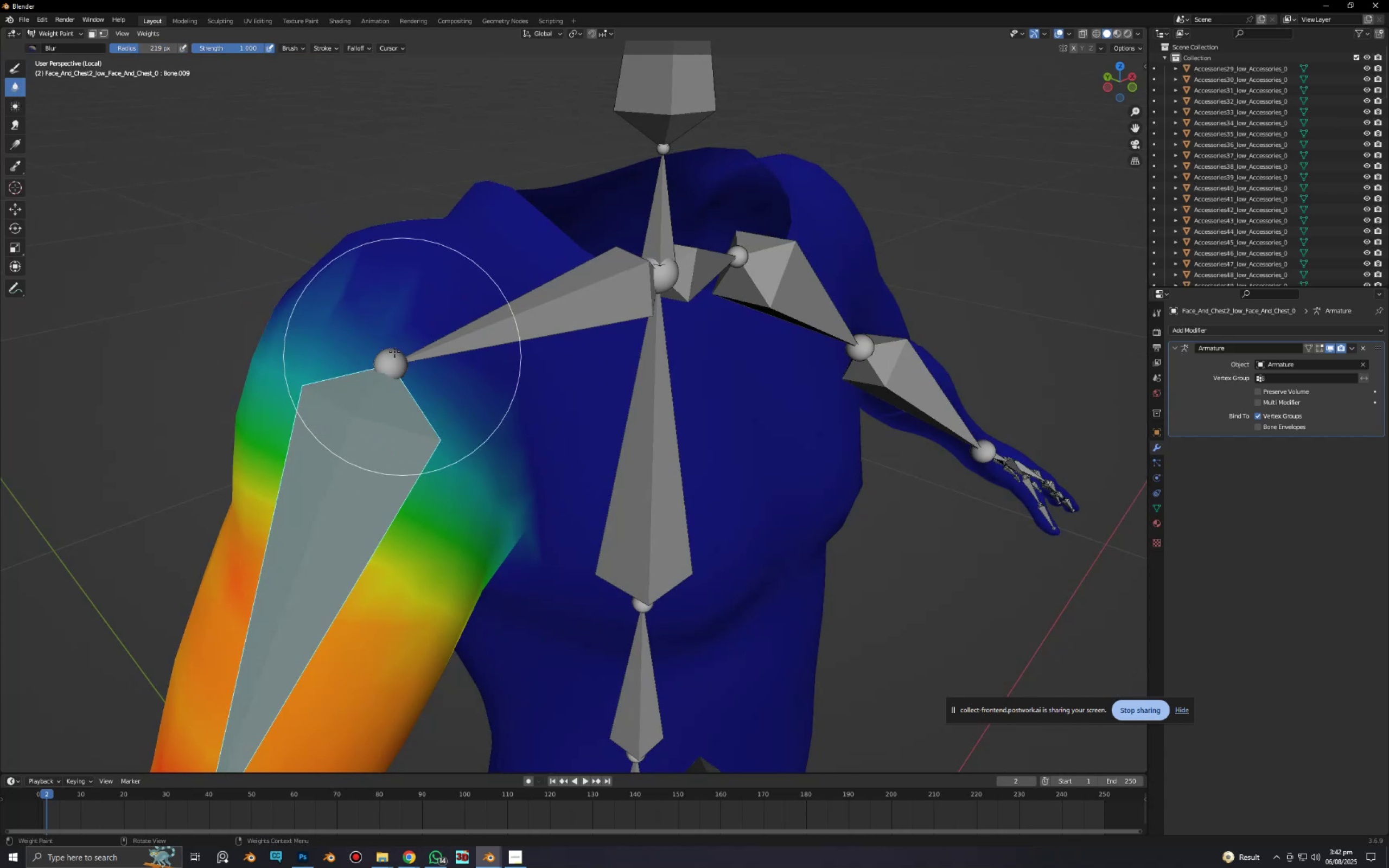 
left_click_drag(start_coordinate=[330, 315], to_coordinate=[323, 296])
 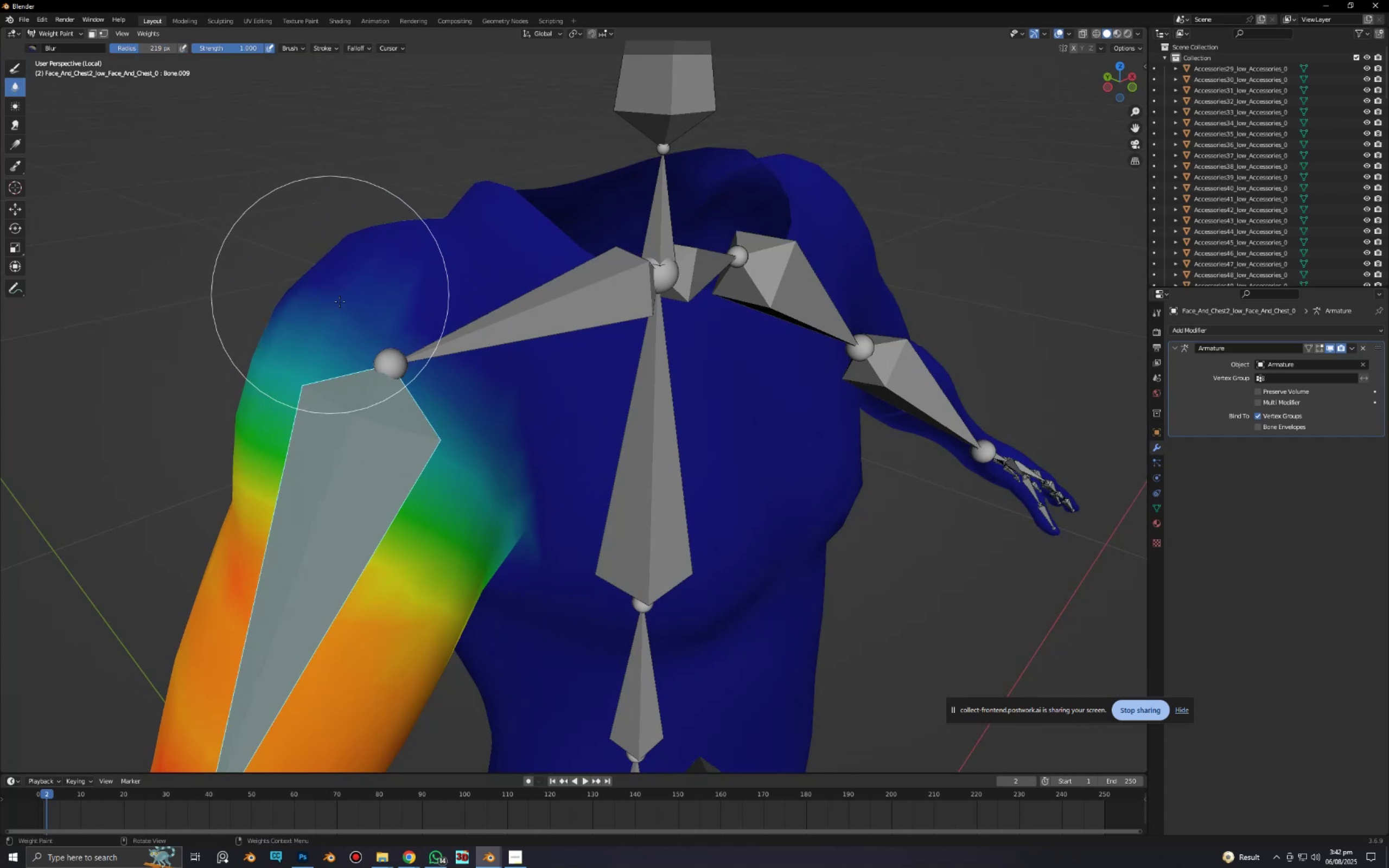 
left_click_drag(start_coordinate=[353, 310], to_coordinate=[393, 341])
 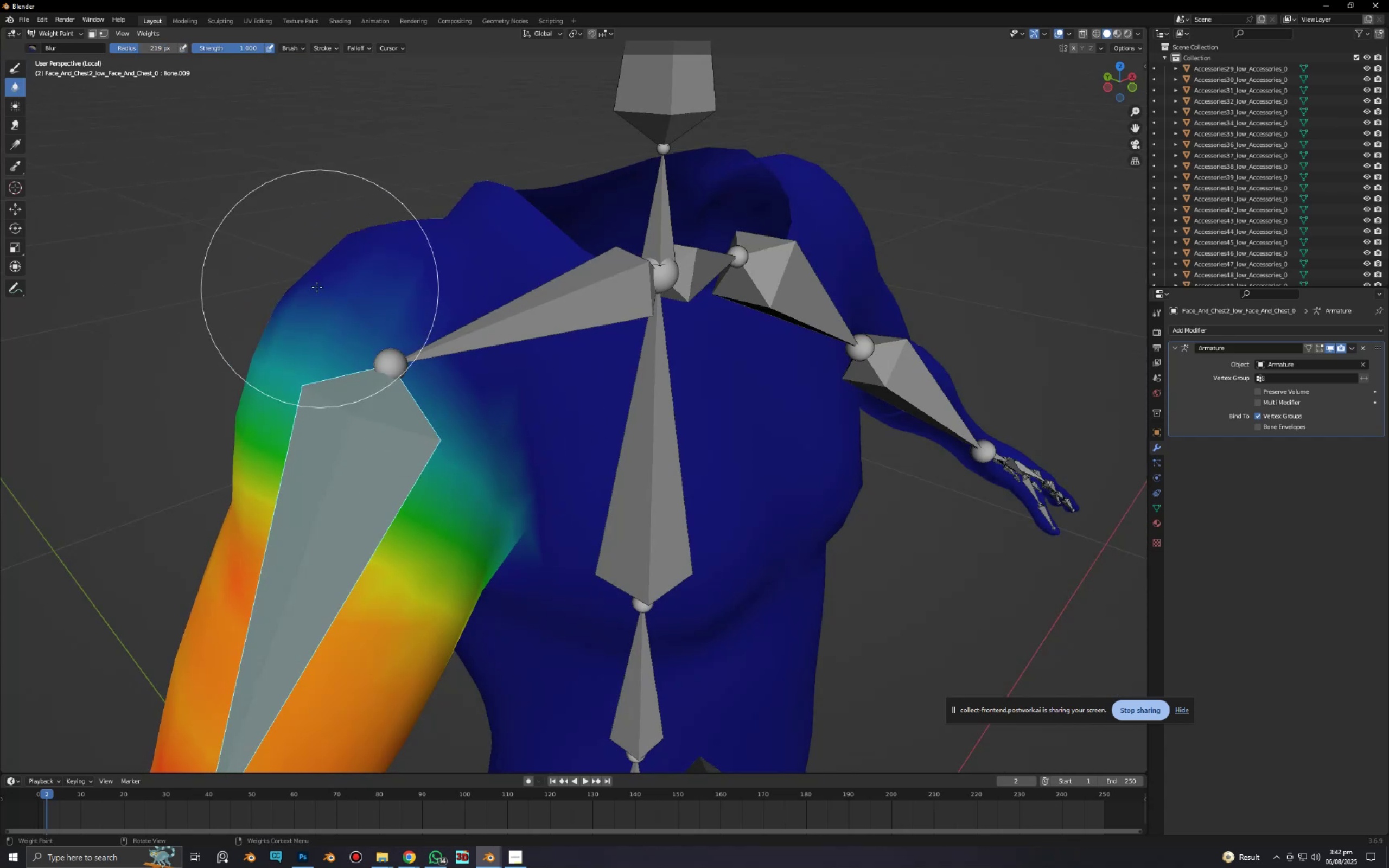 
left_click_drag(start_coordinate=[314, 285], to_coordinate=[349, 314])
 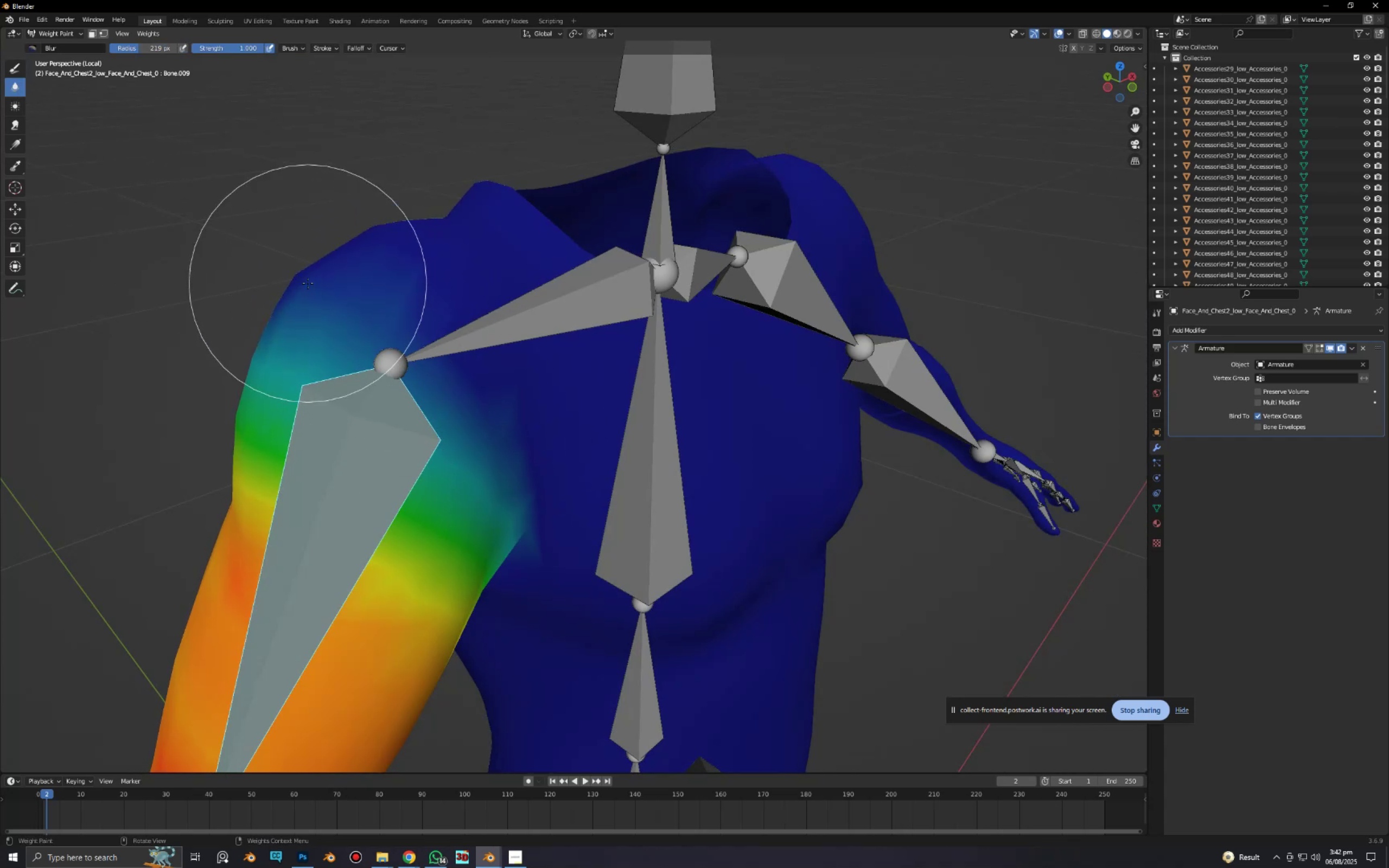 
left_click_drag(start_coordinate=[308, 283], to_coordinate=[354, 327])
 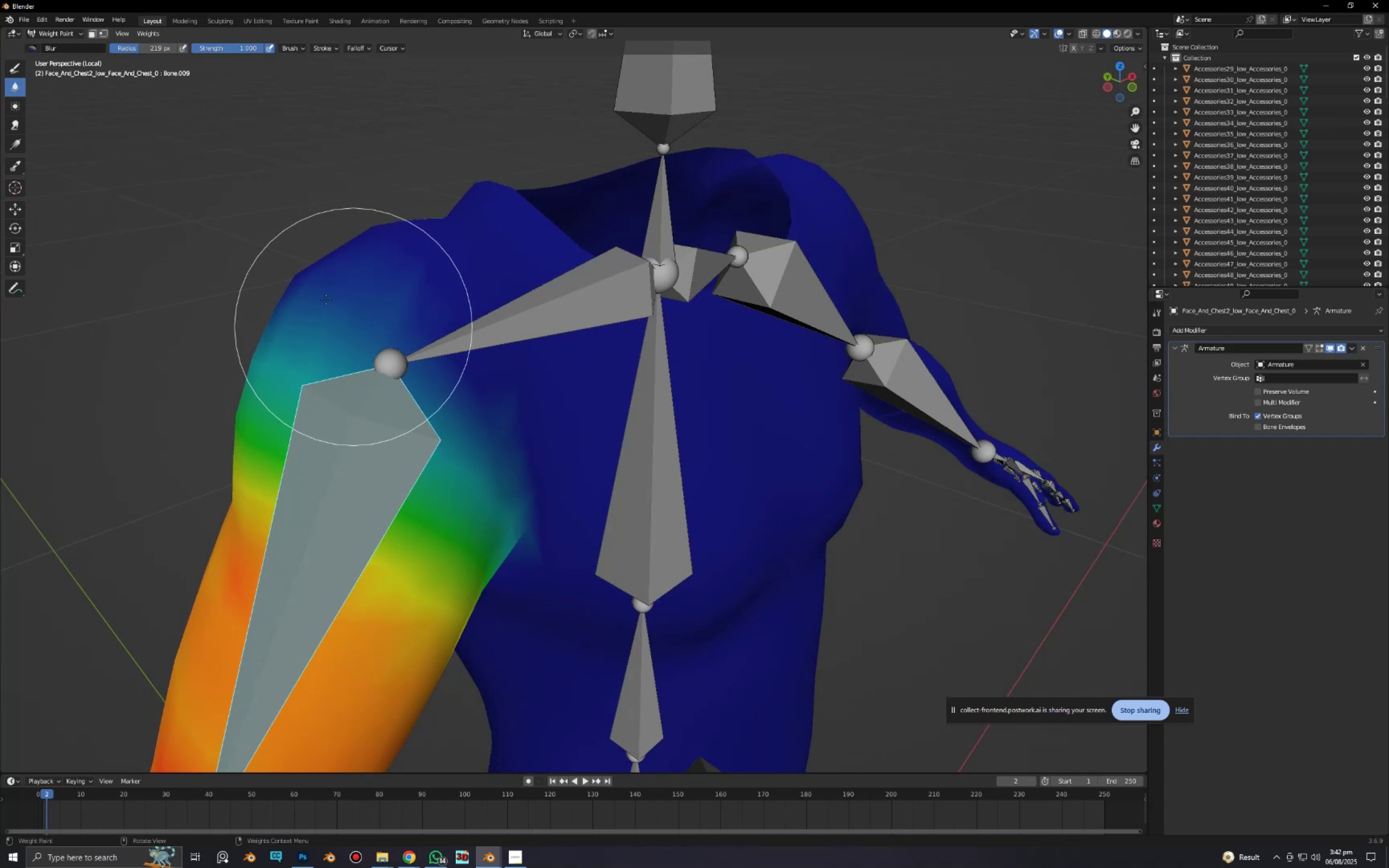 
left_click_drag(start_coordinate=[294, 271], to_coordinate=[326, 326])
 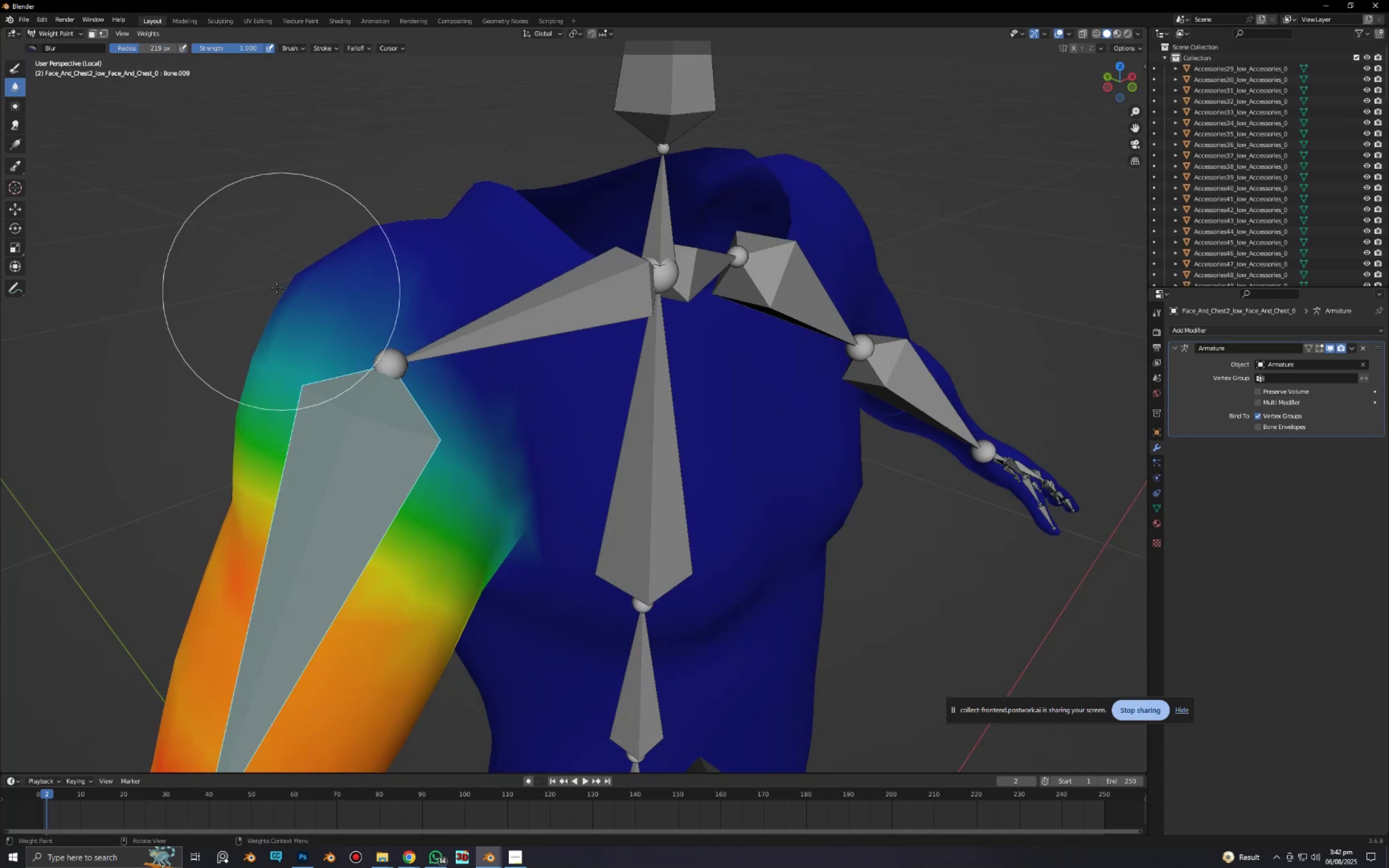 
left_click_drag(start_coordinate=[277, 288], to_coordinate=[348, 351])
 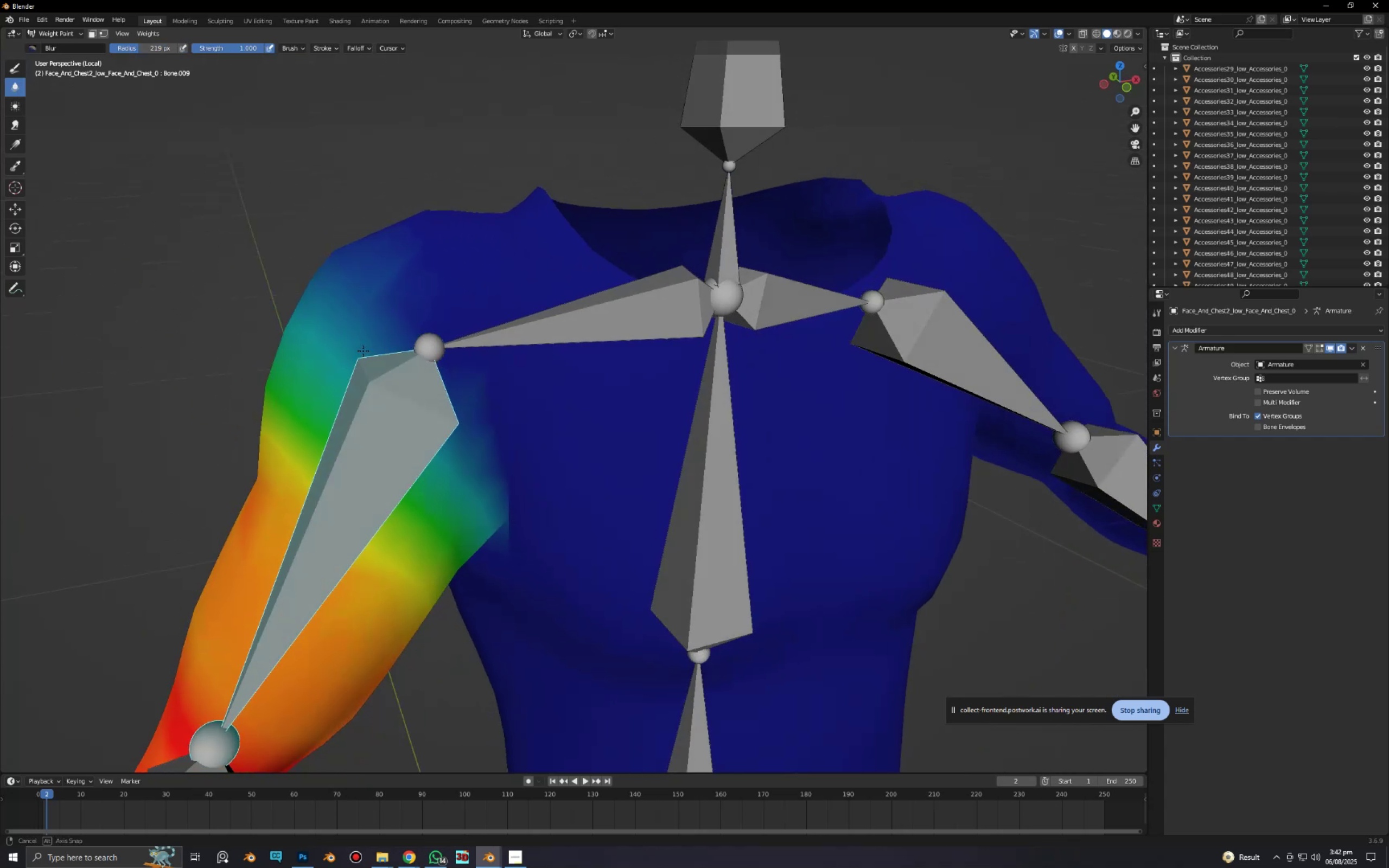 
key(Alt+AltLeft)
 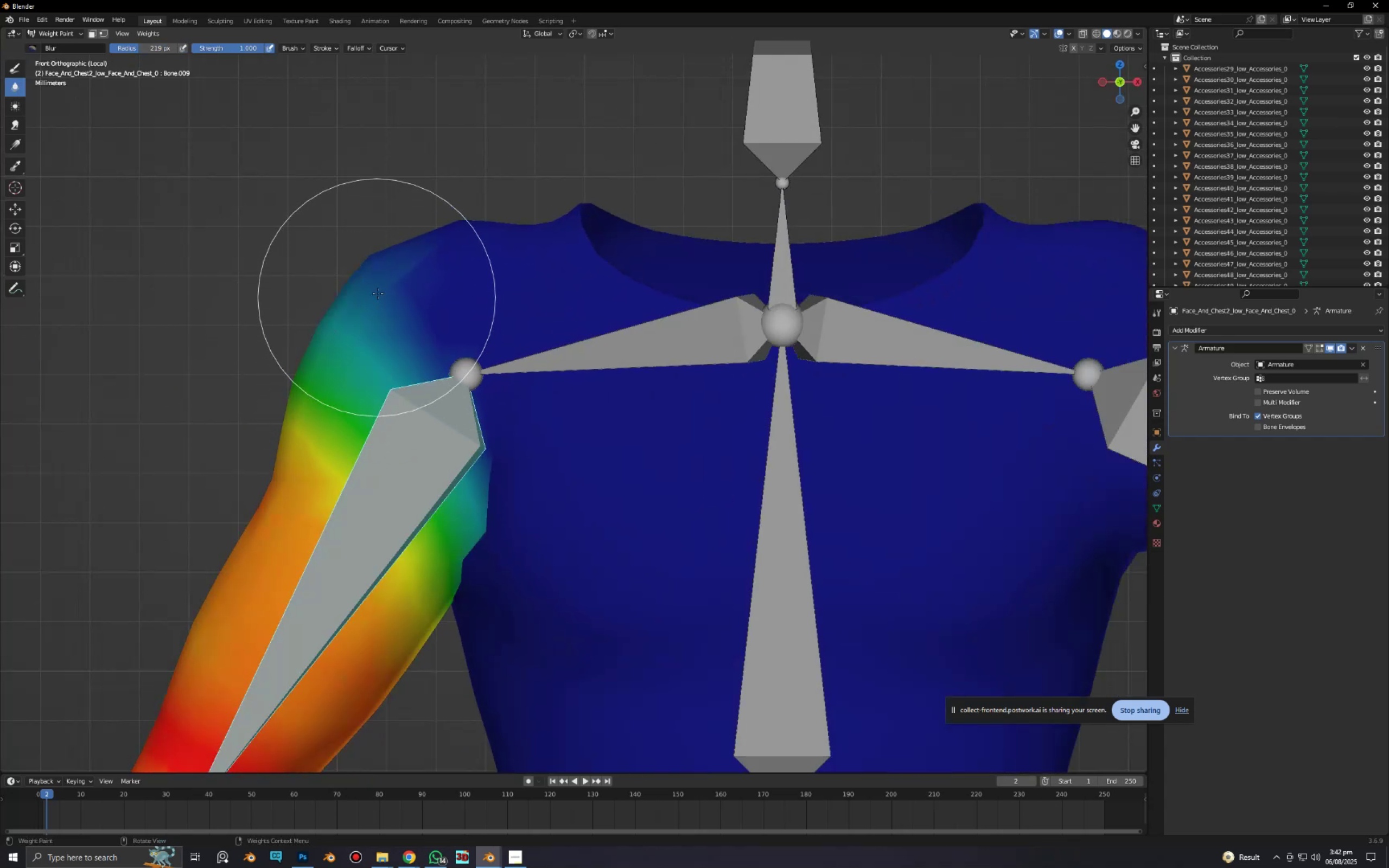 
left_click_drag(start_coordinate=[392, 285], to_coordinate=[398, 295])
 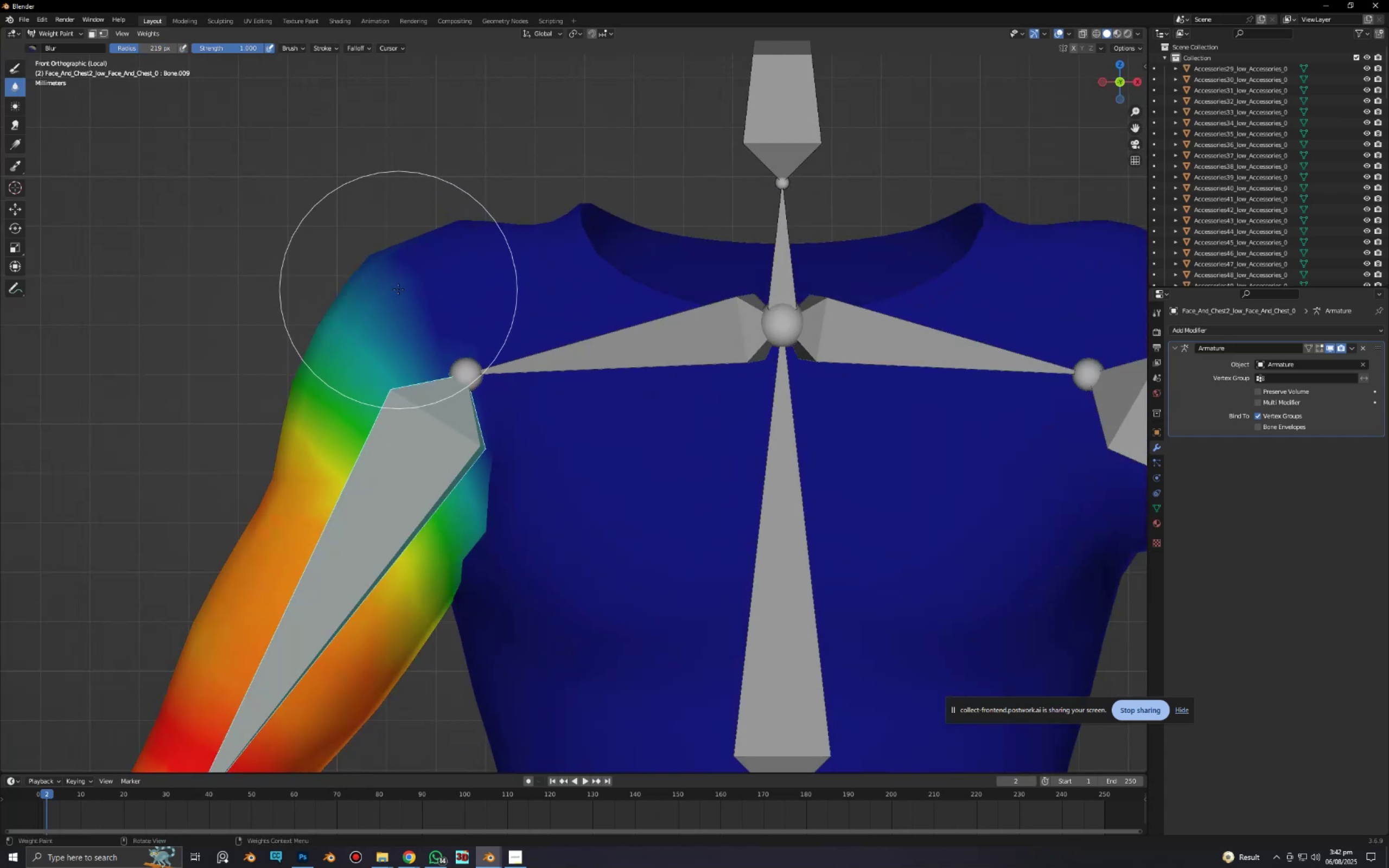 
left_click_drag(start_coordinate=[398, 286], to_coordinate=[418, 313])
 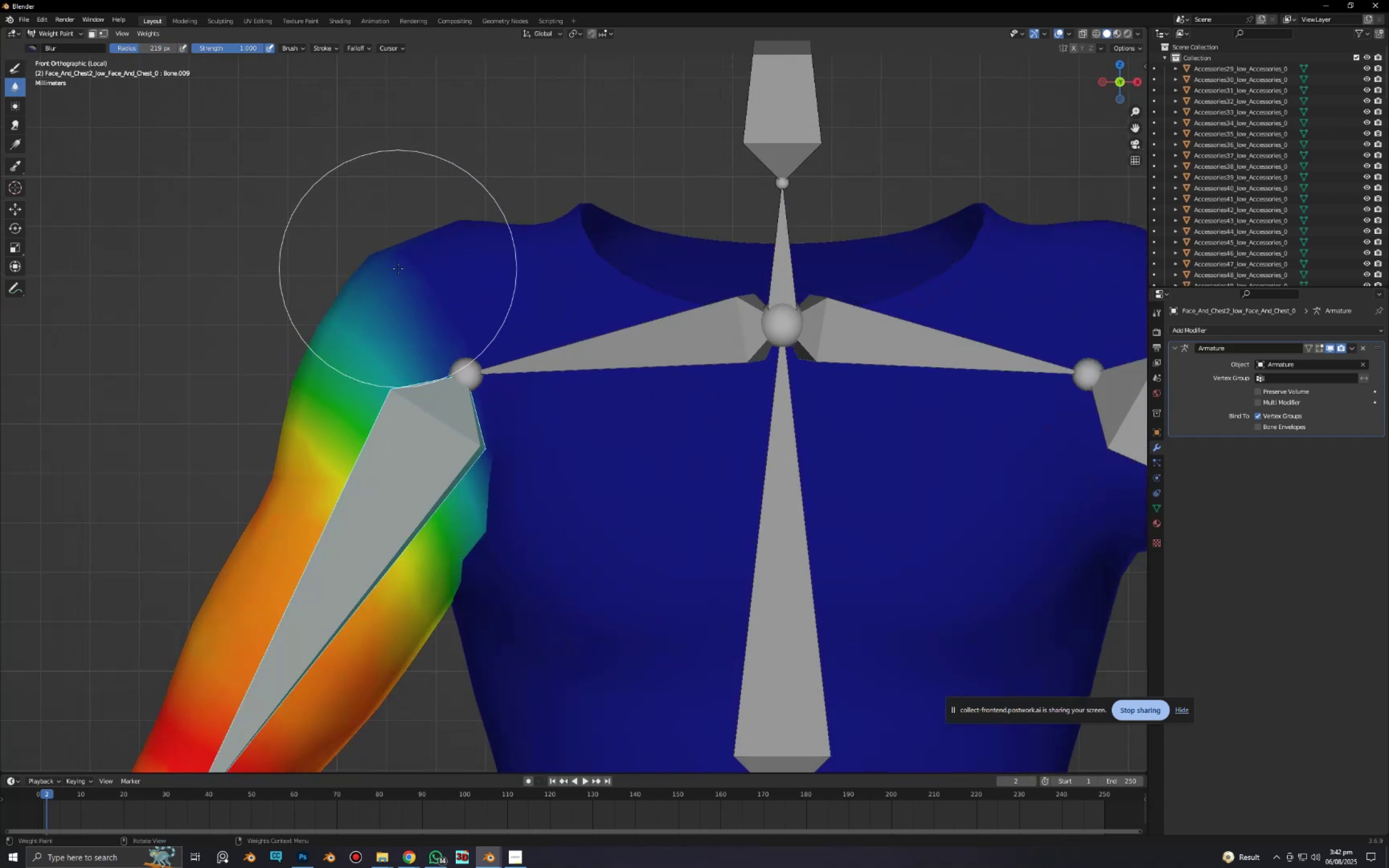 
left_click_drag(start_coordinate=[398, 269], to_coordinate=[411, 296])
 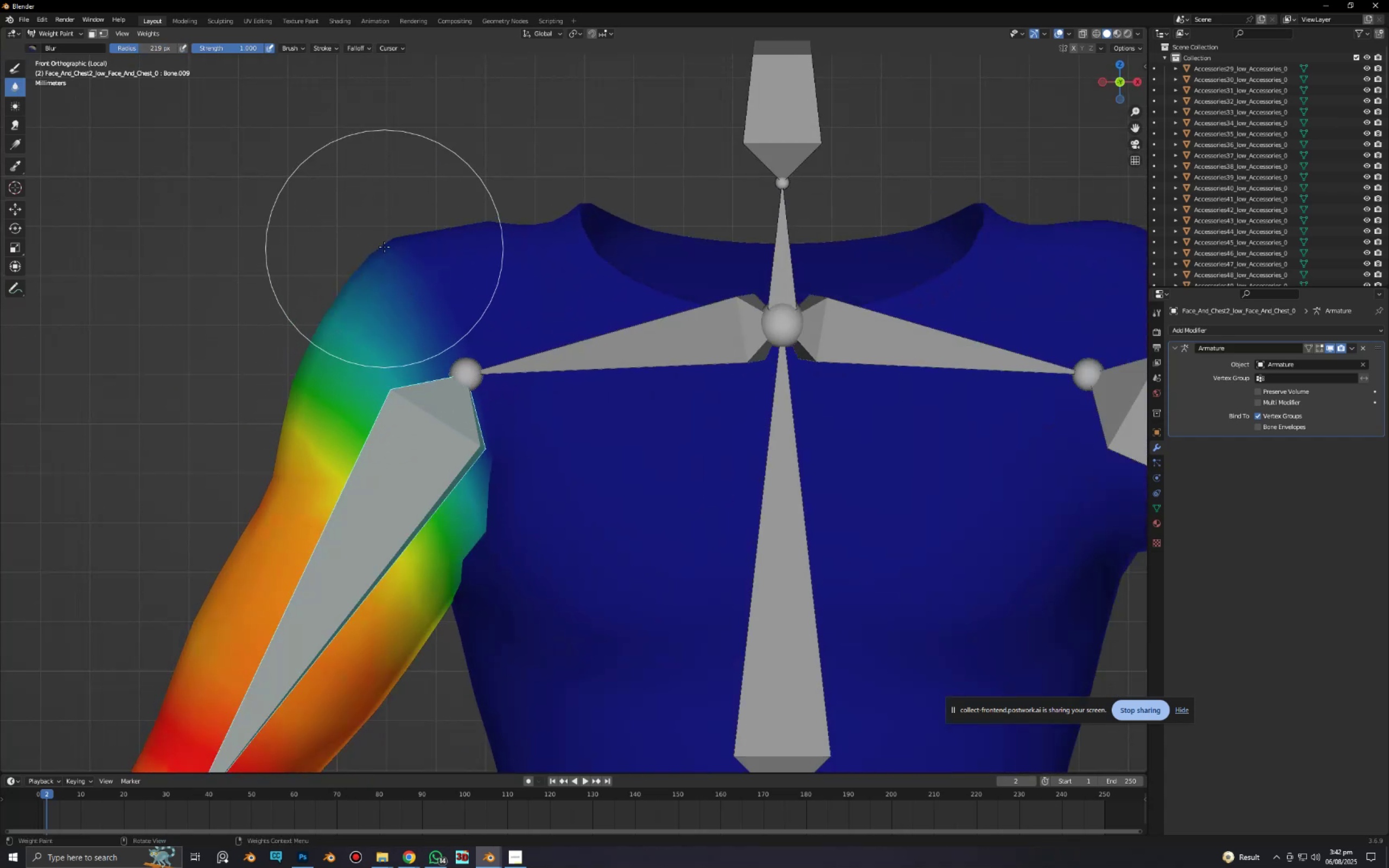 
left_click_drag(start_coordinate=[385, 248], to_coordinate=[402, 282])
 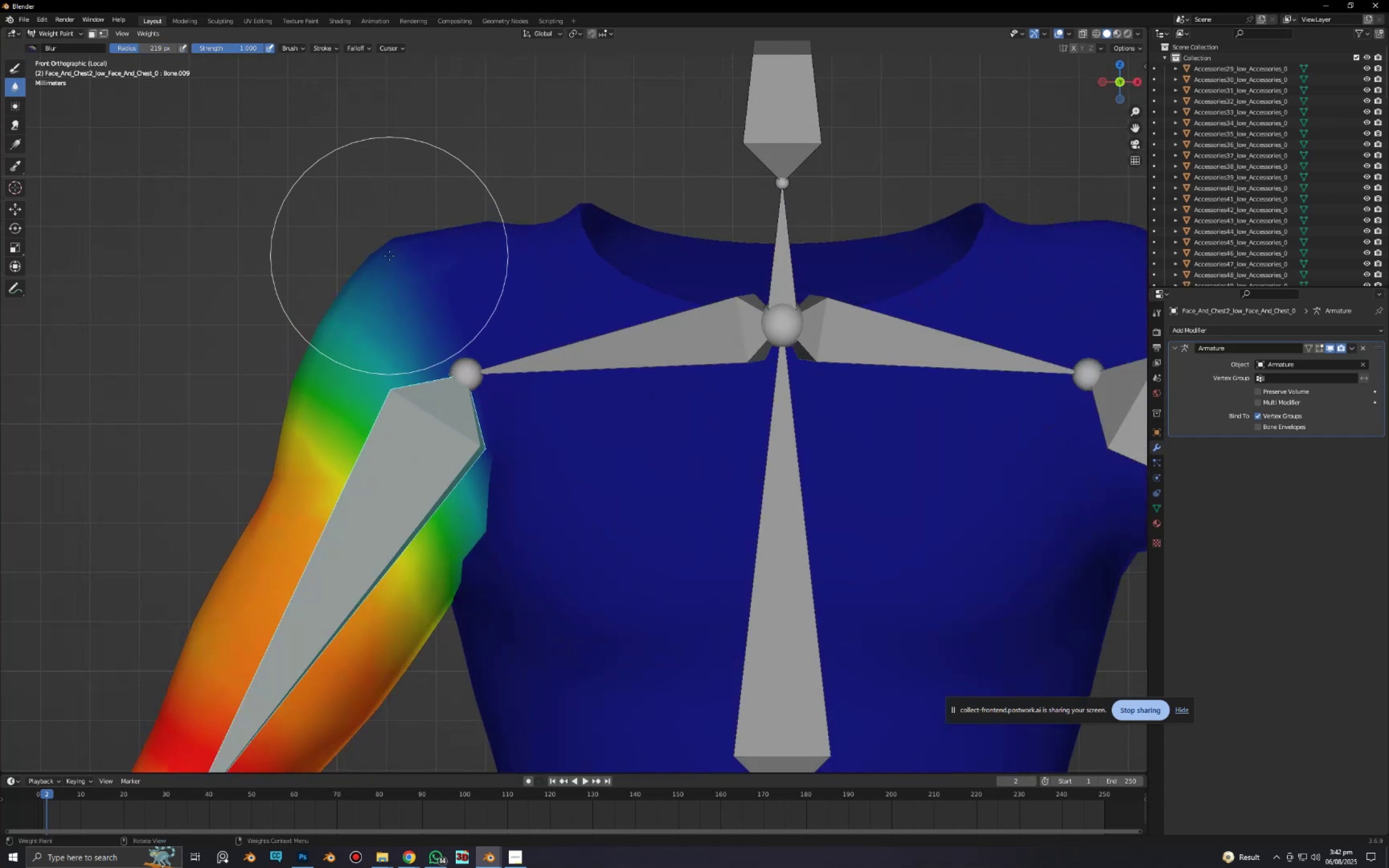 
left_click_drag(start_coordinate=[400, 271], to_coordinate=[423, 308])
 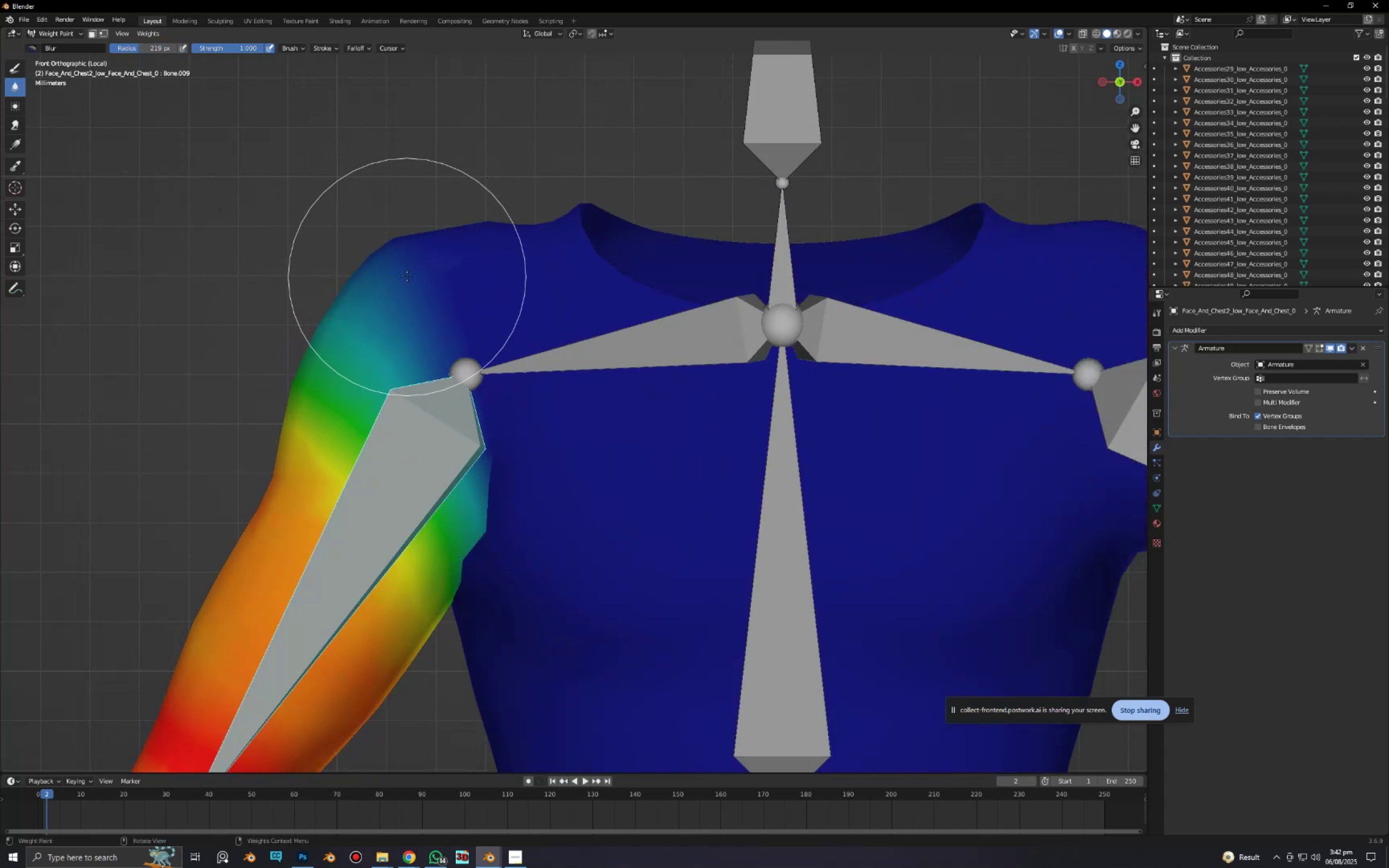 
left_click_drag(start_coordinate=[407, 278], to_coordinate=[422, 327])
 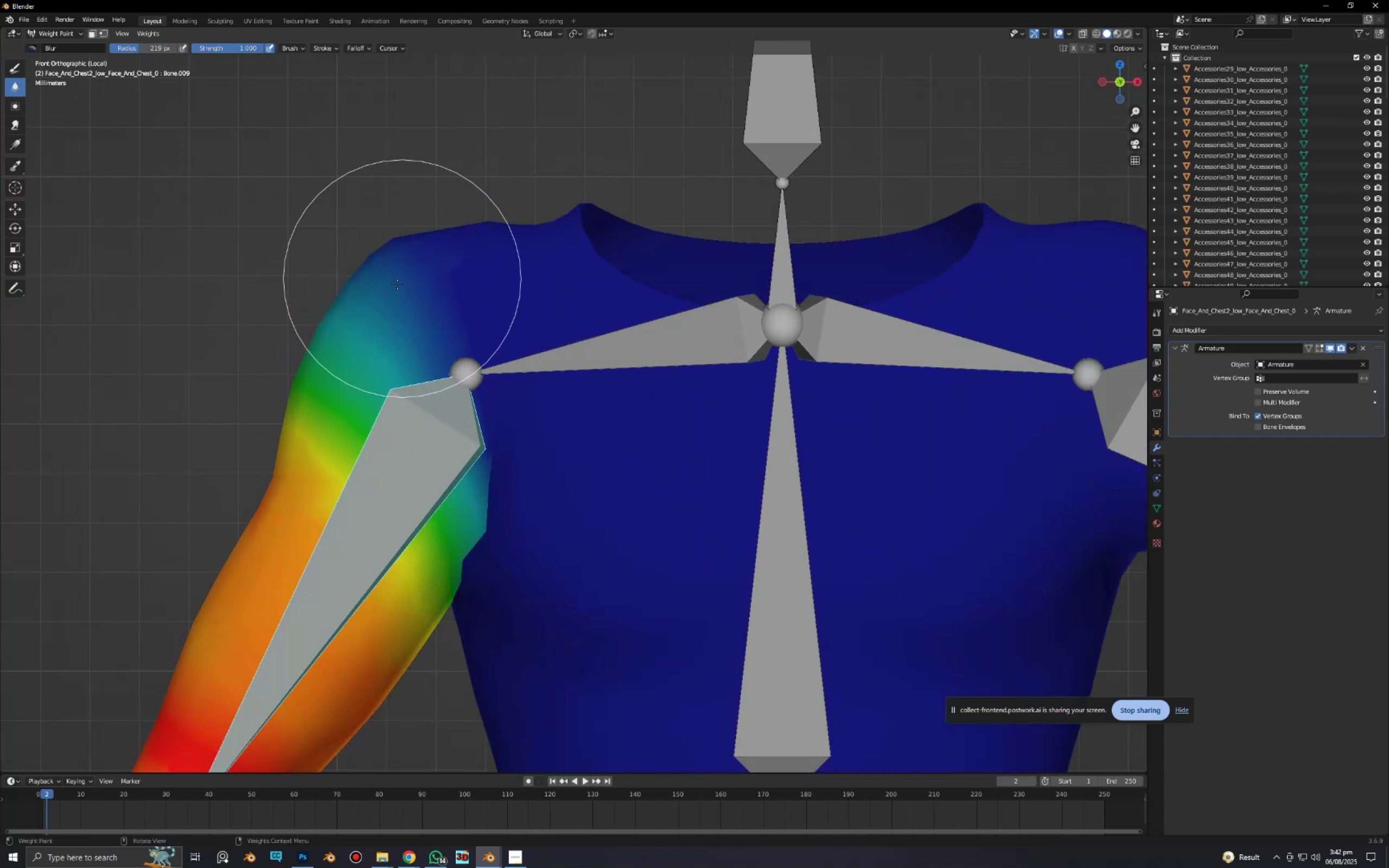 
left_click_drag(start_coordinate=[392, 286], to_coordinate=[424, 338])
 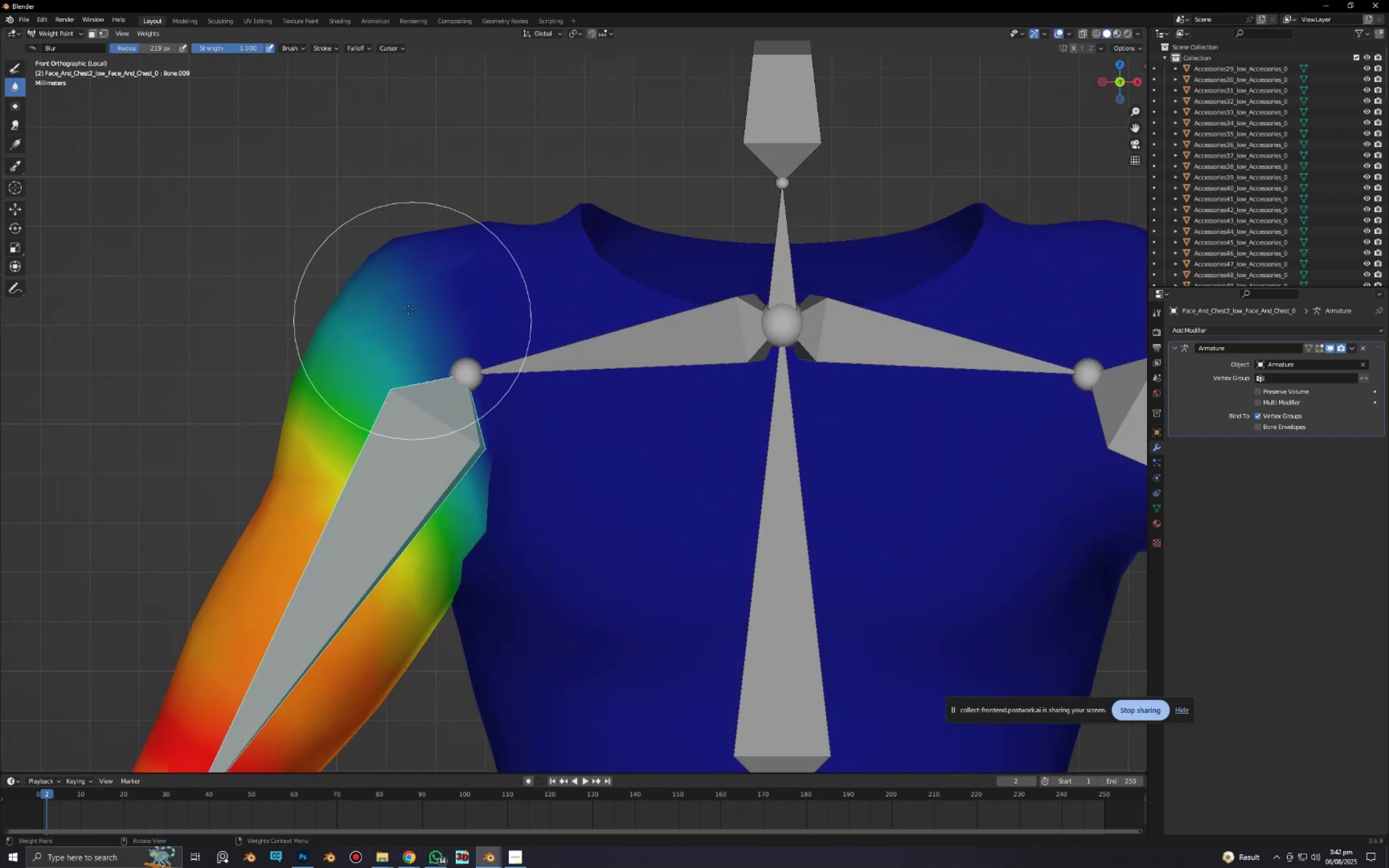 
left_click_drag(start_coordinate=[409, 310], to_coordinate=[441, 442])
 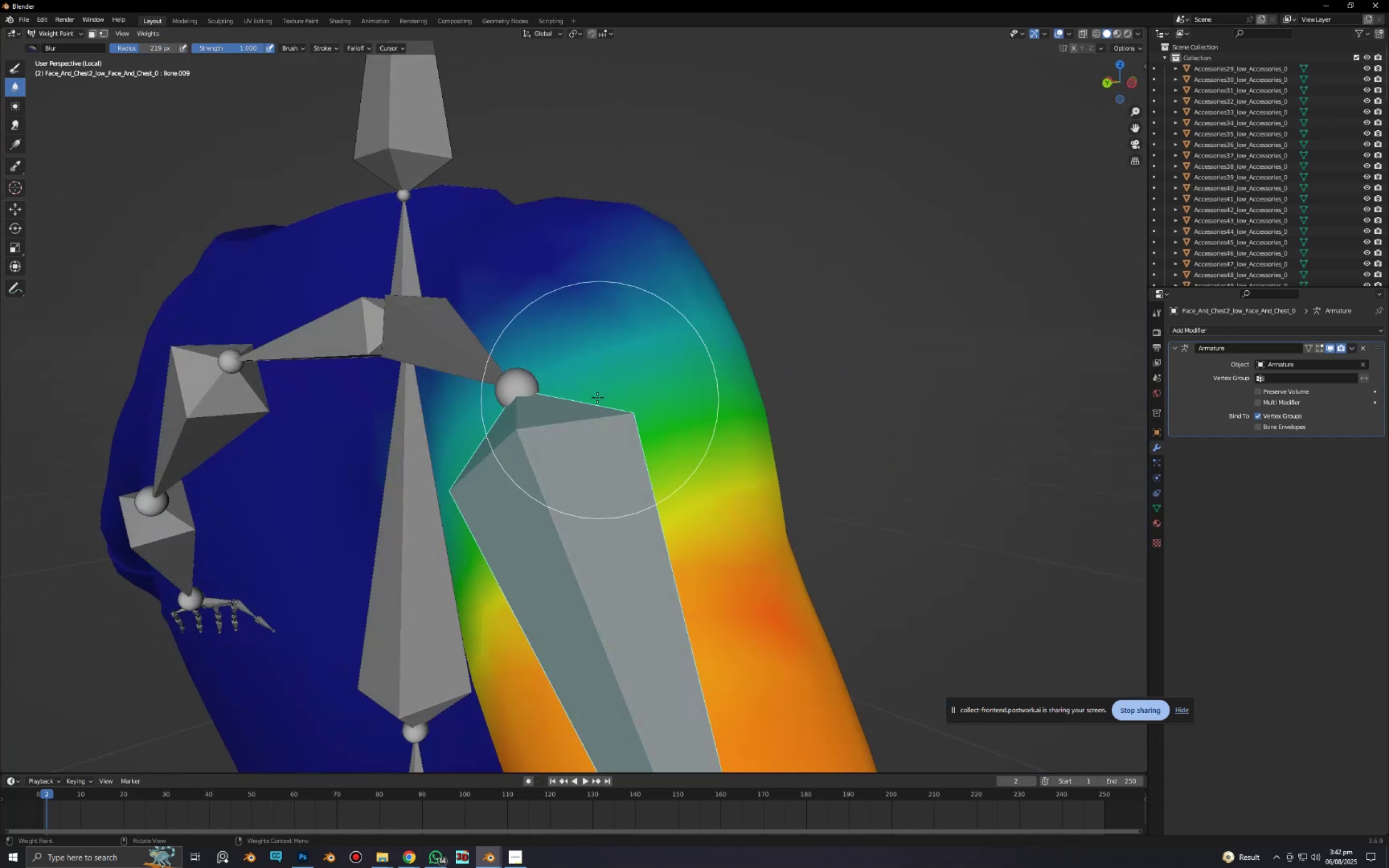 
left_click_drag(start_coordinate=[588, 291], to_coordinate=[494, 361])
 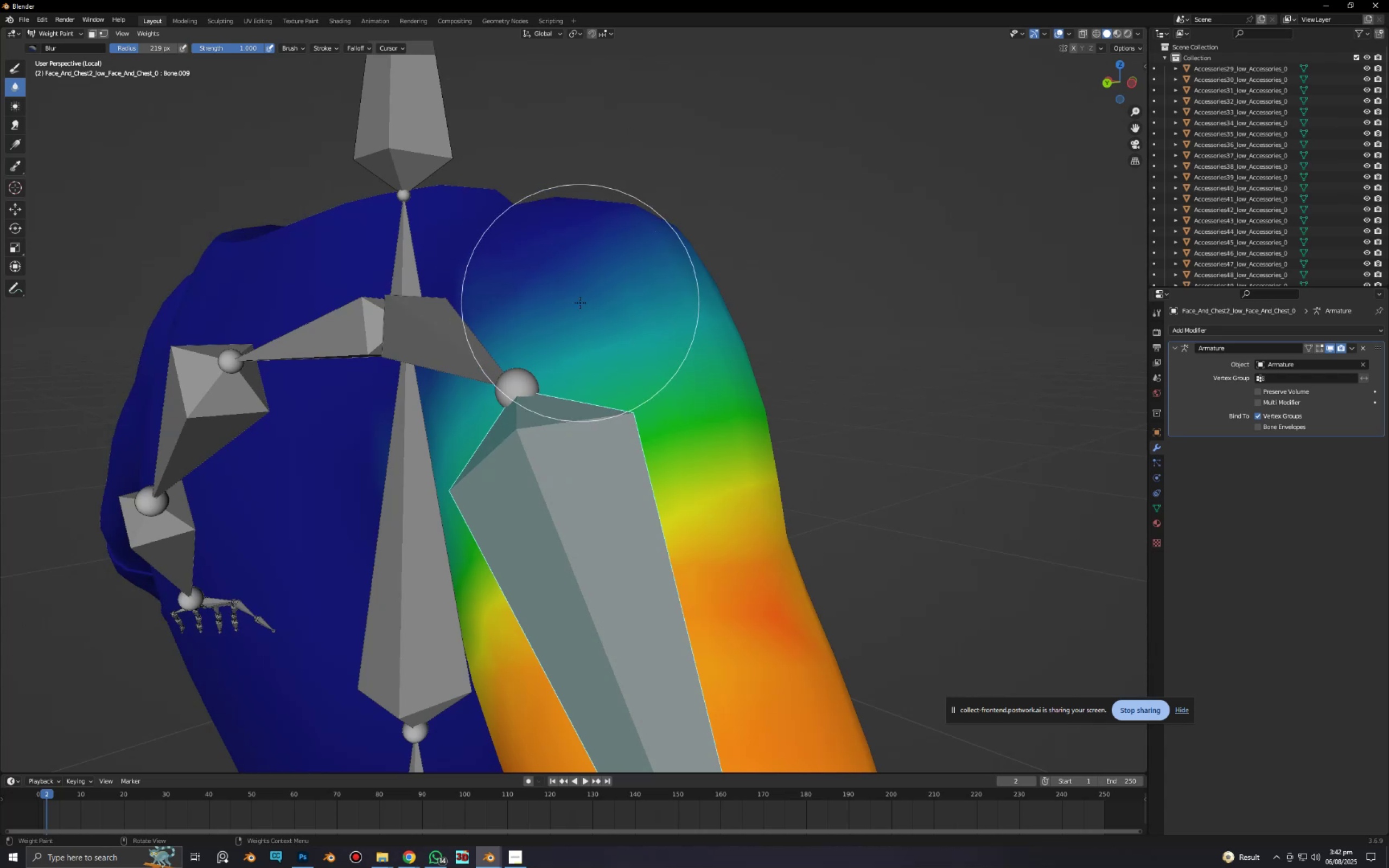 
left_click_drag(start_coordinate=[577, 303], to_coordinate=[431, 409])
 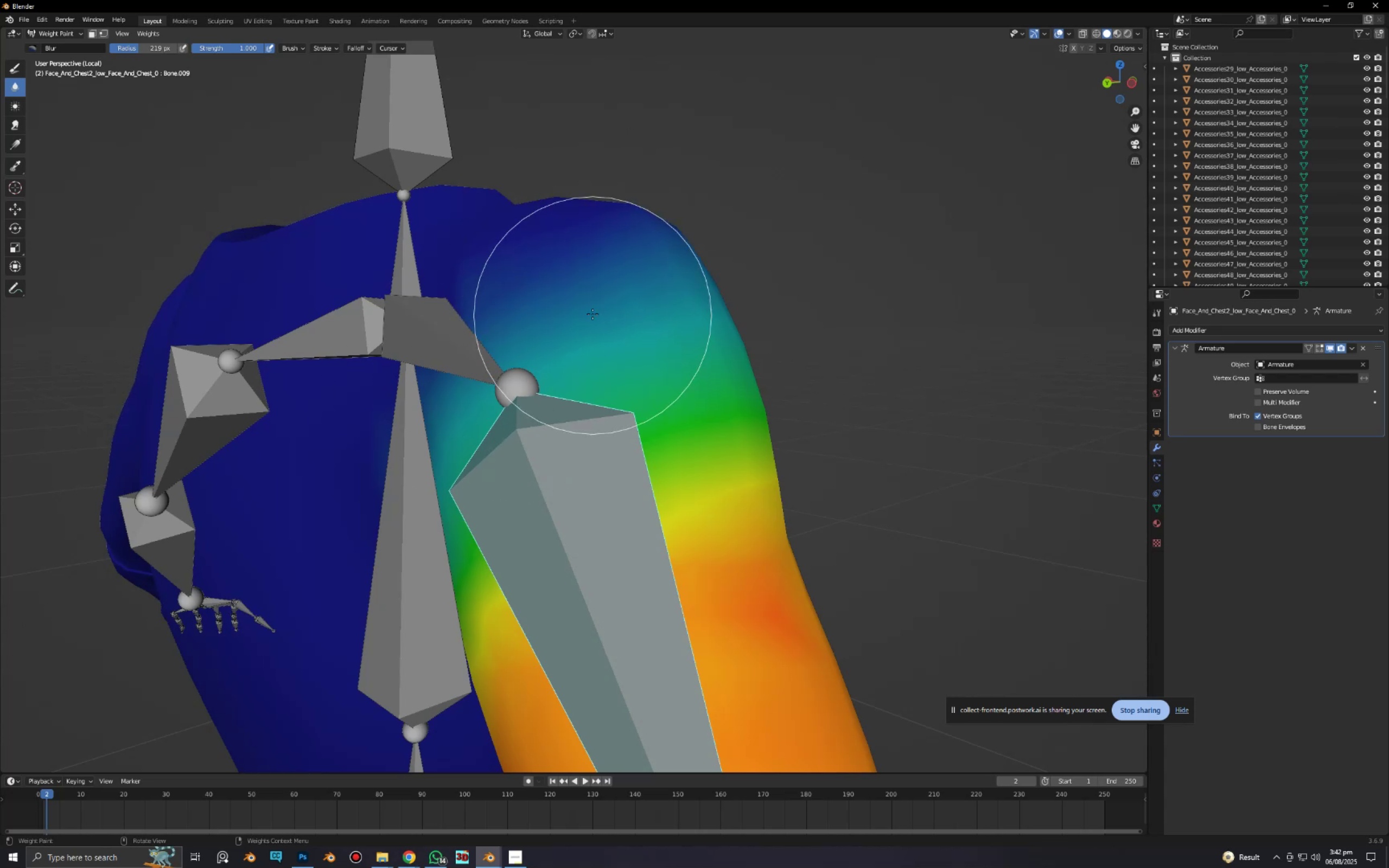 
left_click_drag(start_coordinate=[577, 315], to_coordinate=[410, 422])
 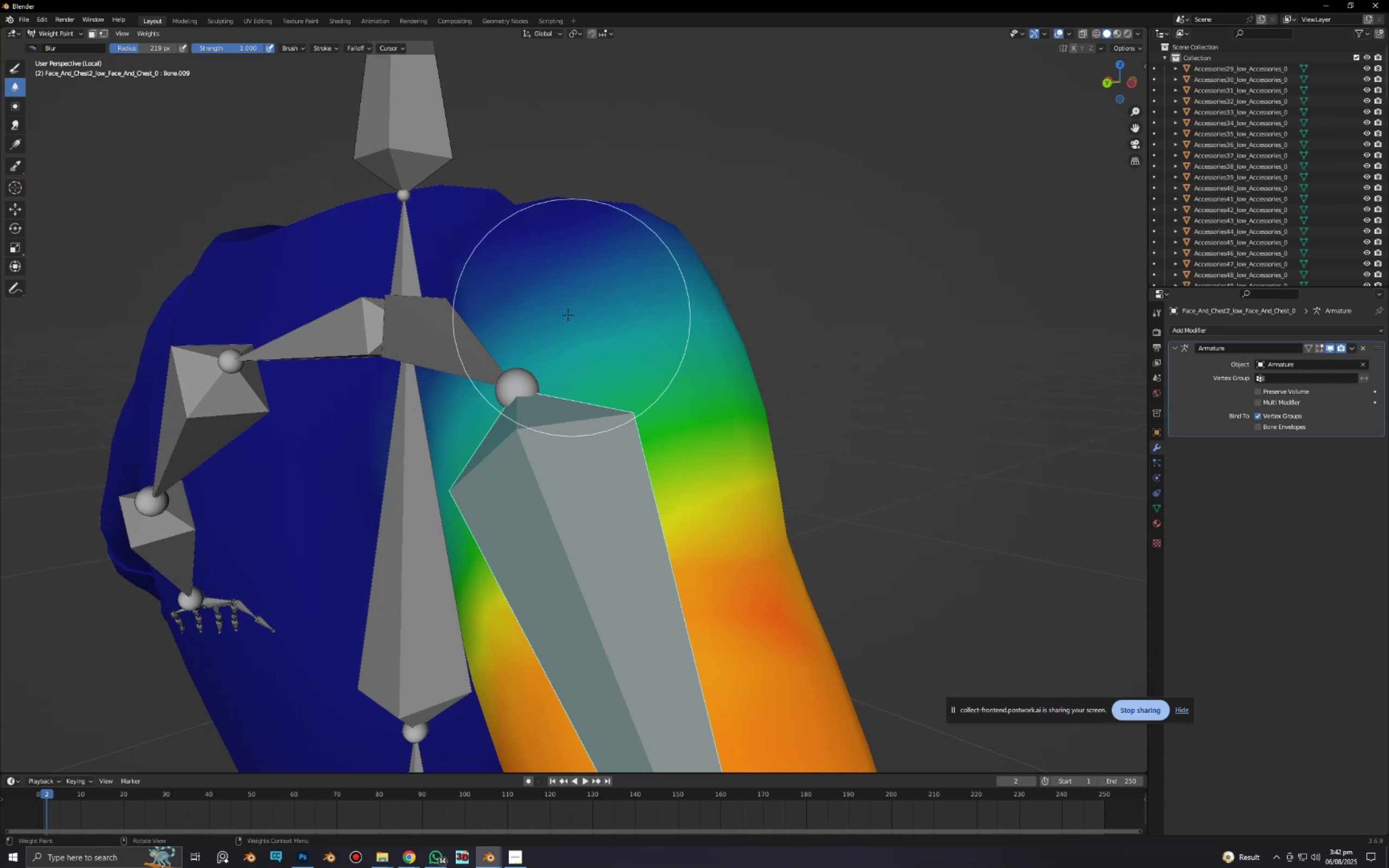 
left_click_drag(start_coordinate=[540, 308], to_coordinate=[477, 380])
 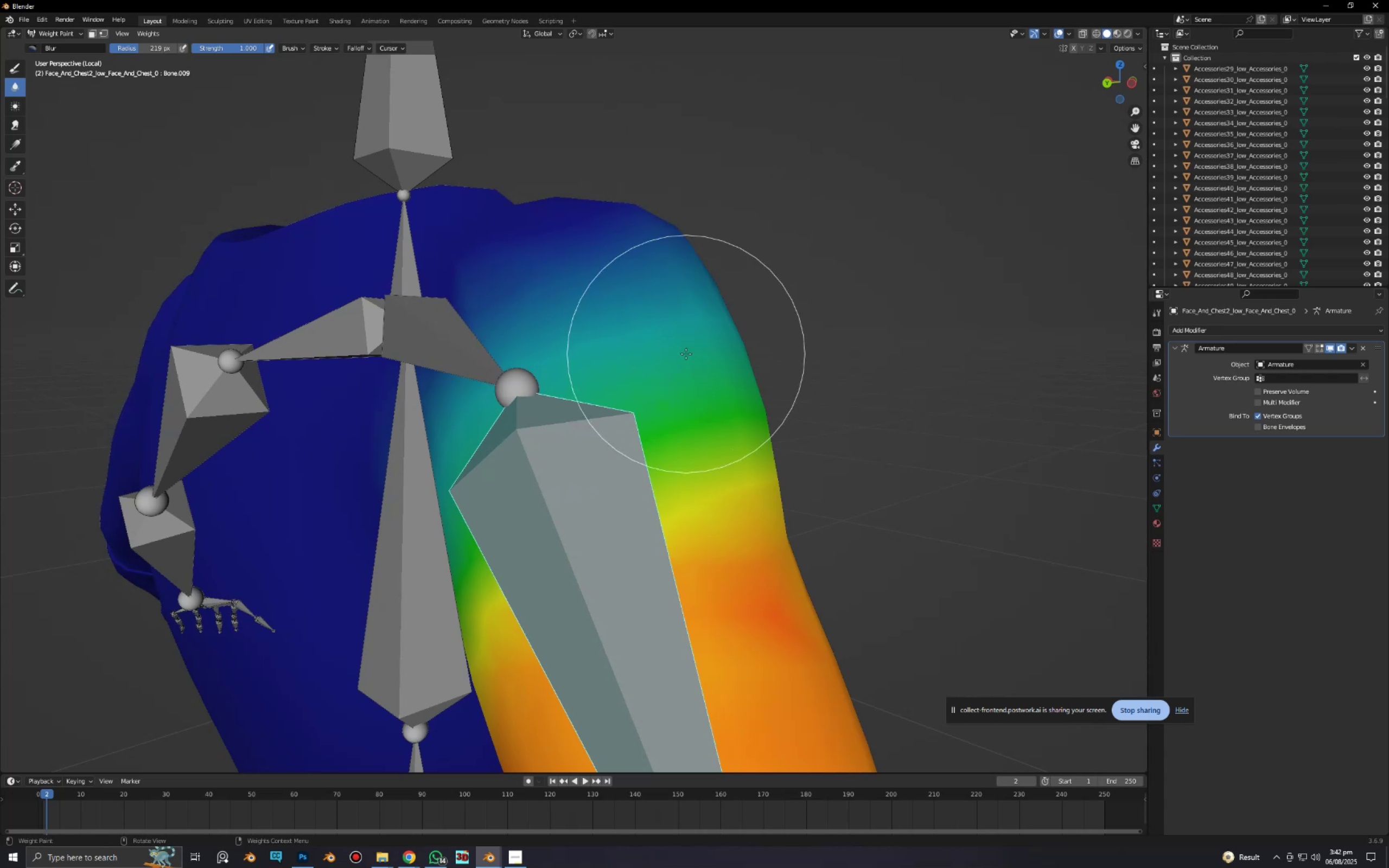 
scroll: coordinate [662, 406], scroll_direction: down, amount: 4.0
 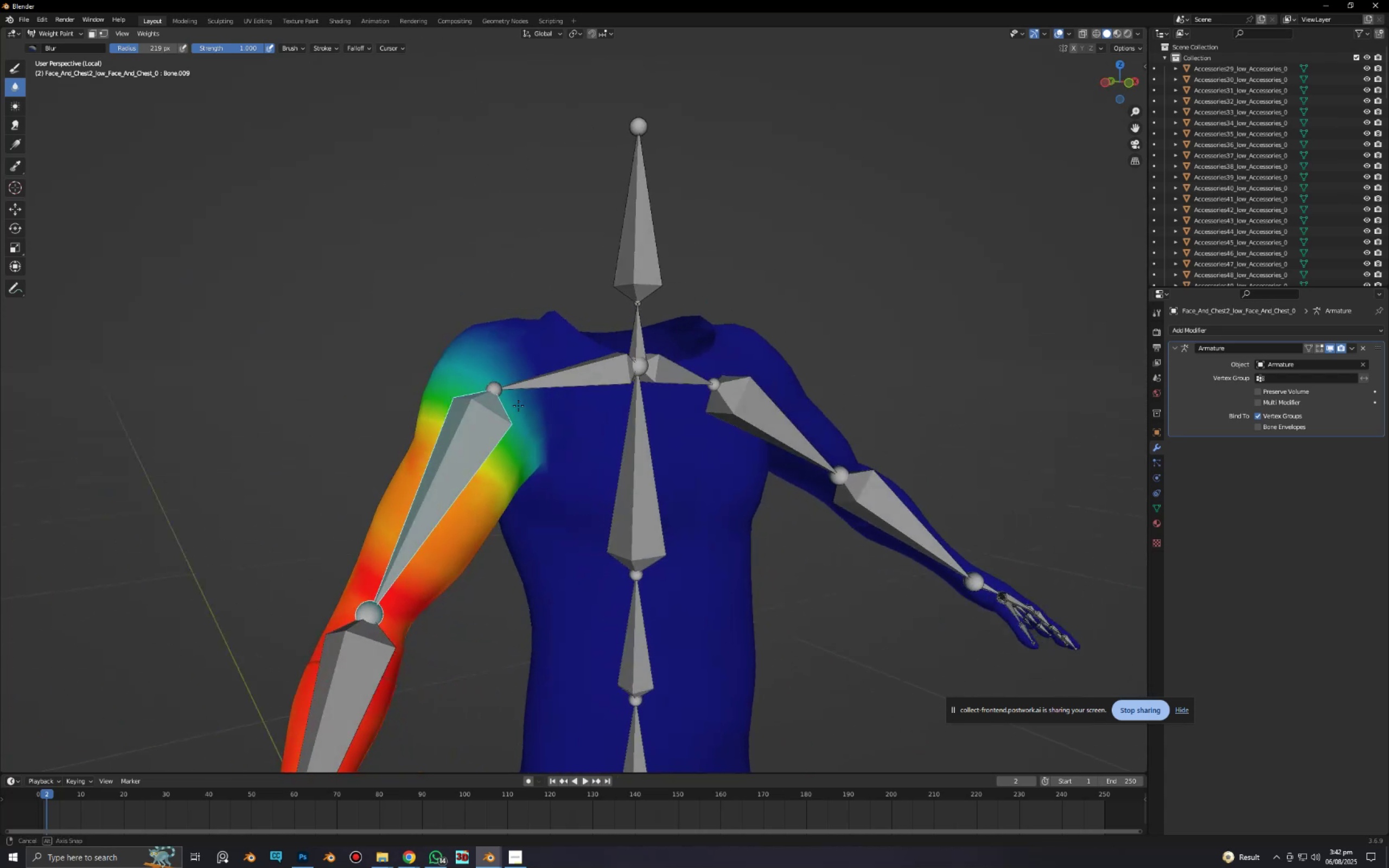 
key(Alt+AltLeft)
 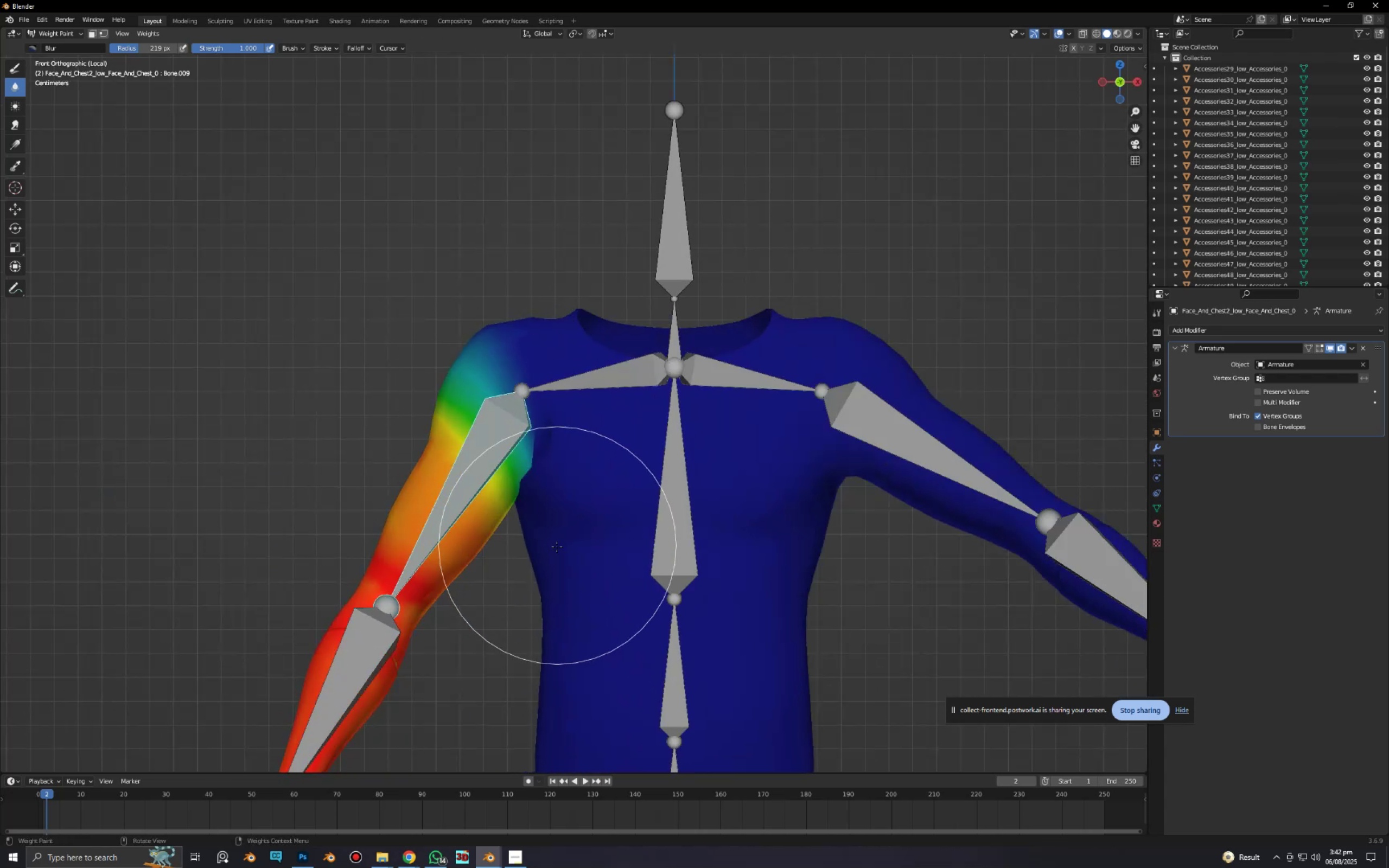 
type(rr)
 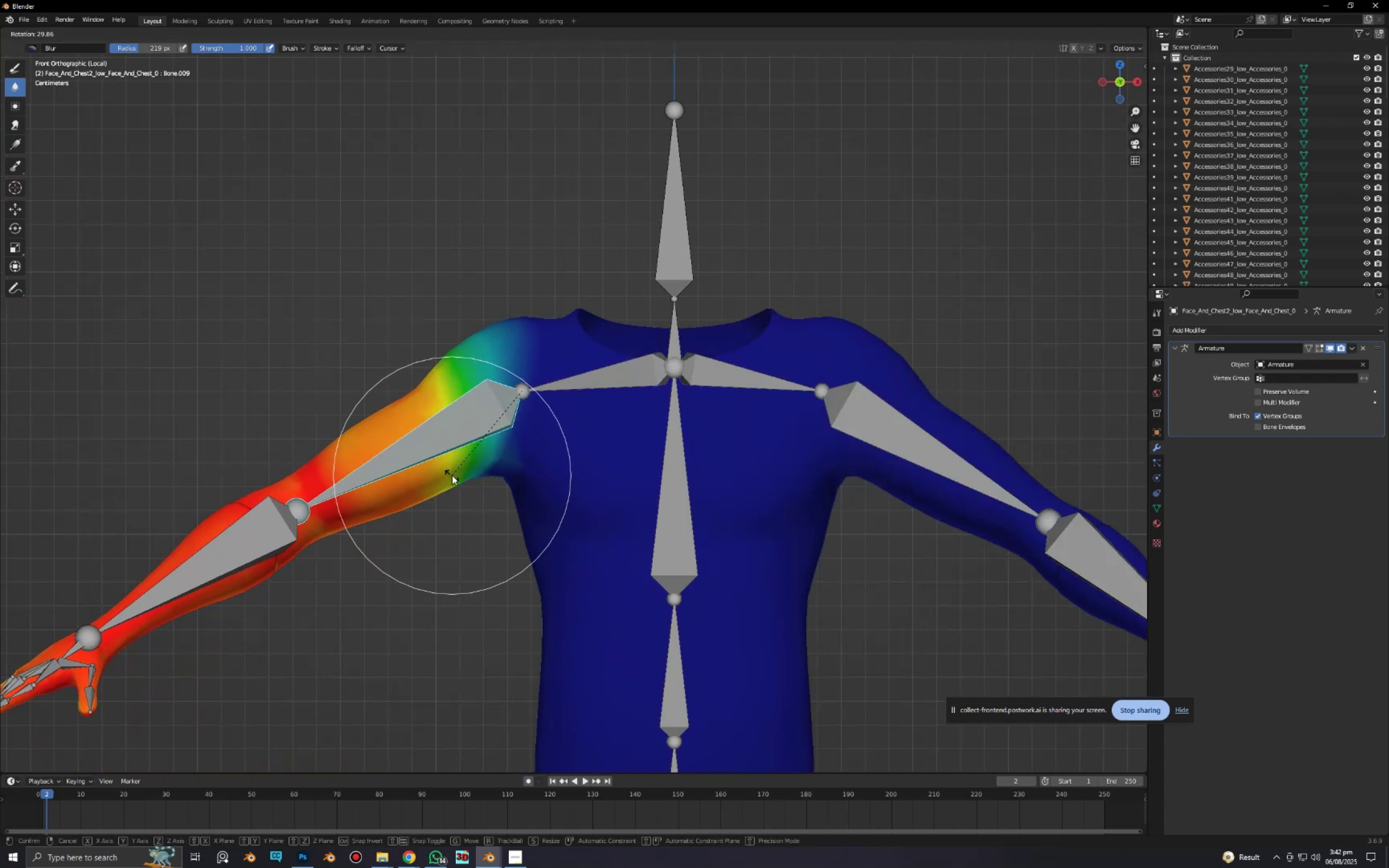 
left_click([452, 475])
 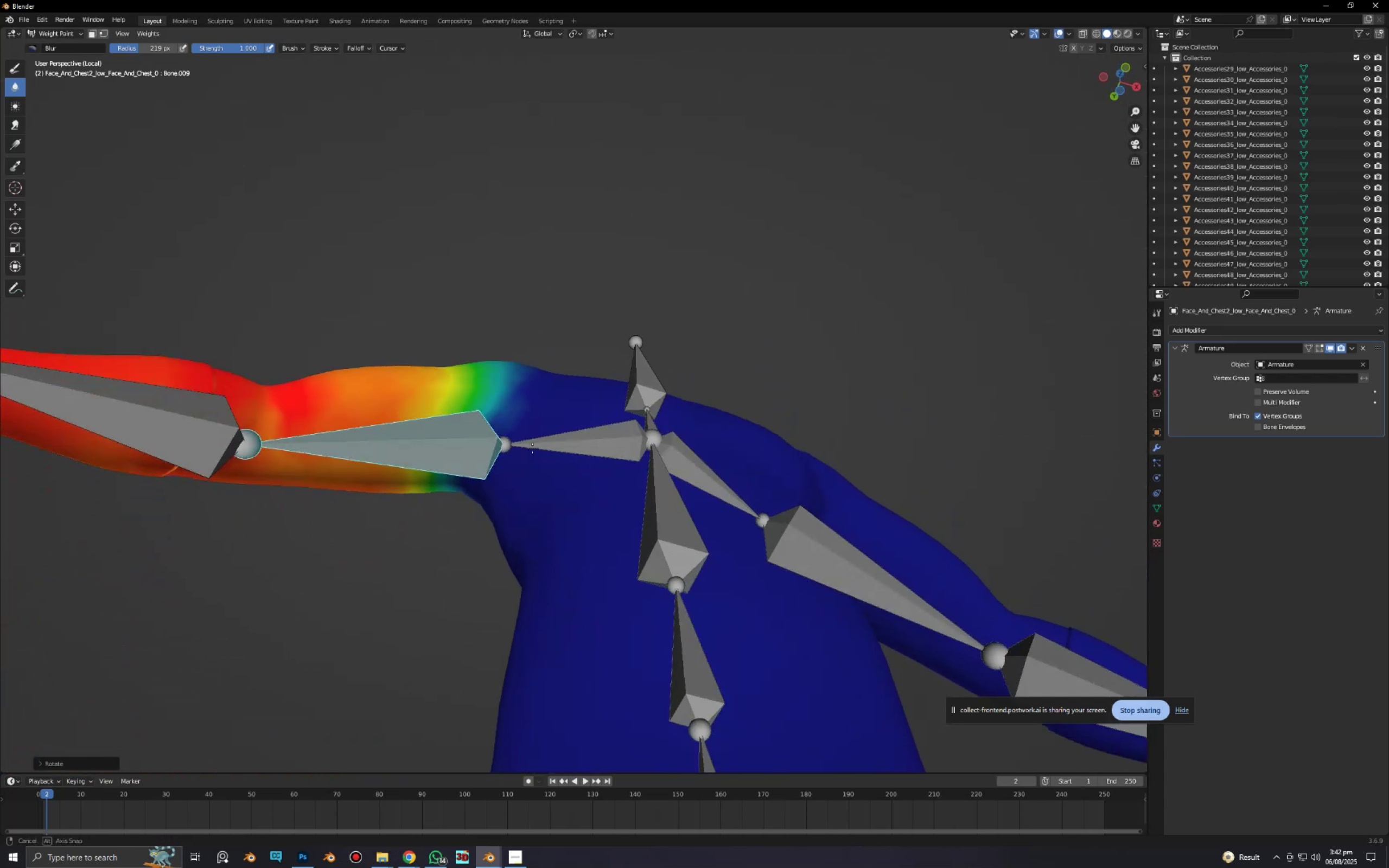 
scroll: coordinate [536, 441], scroll_direction: up, amount: 2.0
 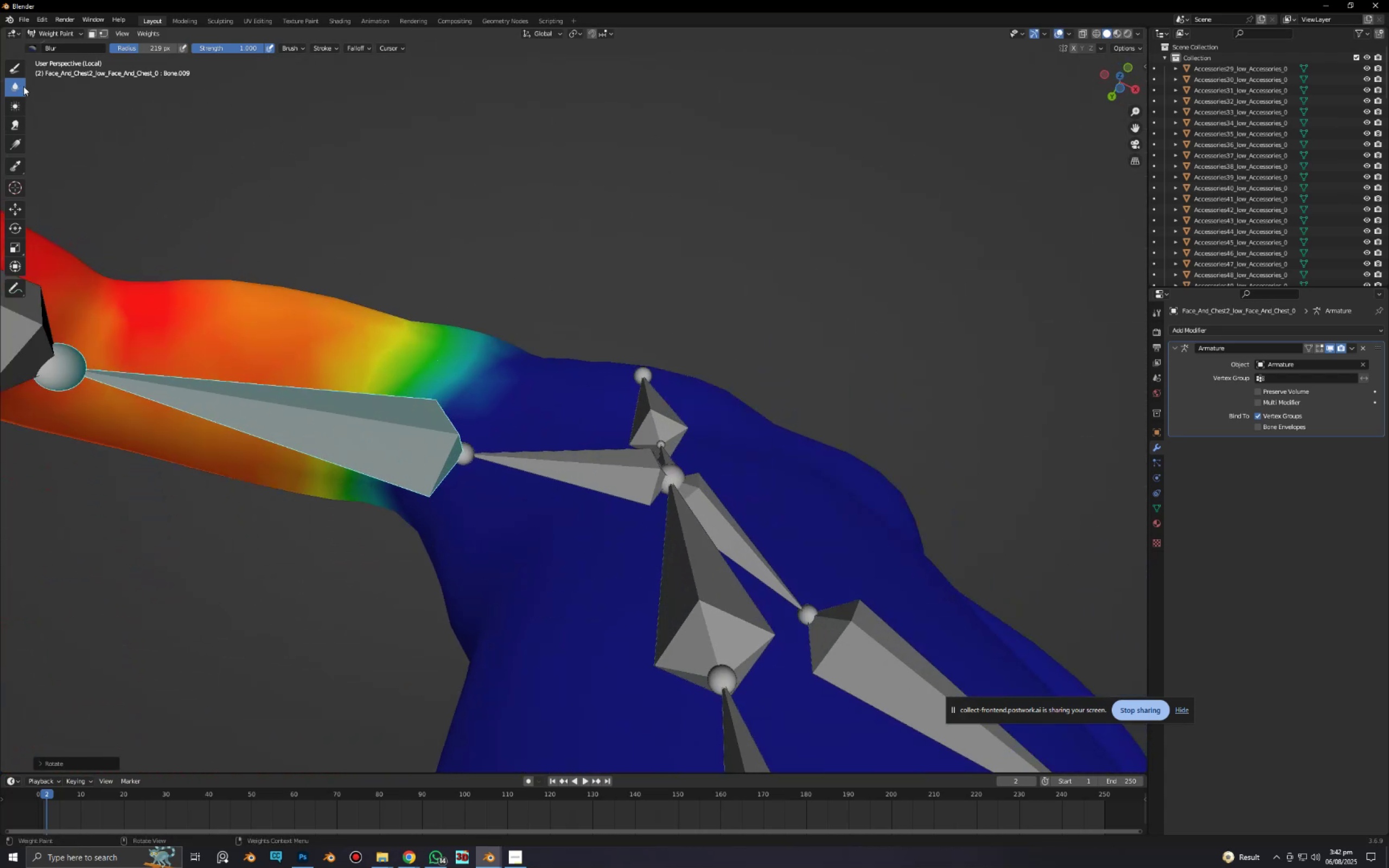 
left_click([12, 69])
 